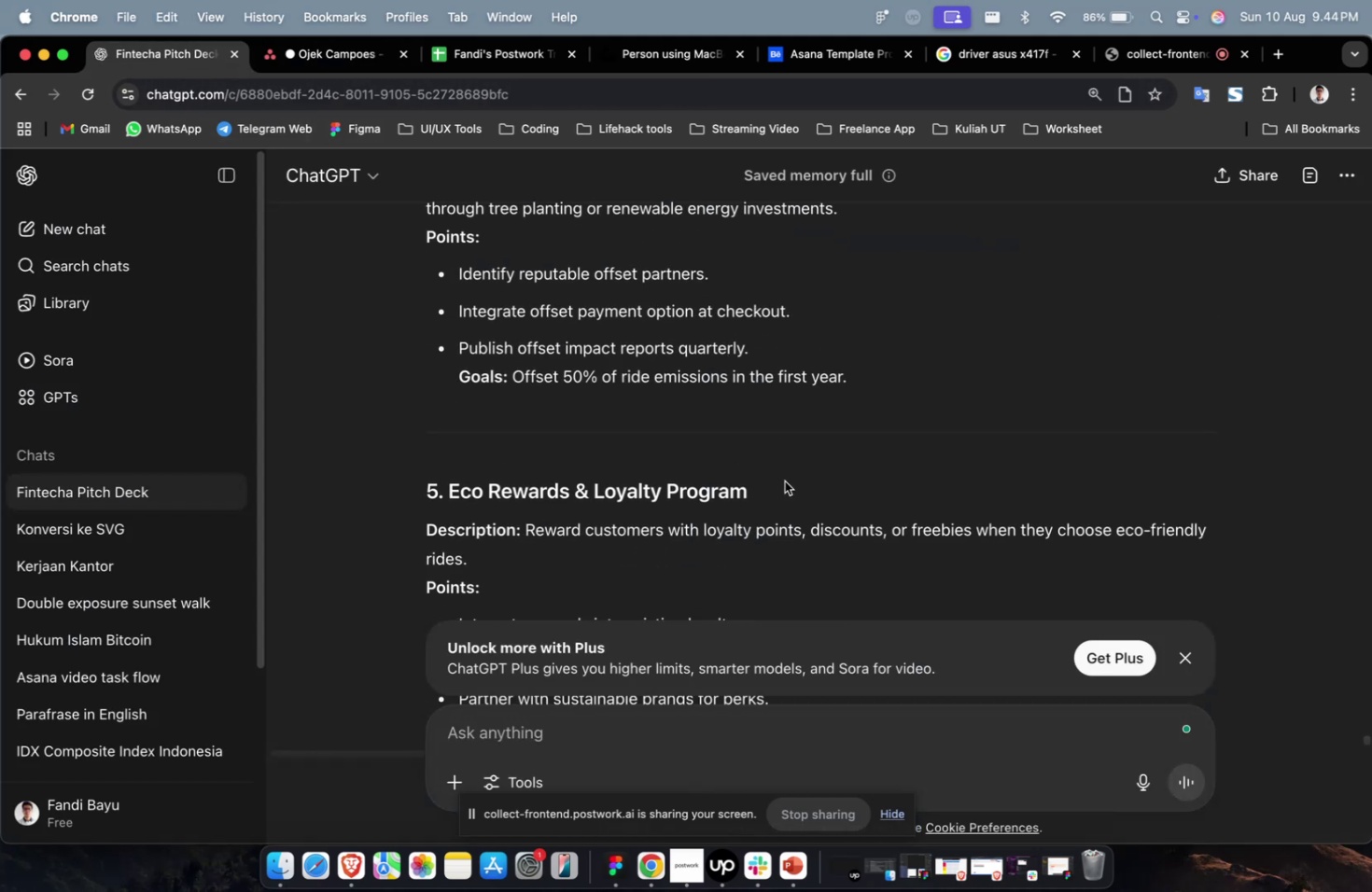 
left_click_drag(start_coordinate=[781, 486], to_coordinate=[448, 500])
 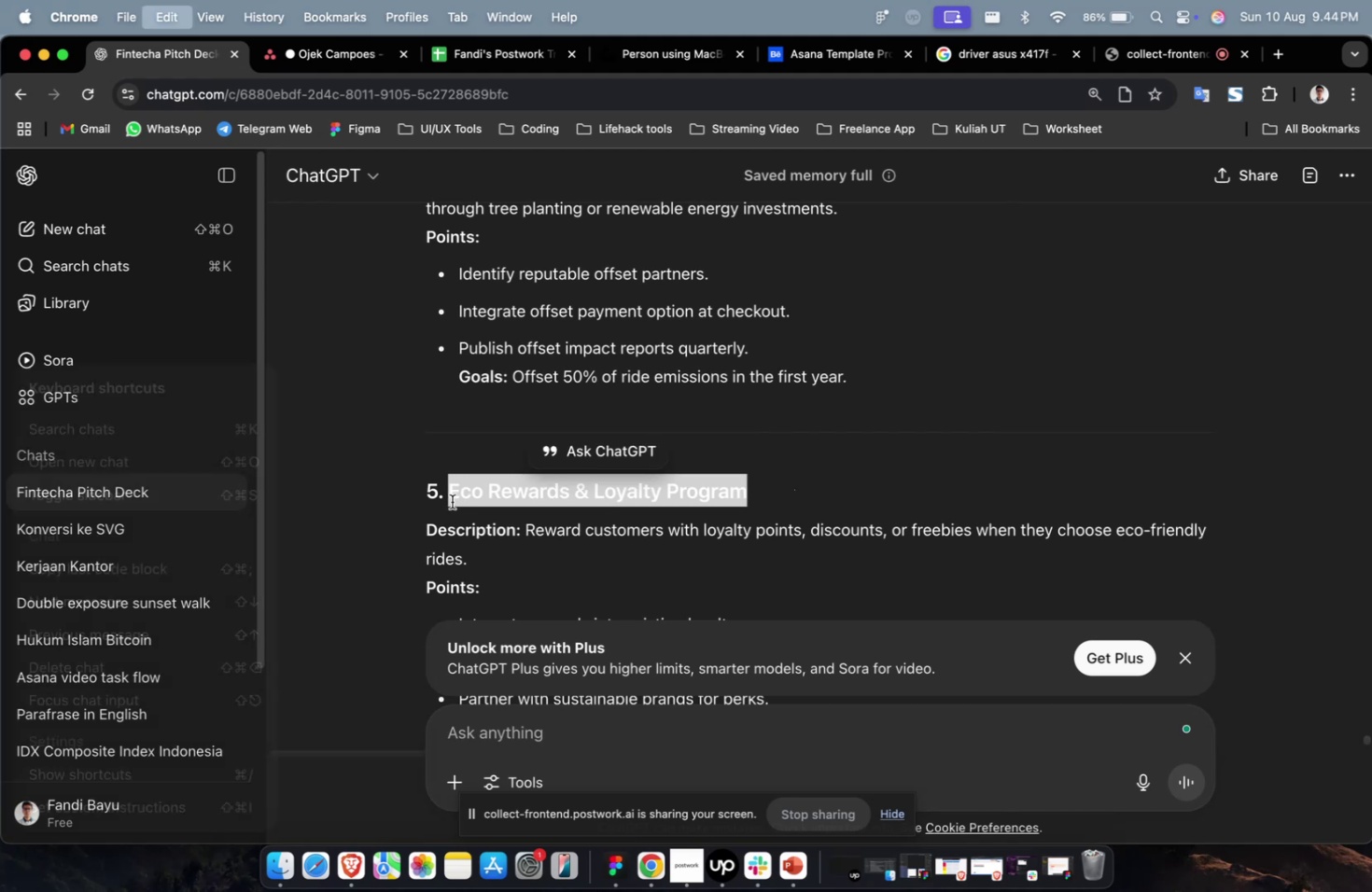 
key(Meta+C)
 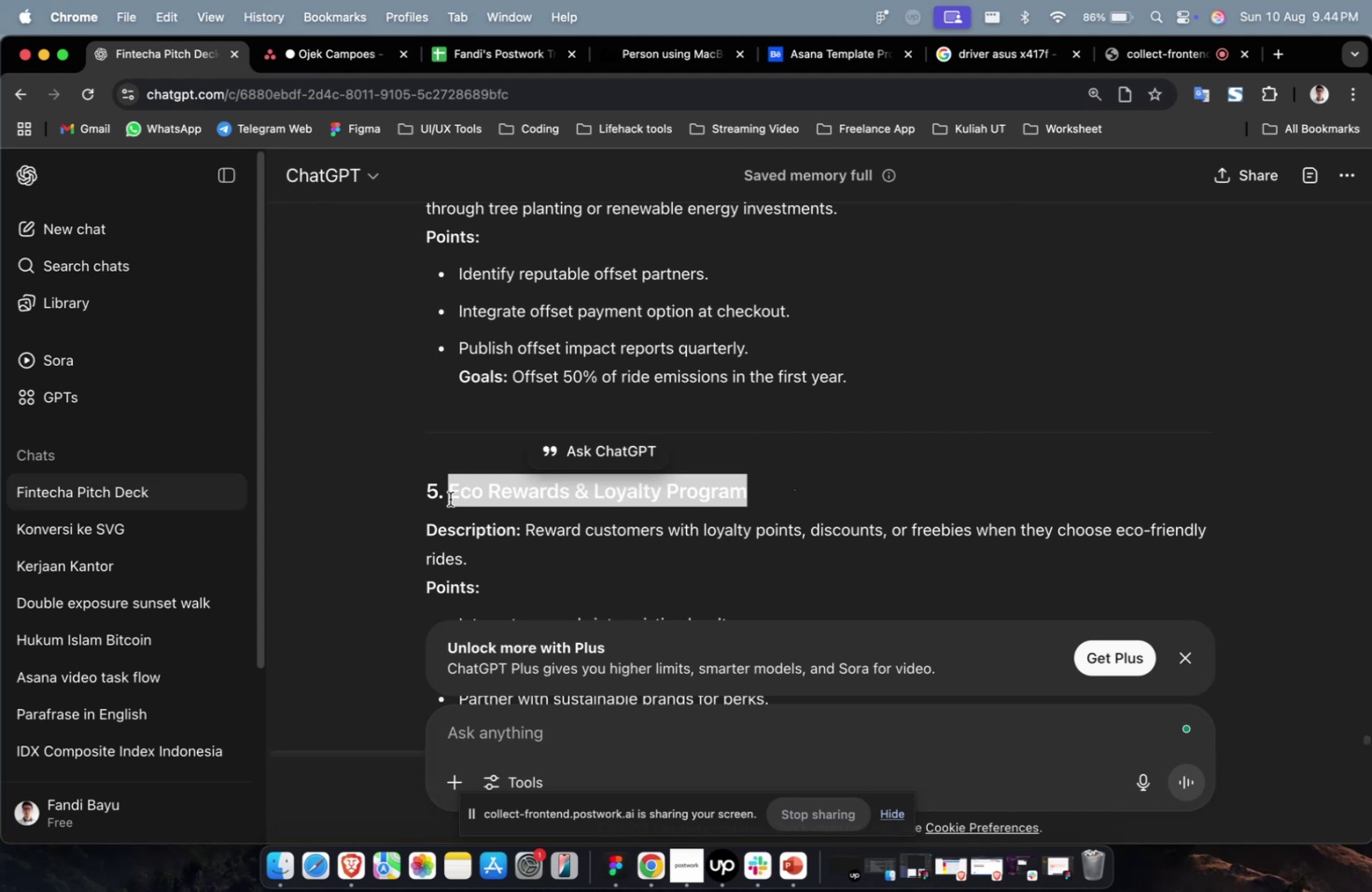 
key(Meta+C)
 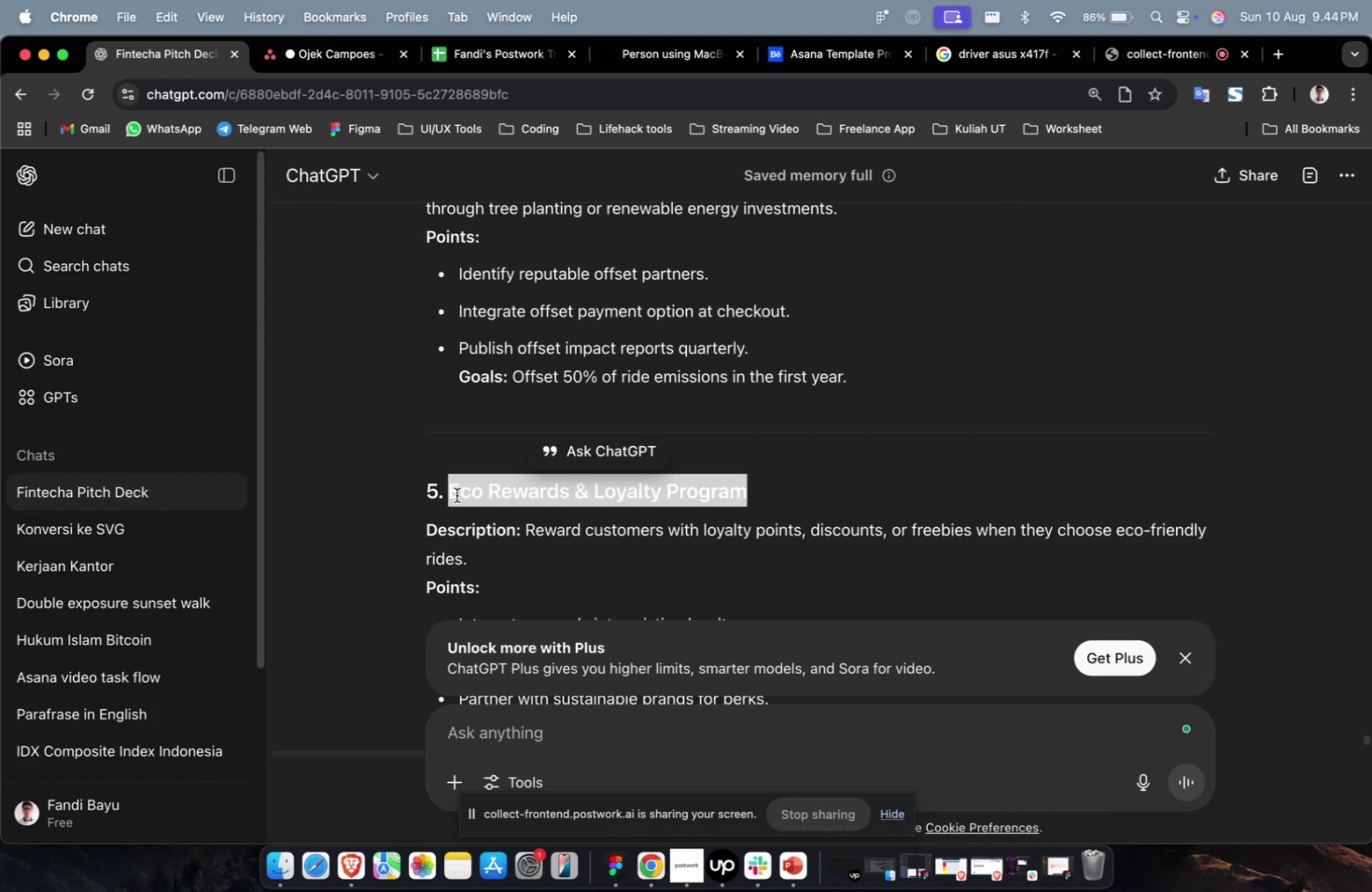 
wait(11.81)
 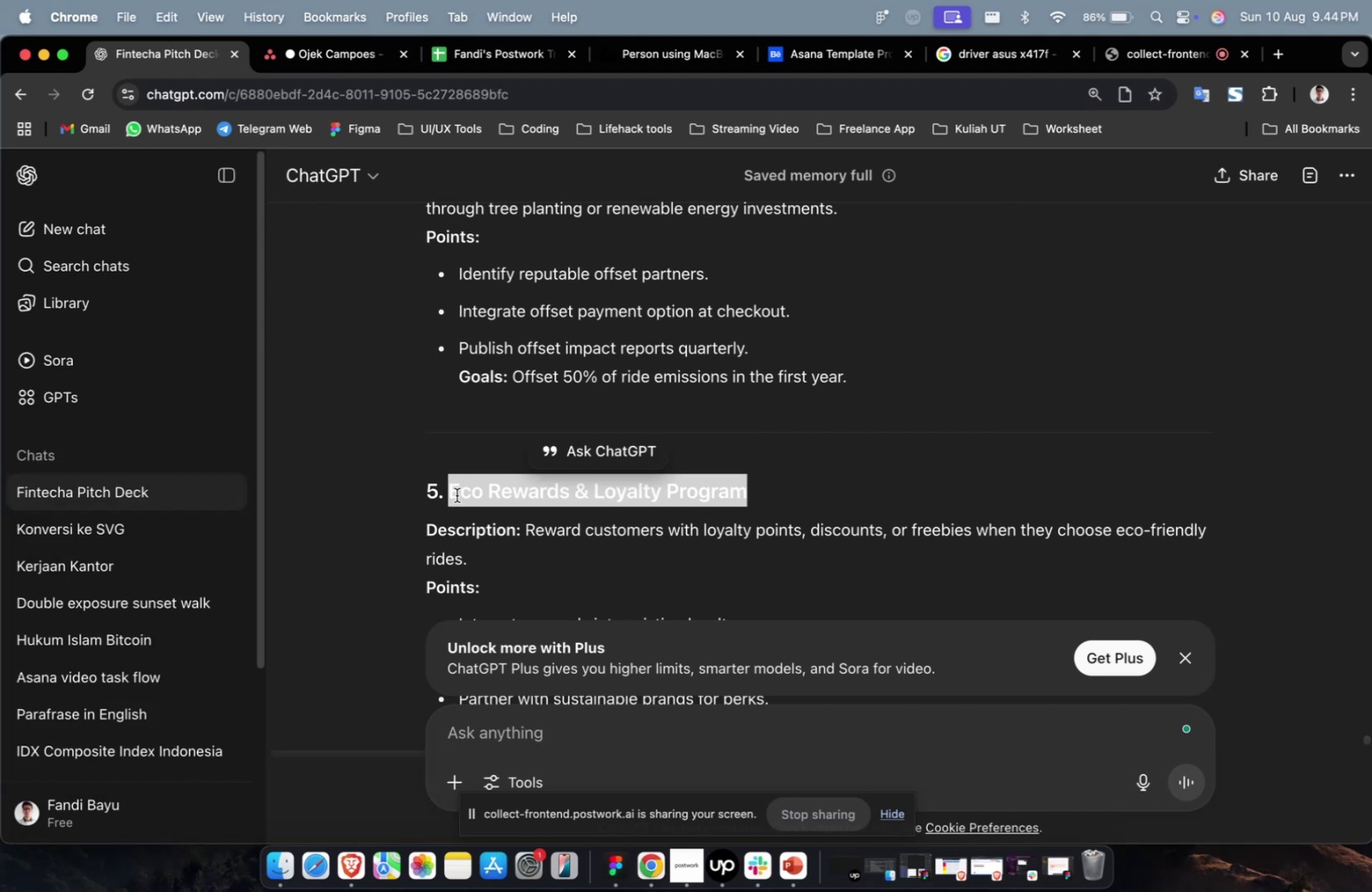 
left_click([318, 69])
 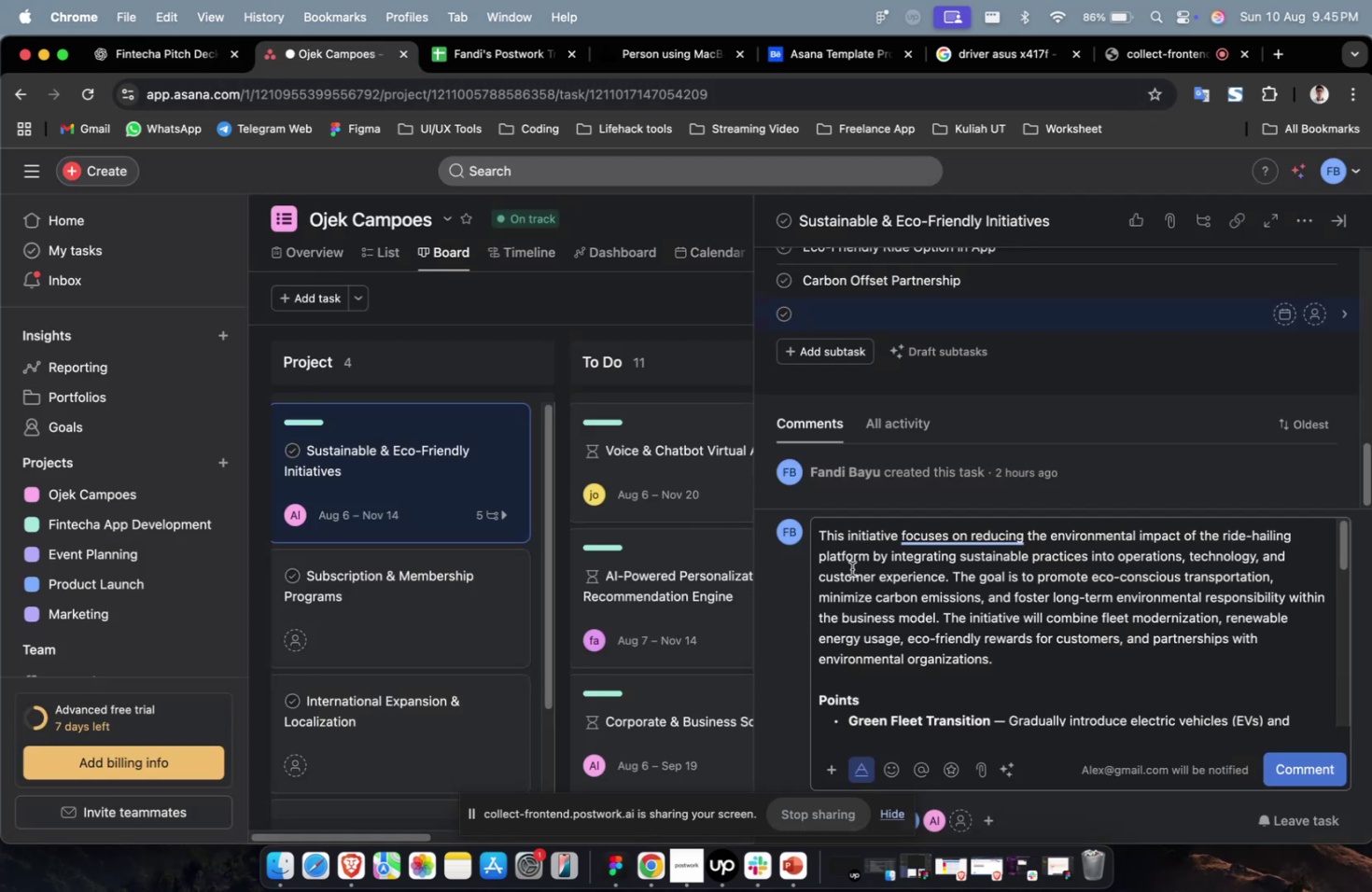 
key(Meta+V)
 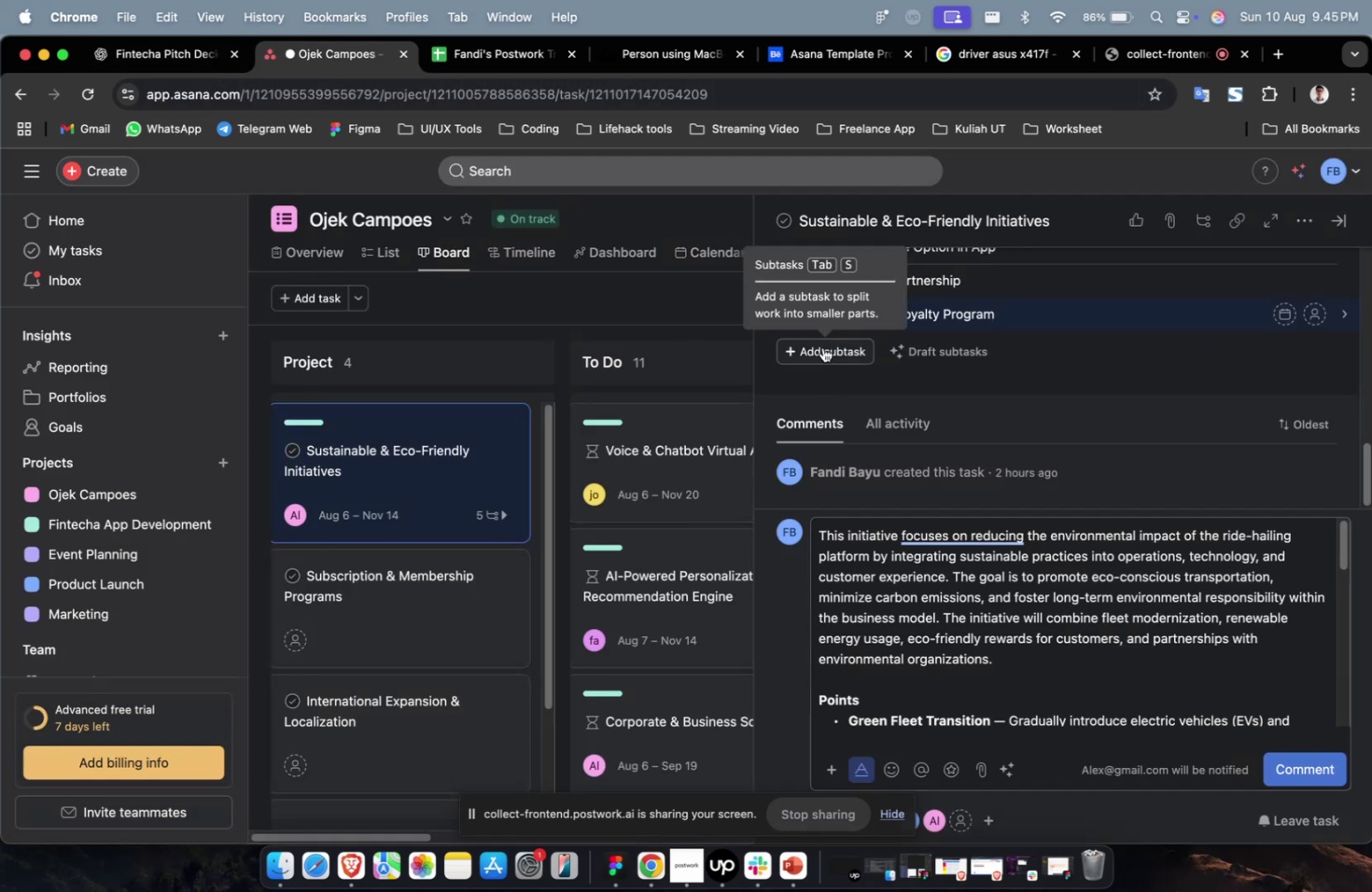 
left_click([822, 347])
 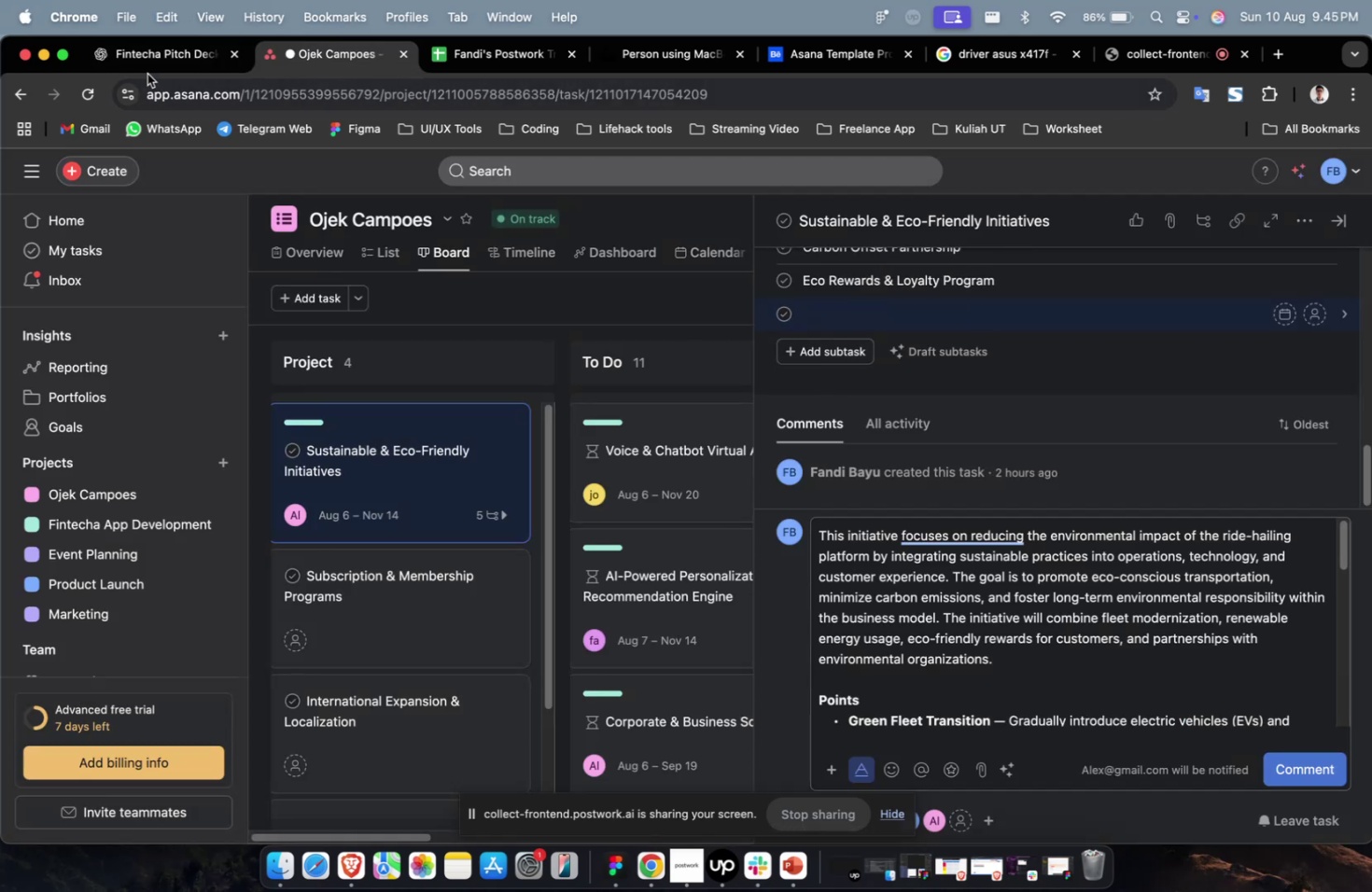 
left_click([150, 61])
 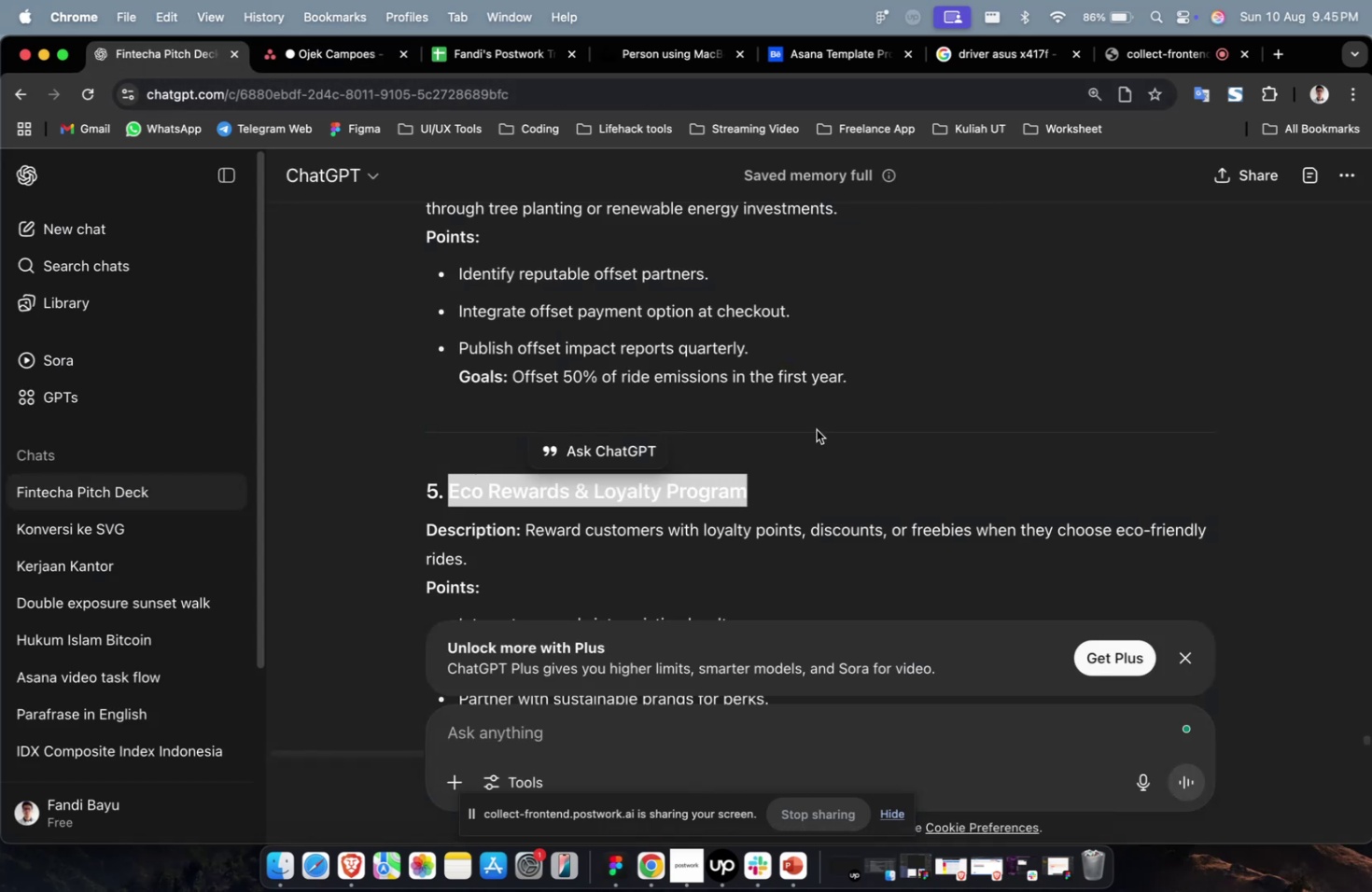 
scroll: coordinate [816, 429], scroll_direction: down, amount: 7.0
 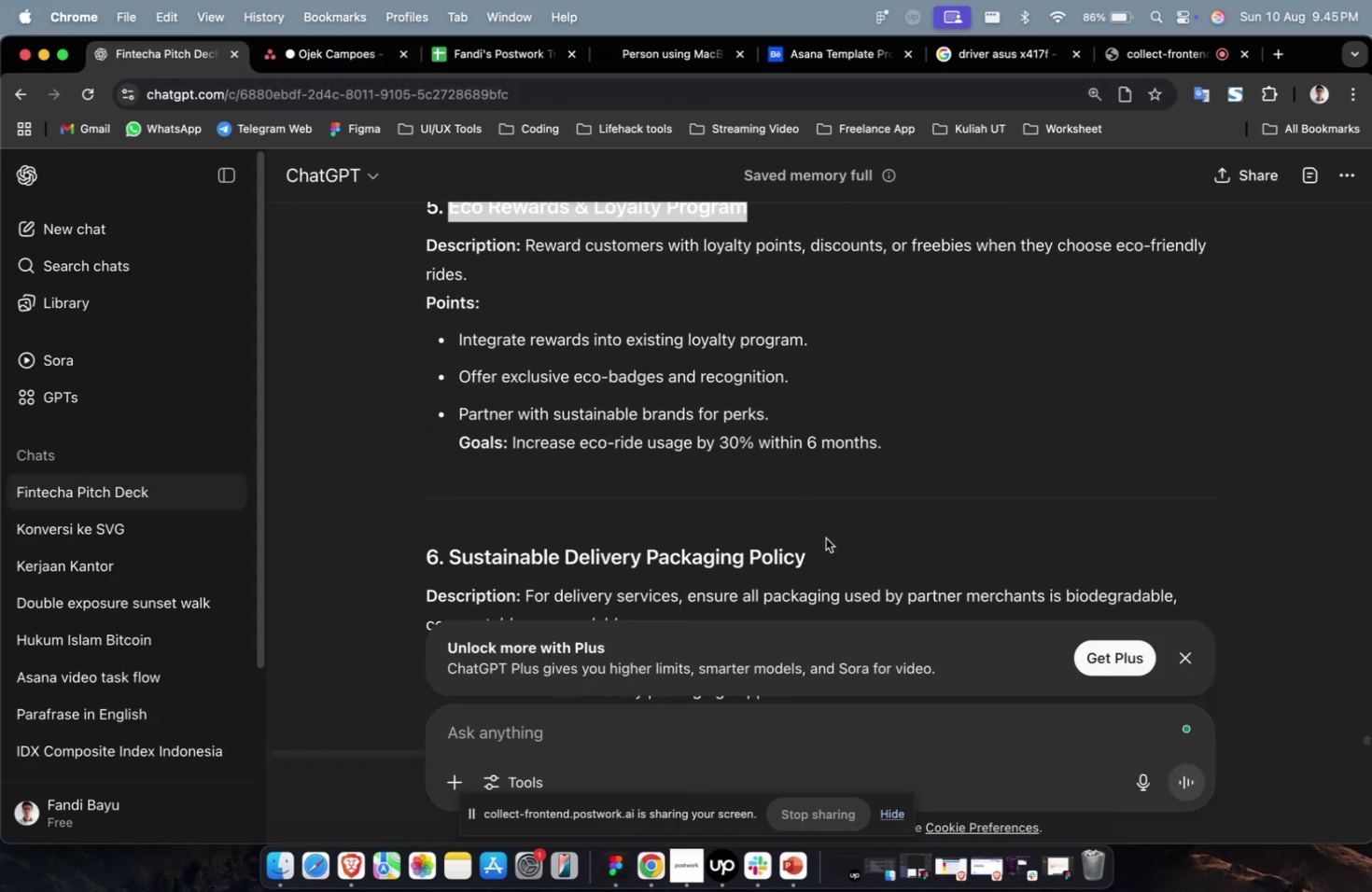 
left_click_drag(start_coordinate=[828, 550], to_coordinate=[452, 568])
 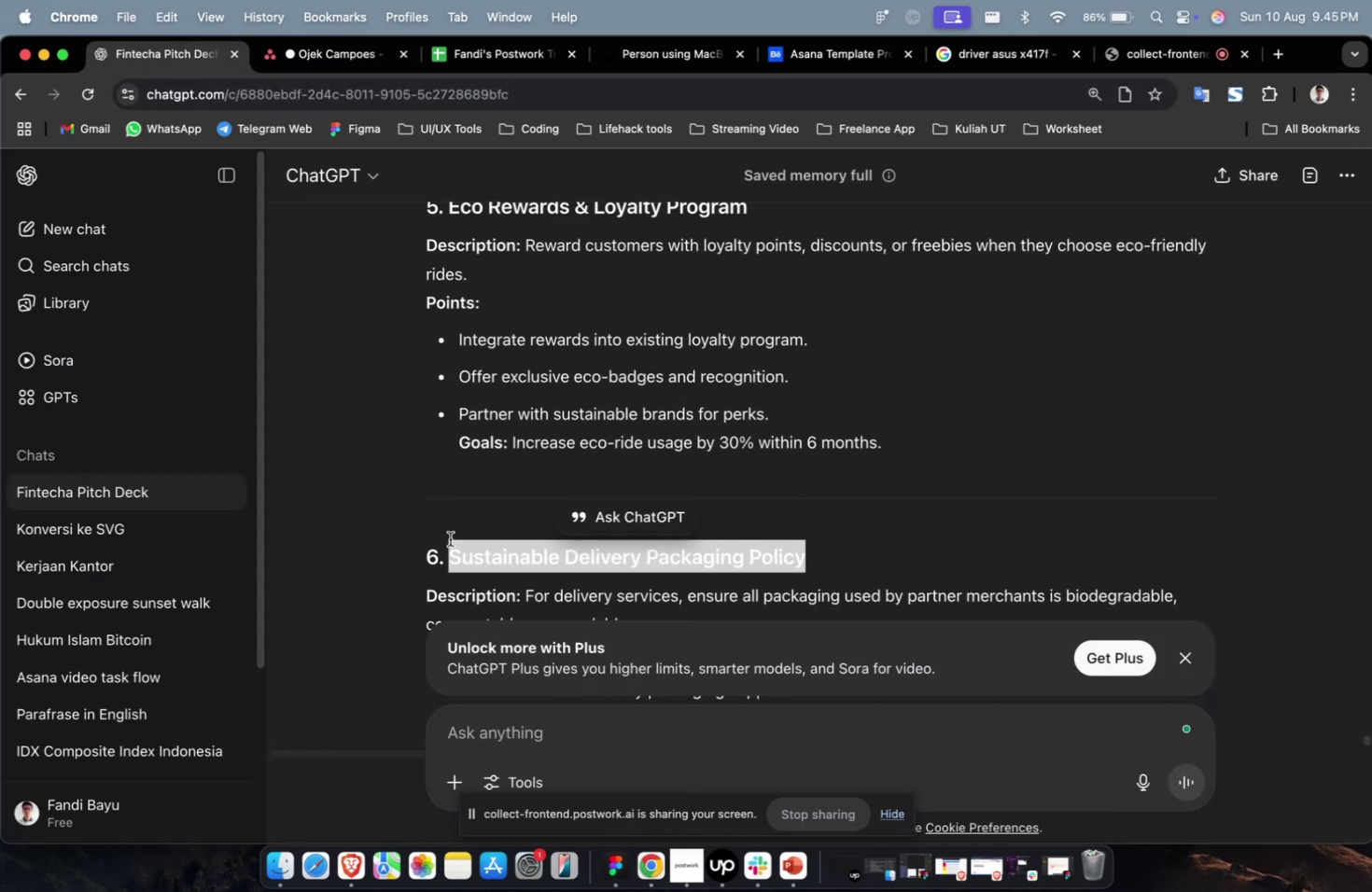 
key(Meta+C)
 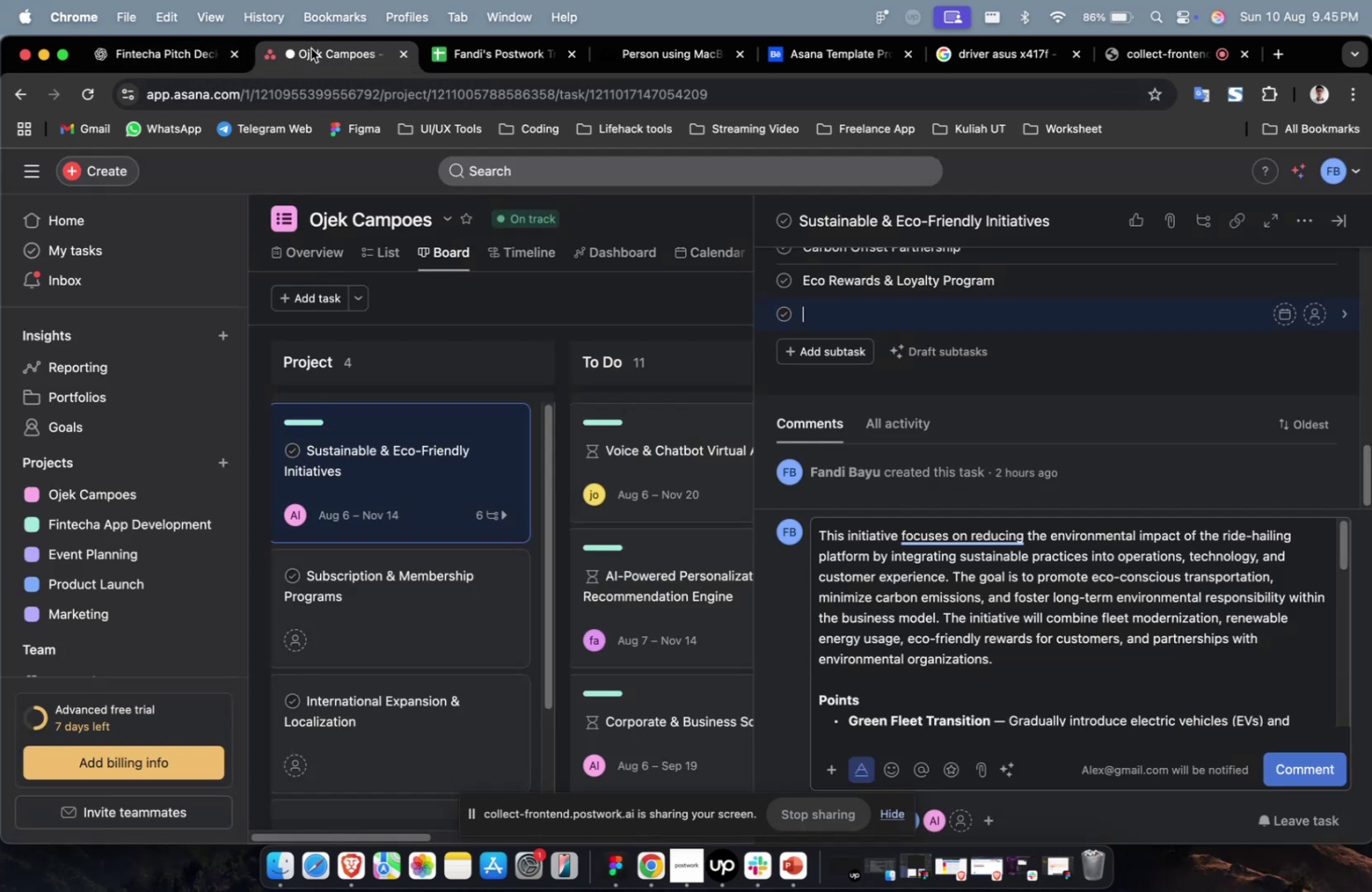 
left_click([311, 49])
 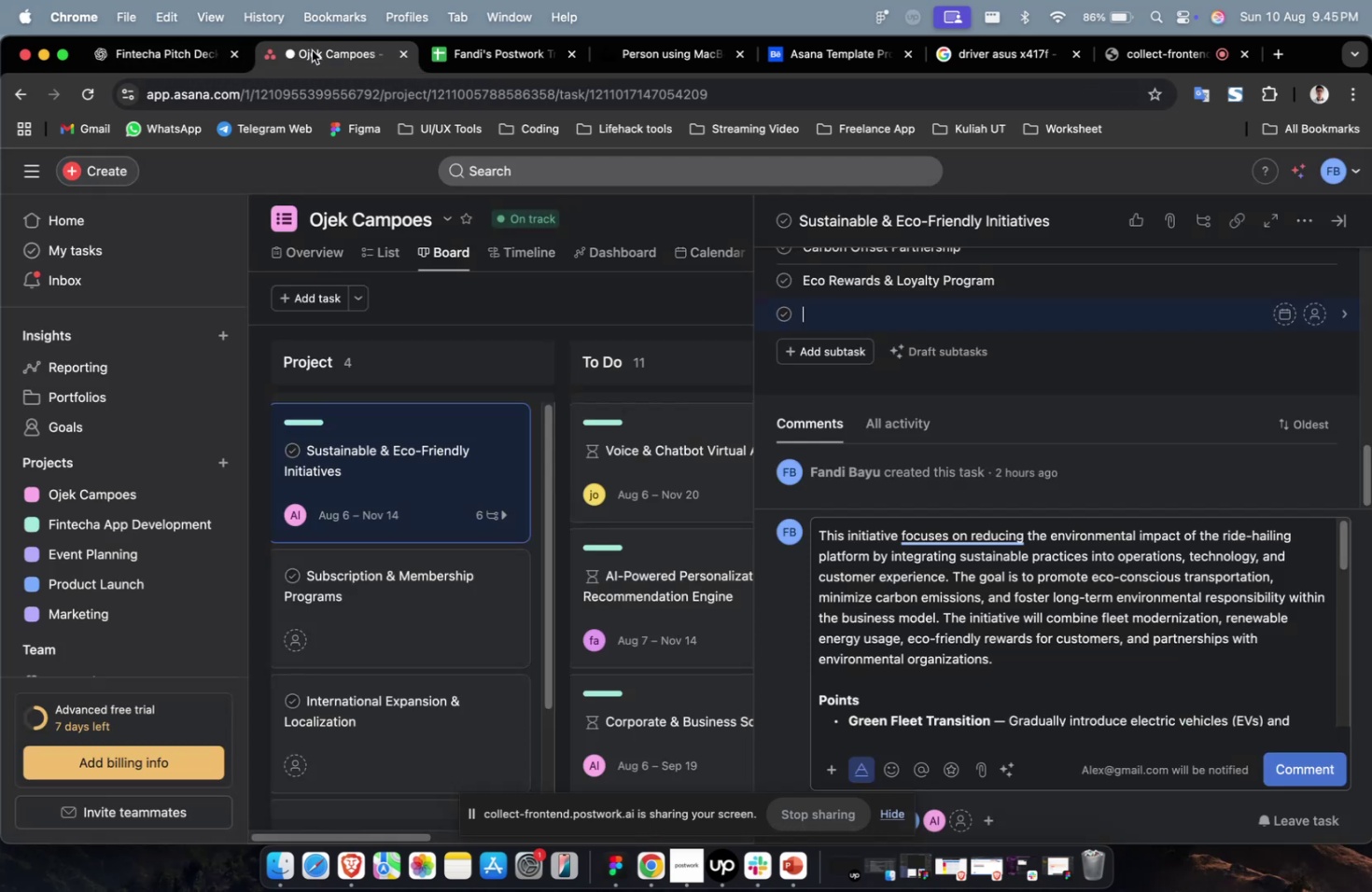 
key(Meta+V)
 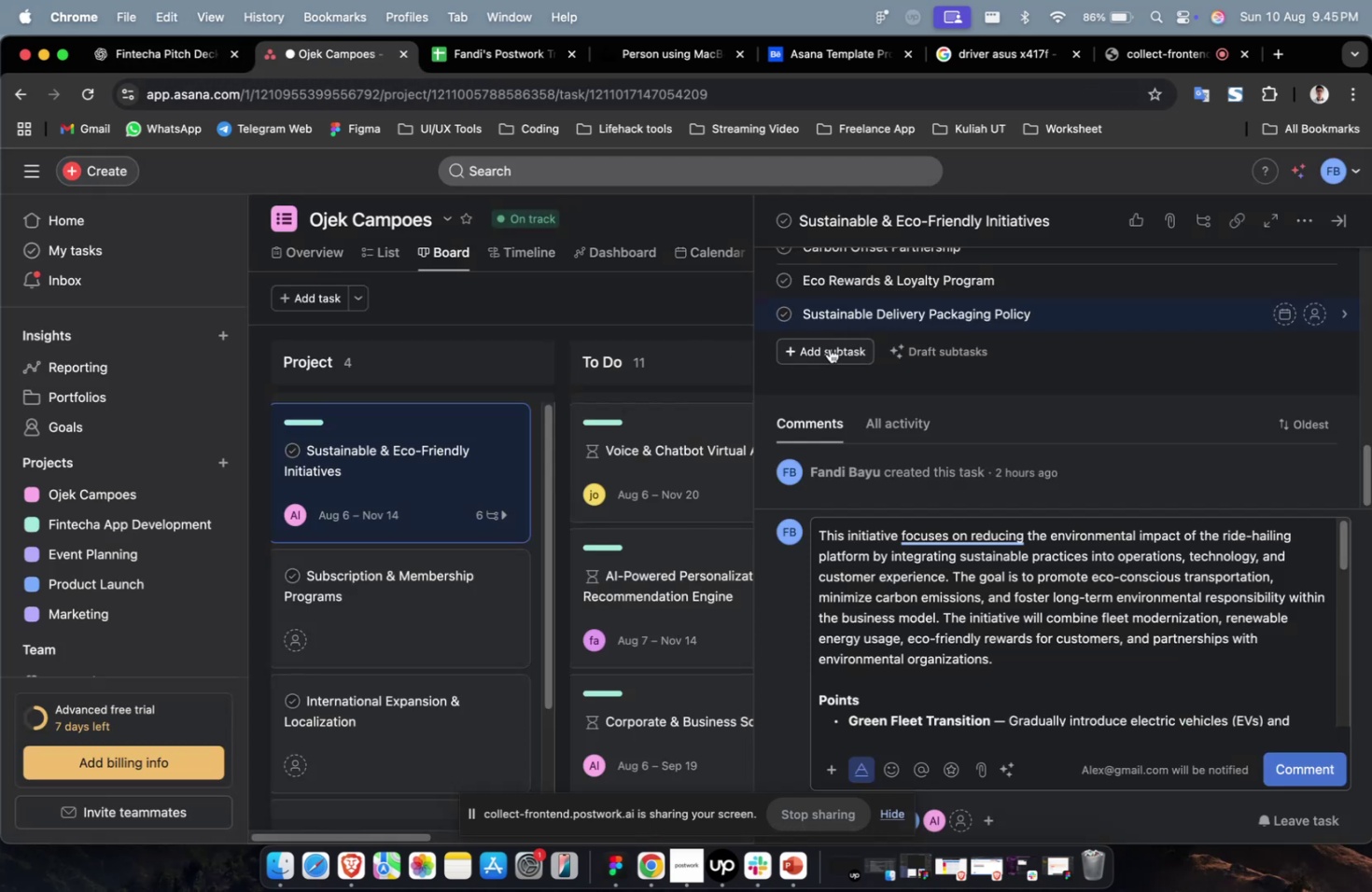 
left_click([829, 349])
 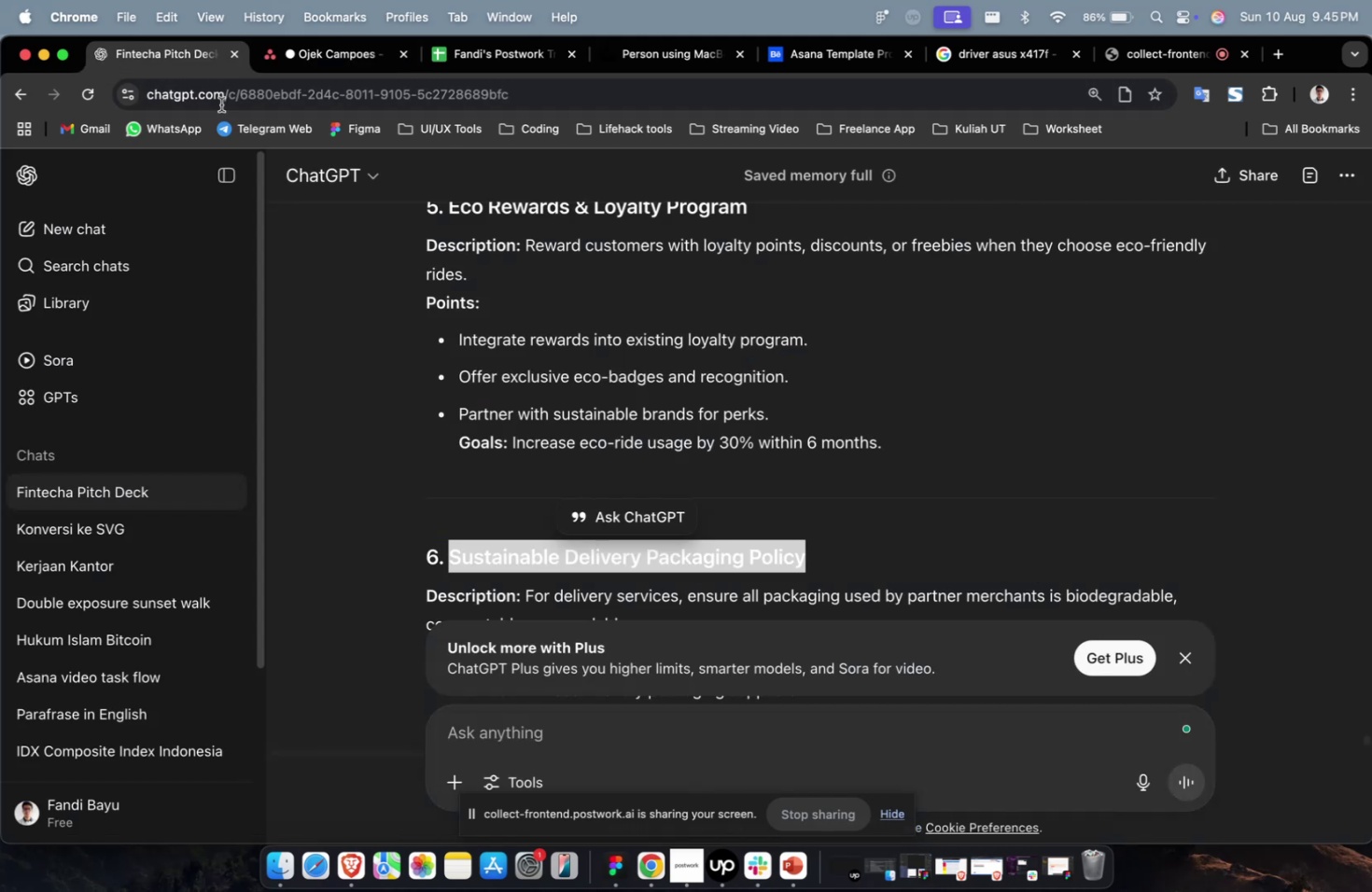 
scroll: coordinate [654, 334], scroll_direction: down, amount: 9.0
 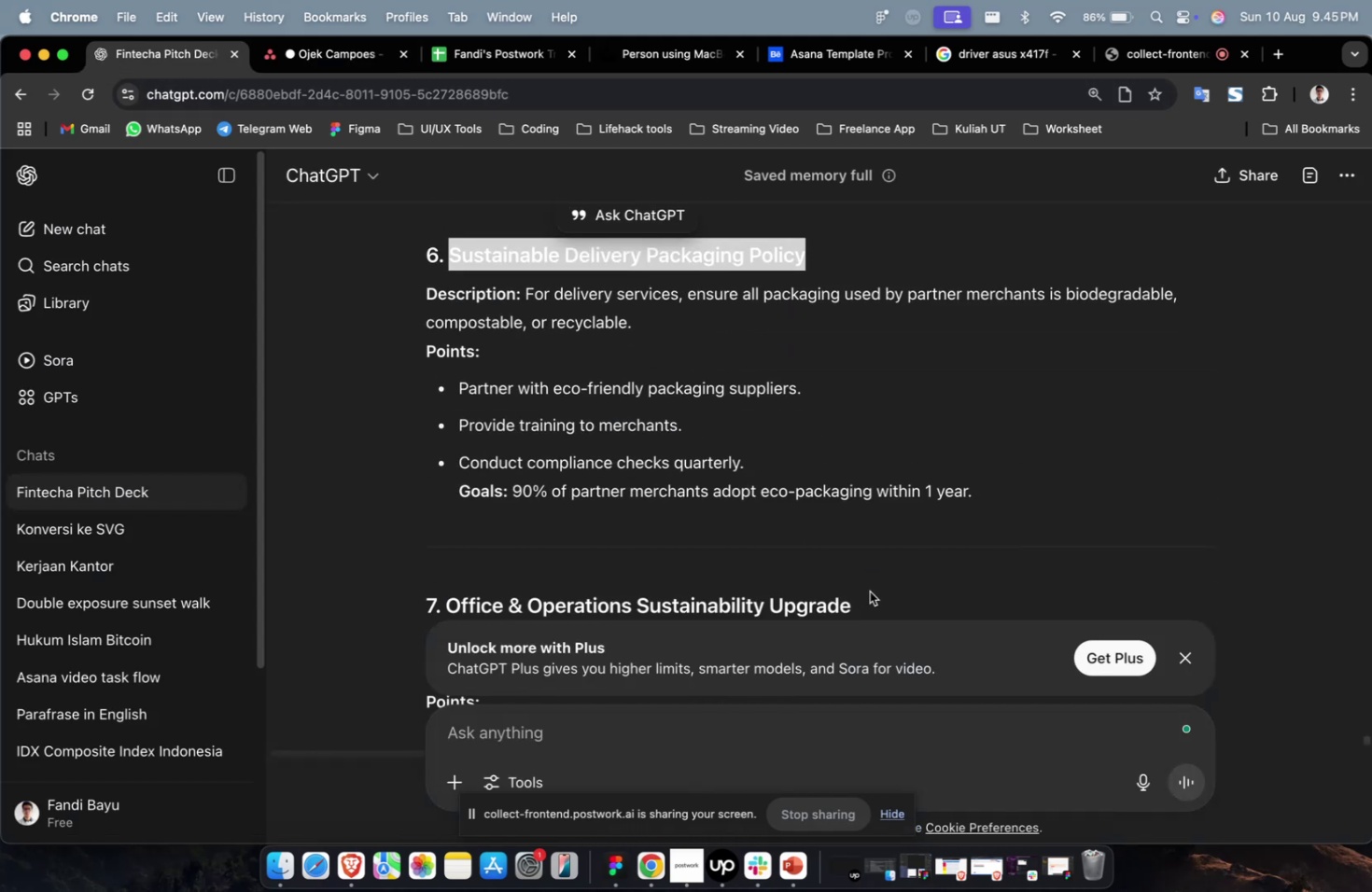 
left_click_drag(start_coordinate=[864, 598], to_coordinate=[451, 598])
 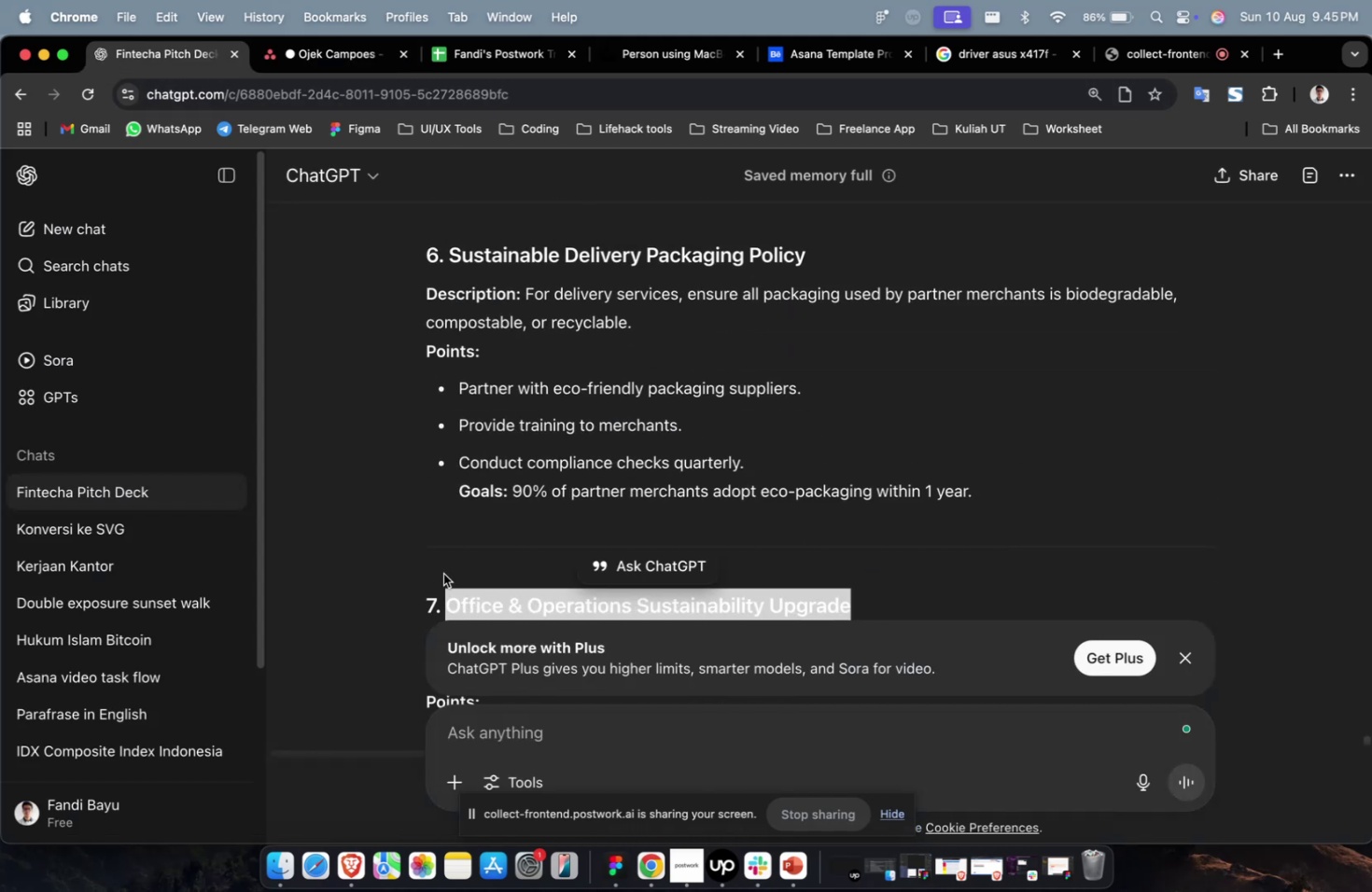 
key(Meta+C)
 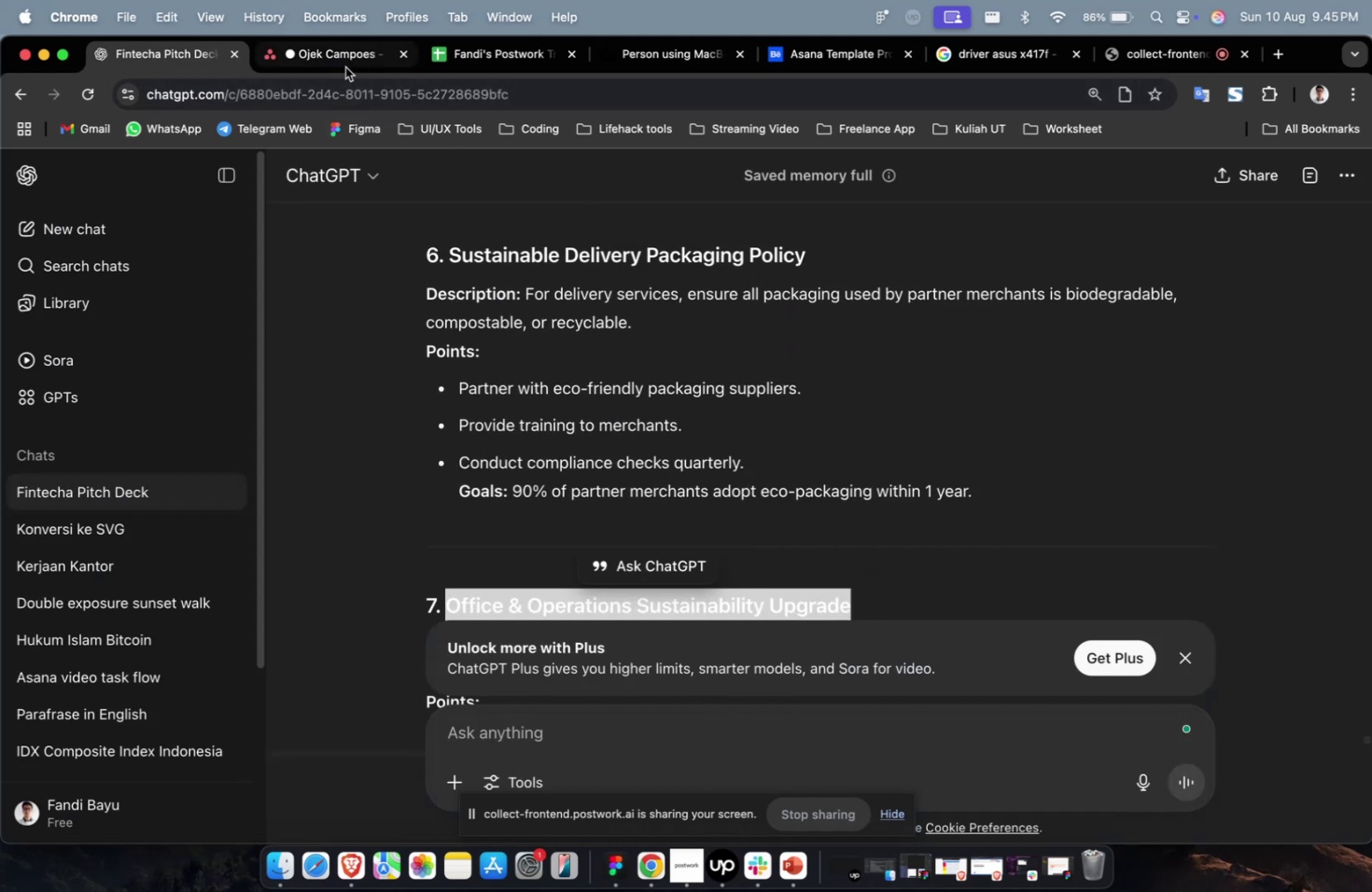 
left_click([345, 67])
 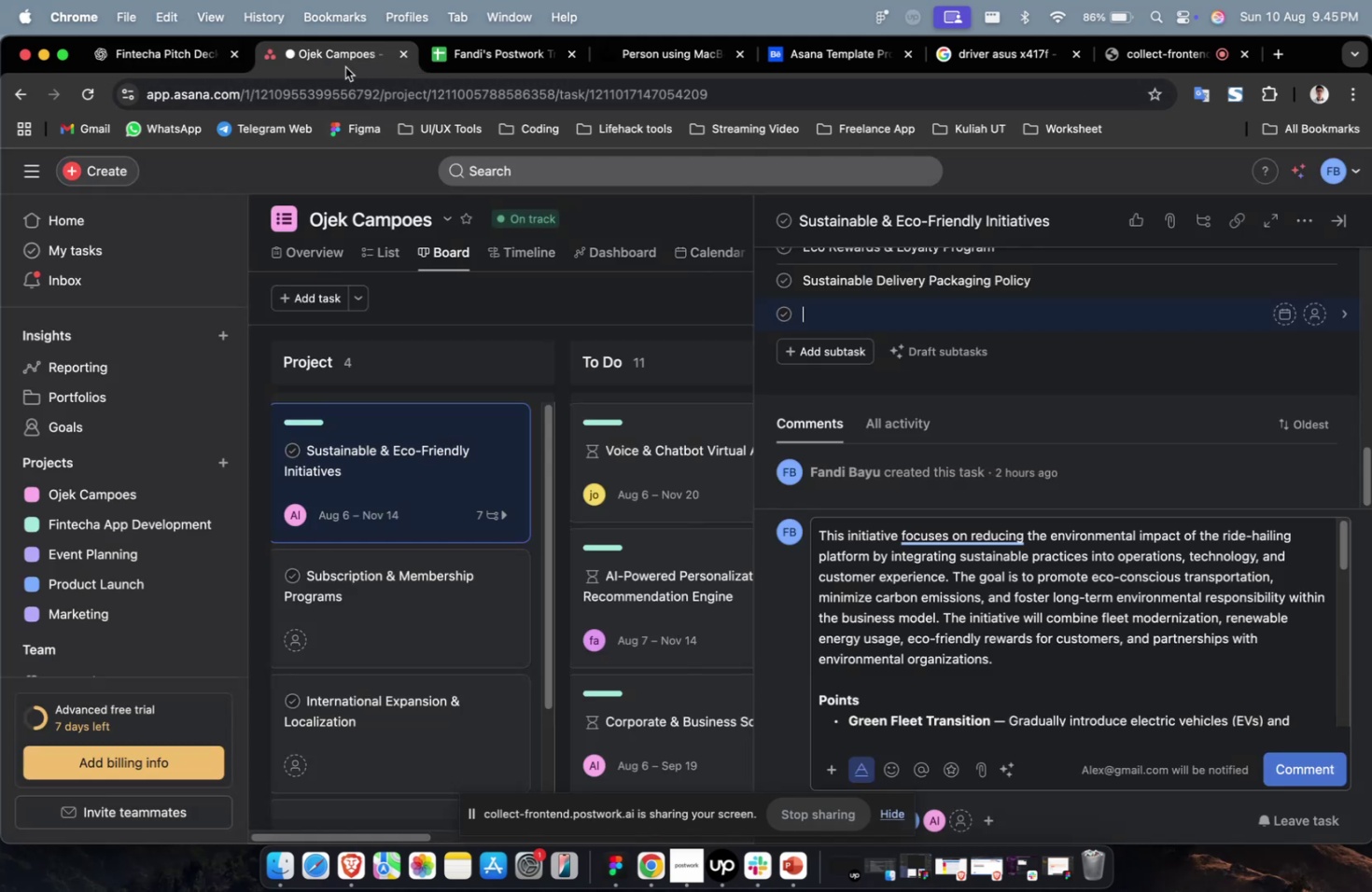 
key(Meta+V)
 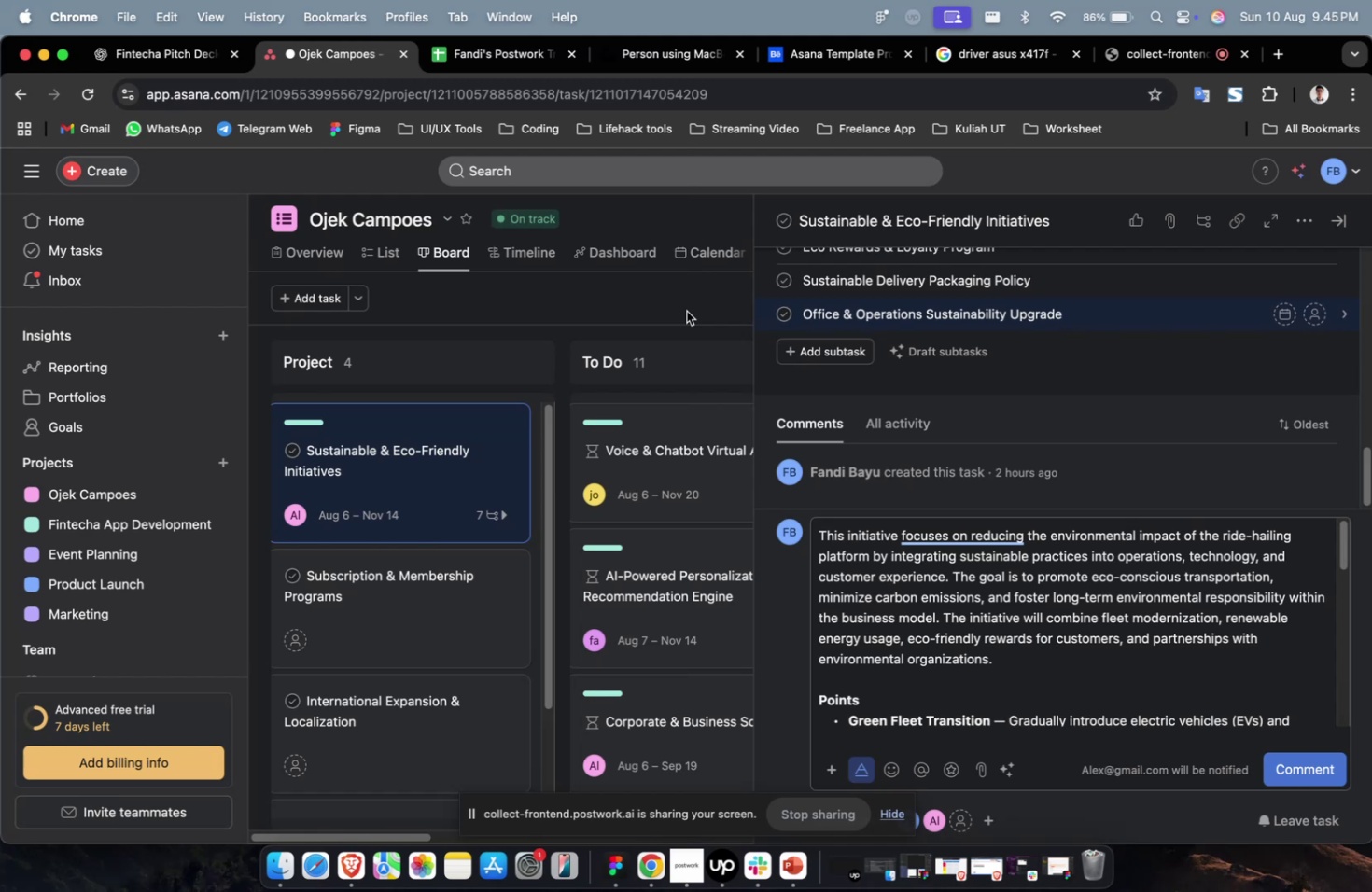 
wait(12.87)
 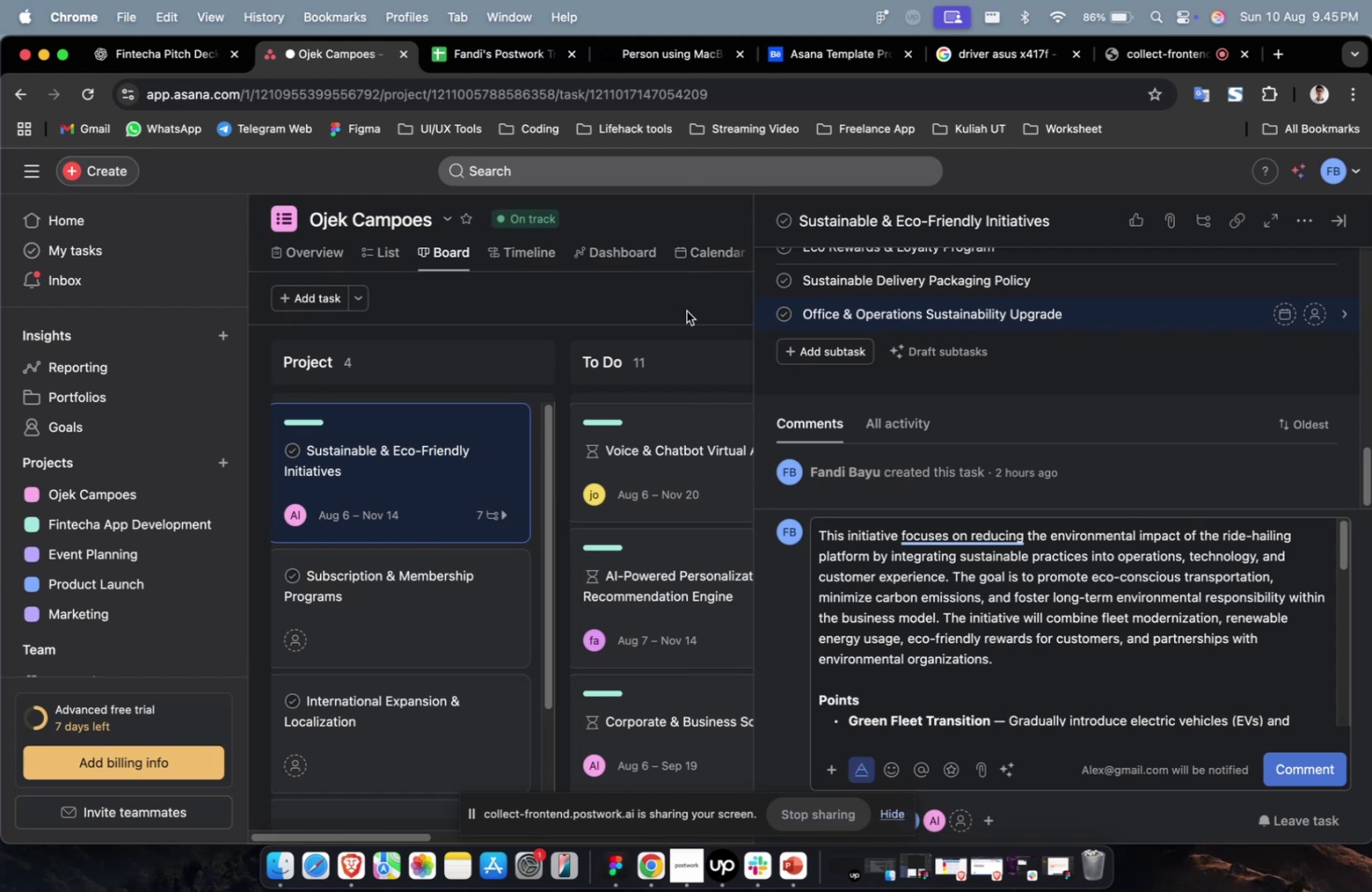 
left_click([805, 351])
 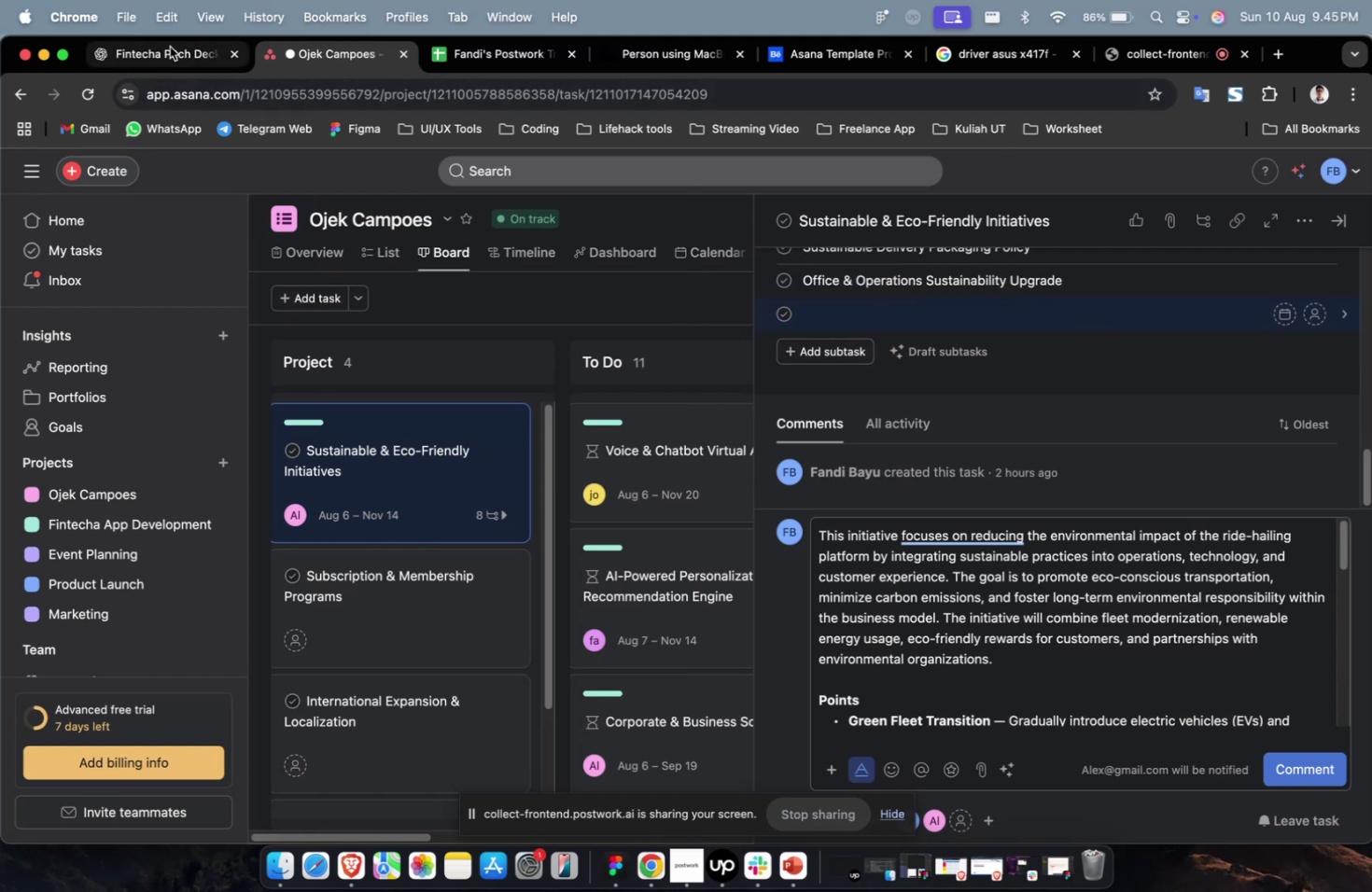 
left_click([170, 46])
 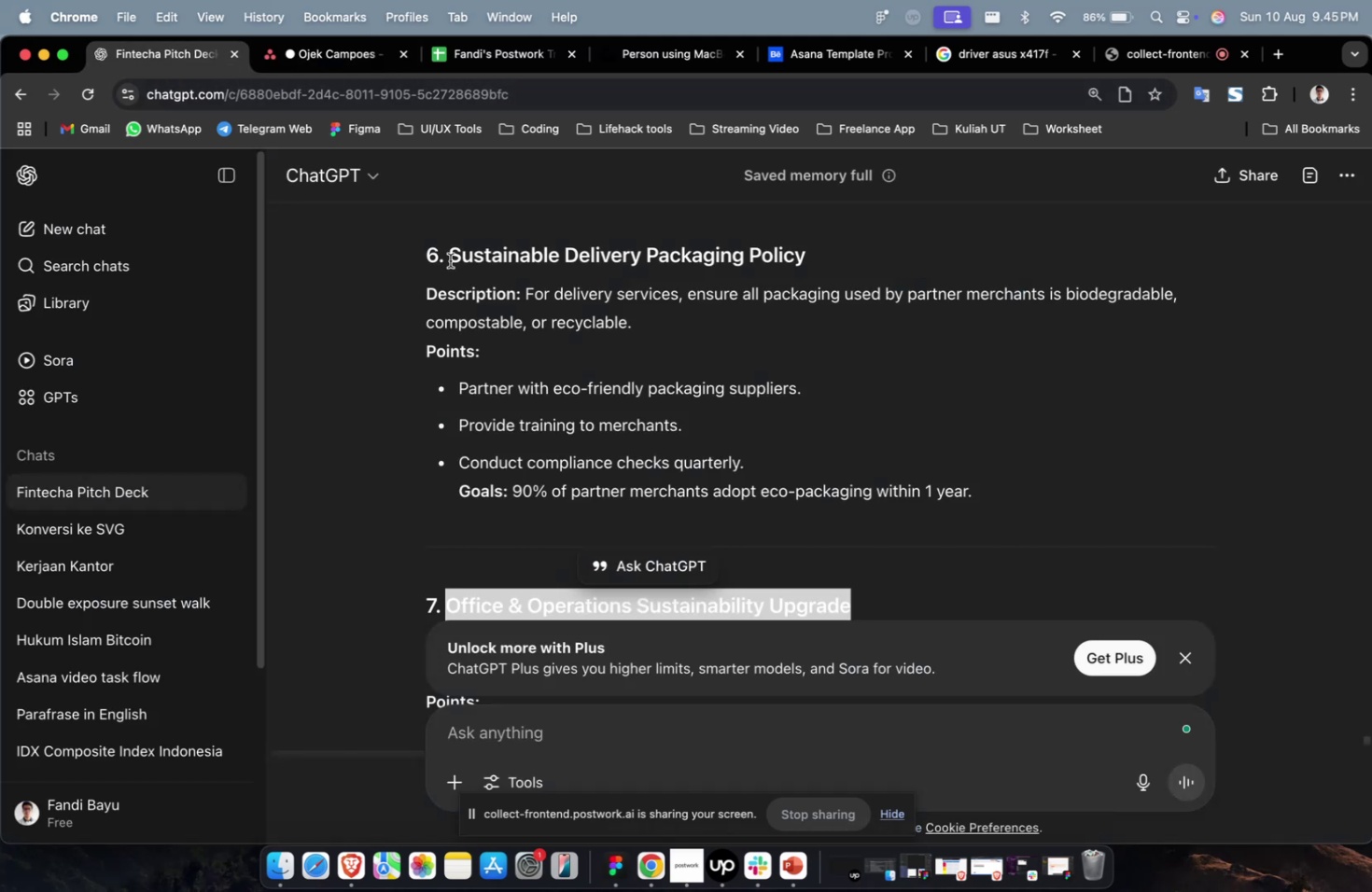 
scroll: coordinate [854, 416], scroll_direction: down, amount: 15.0
 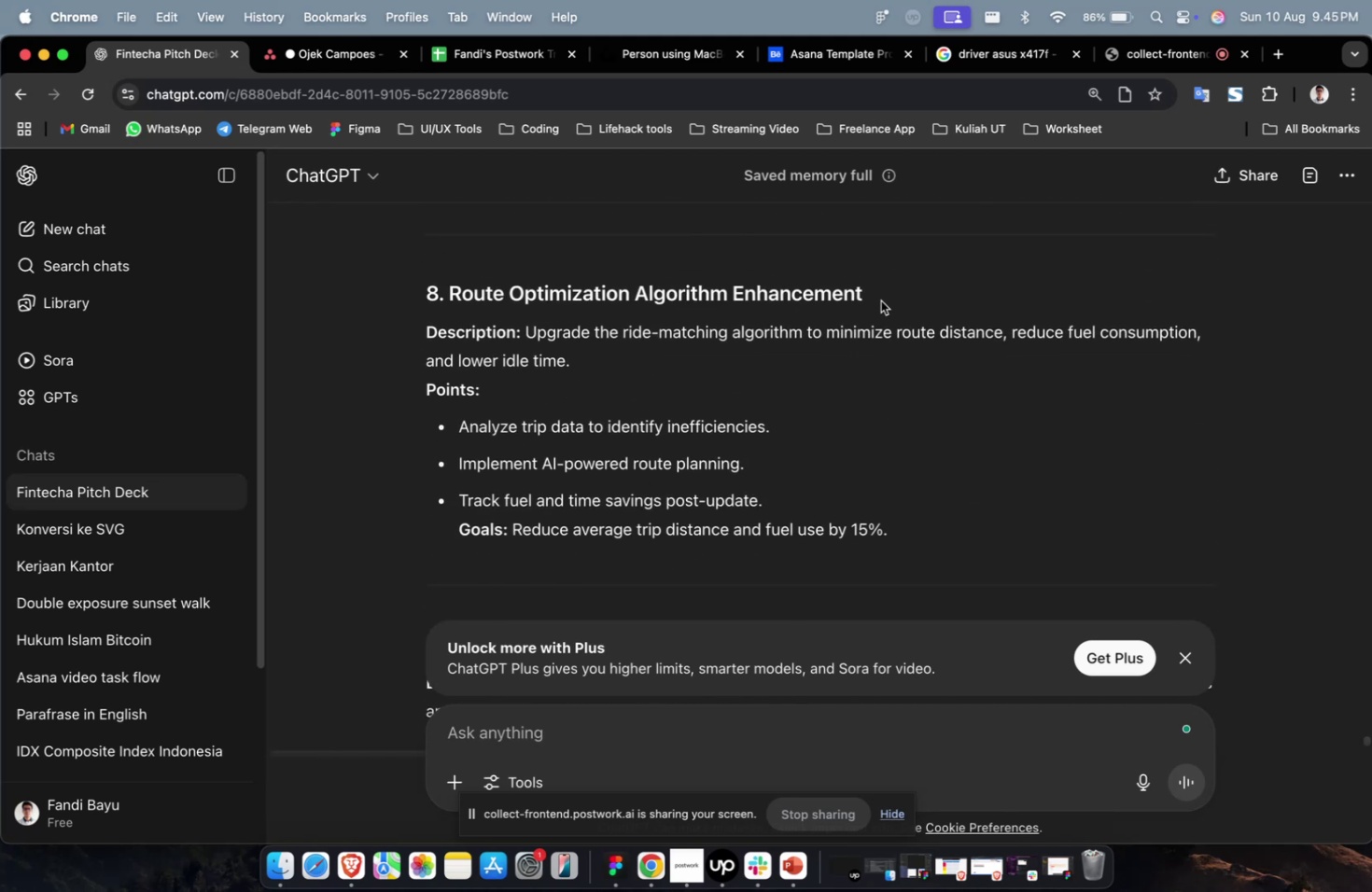 
left_click_drag(start_coordinate=[880, 298], to_coordinate=[454, 307])
 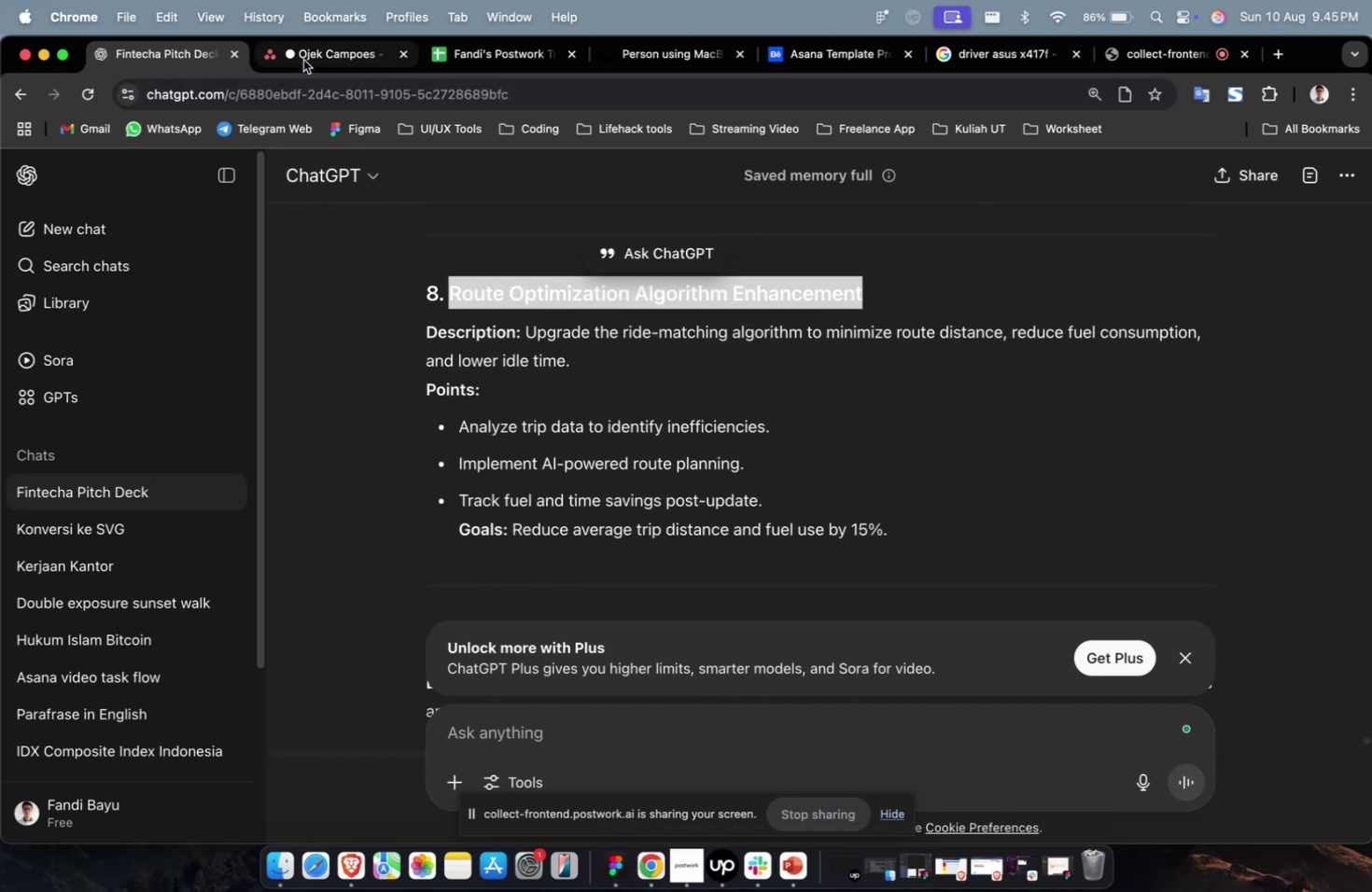 
key(Meta+C)
 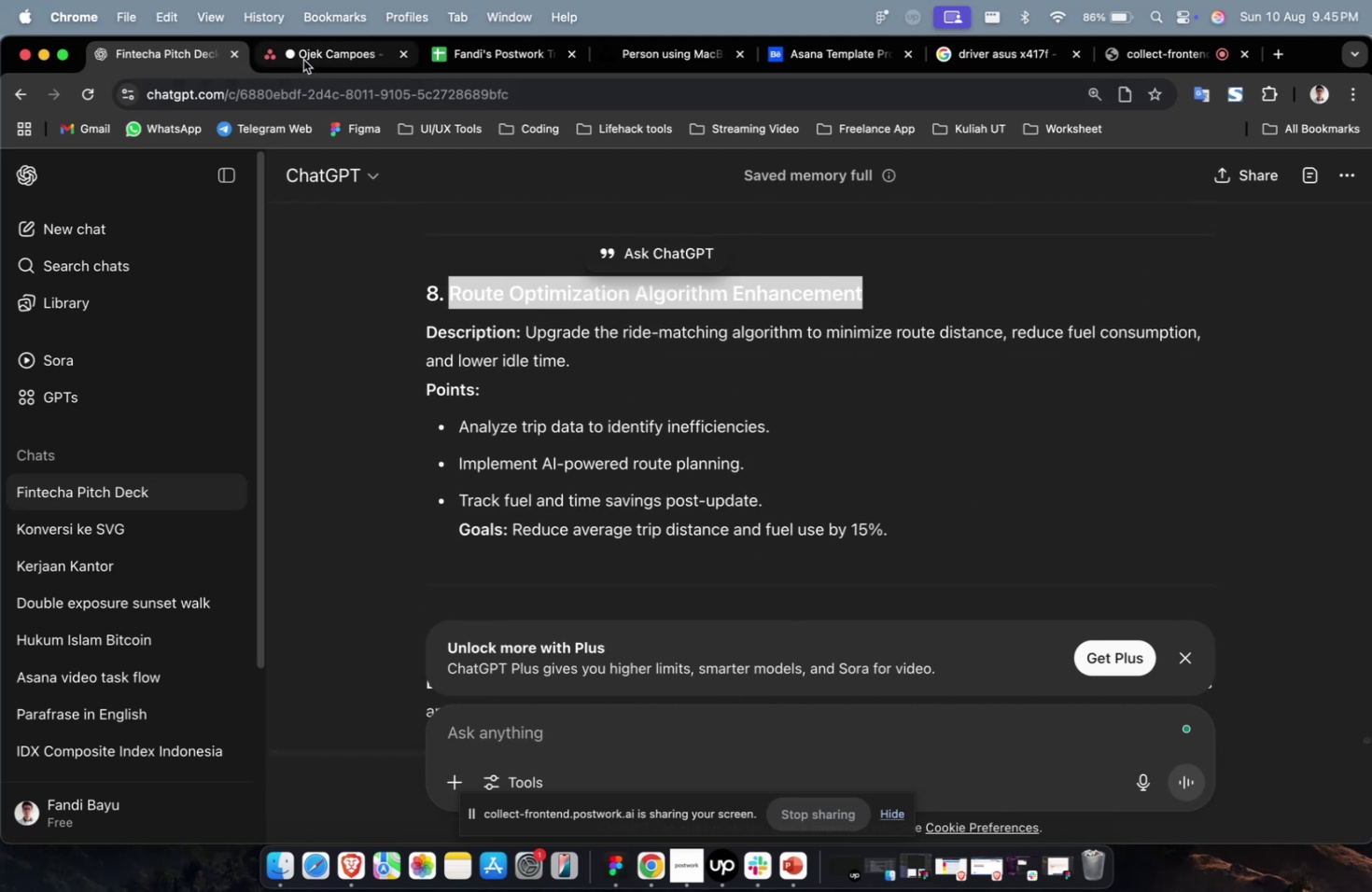 
left_click([303, 60])
 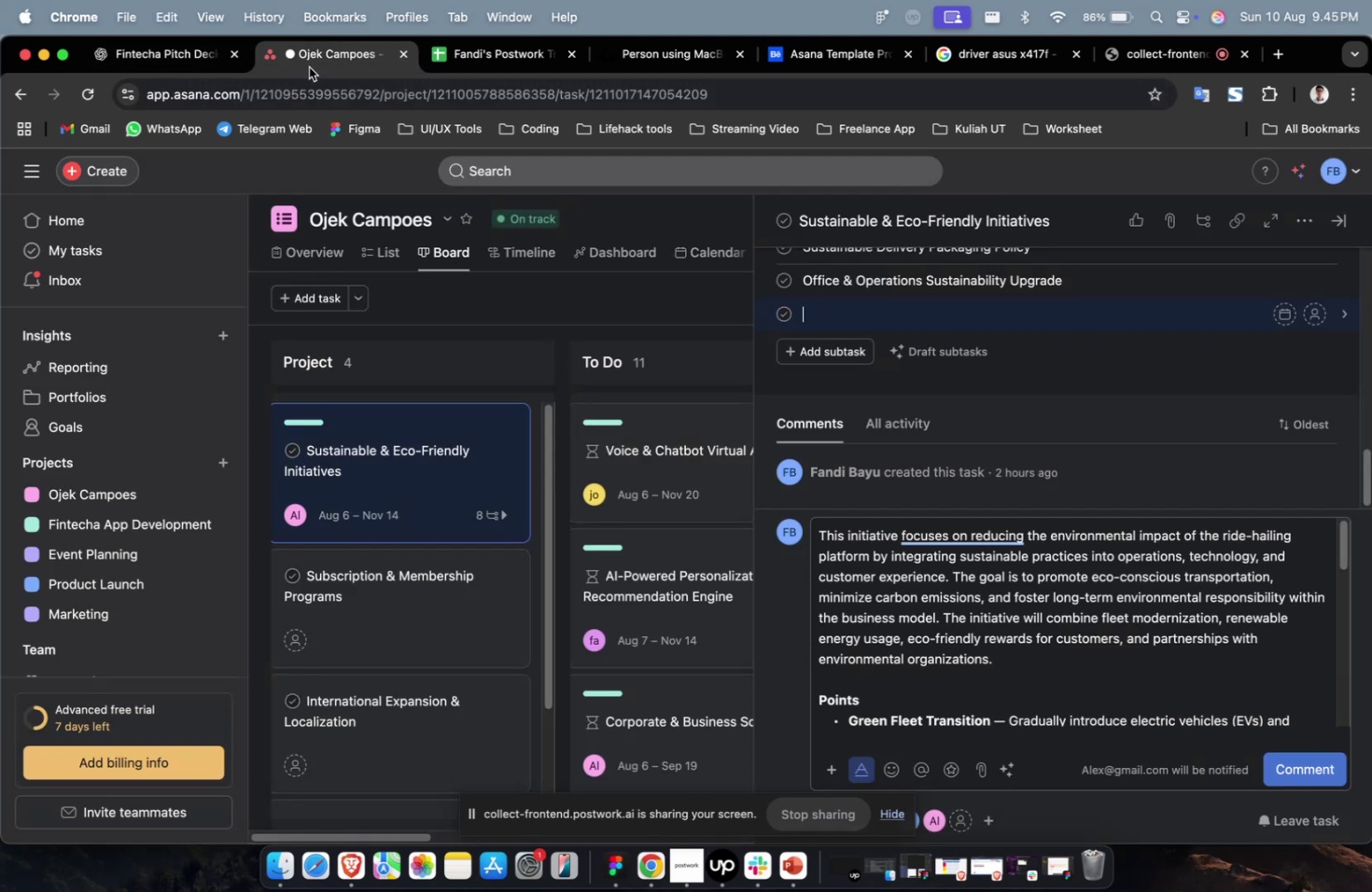 
key(Meta+V)
 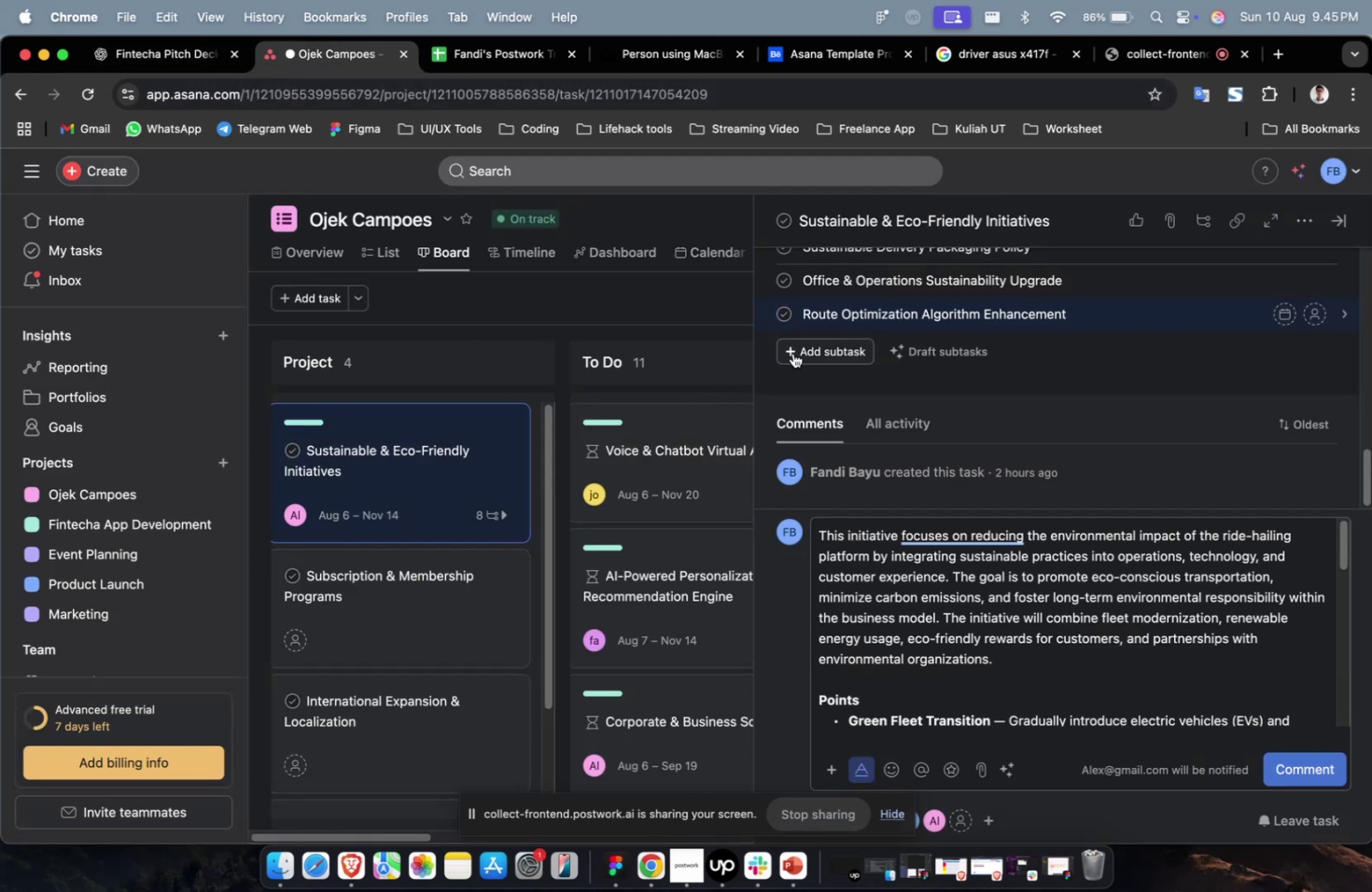 
left_click([792, 353])
 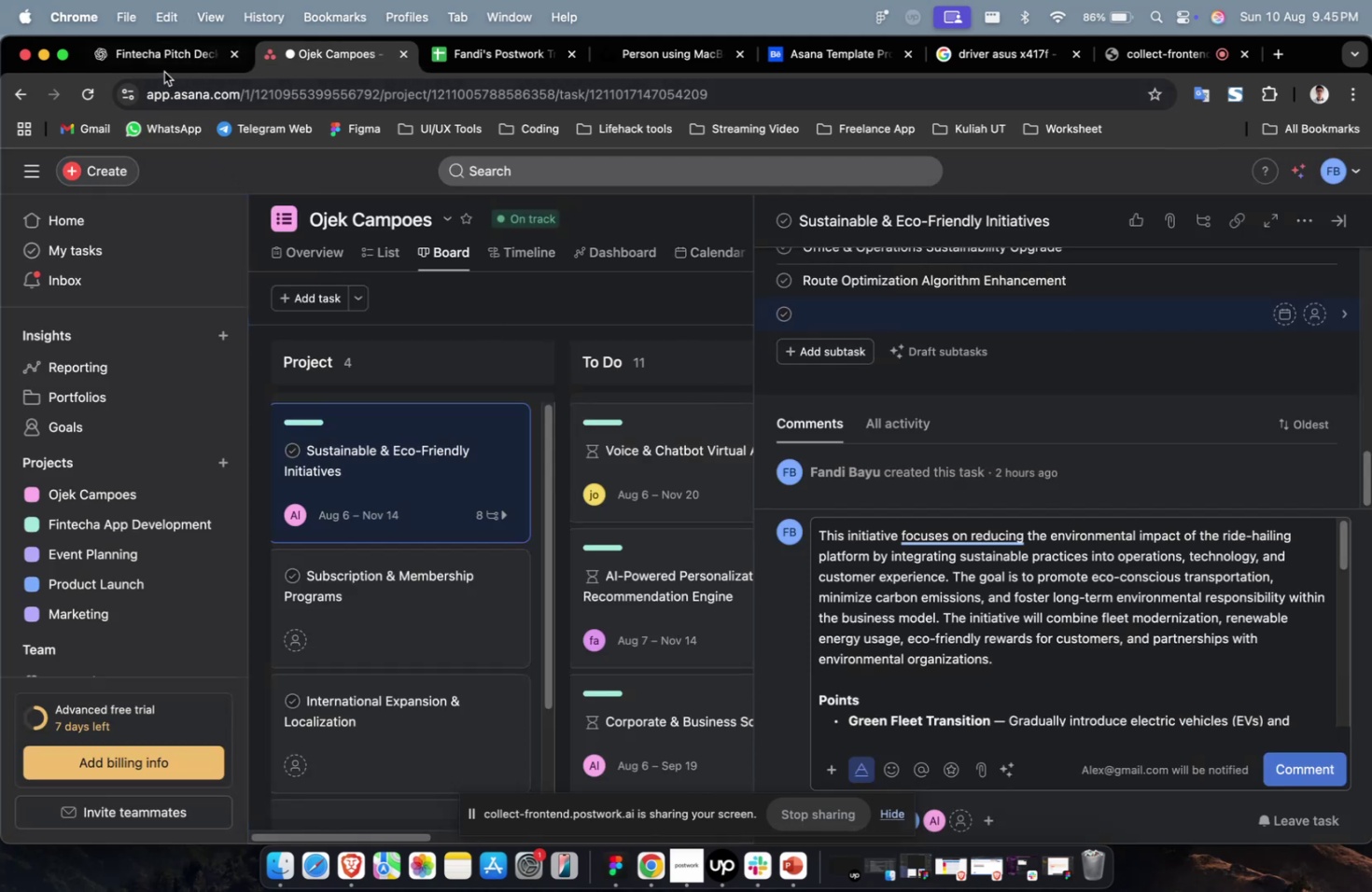 
left_click([166, 71])
 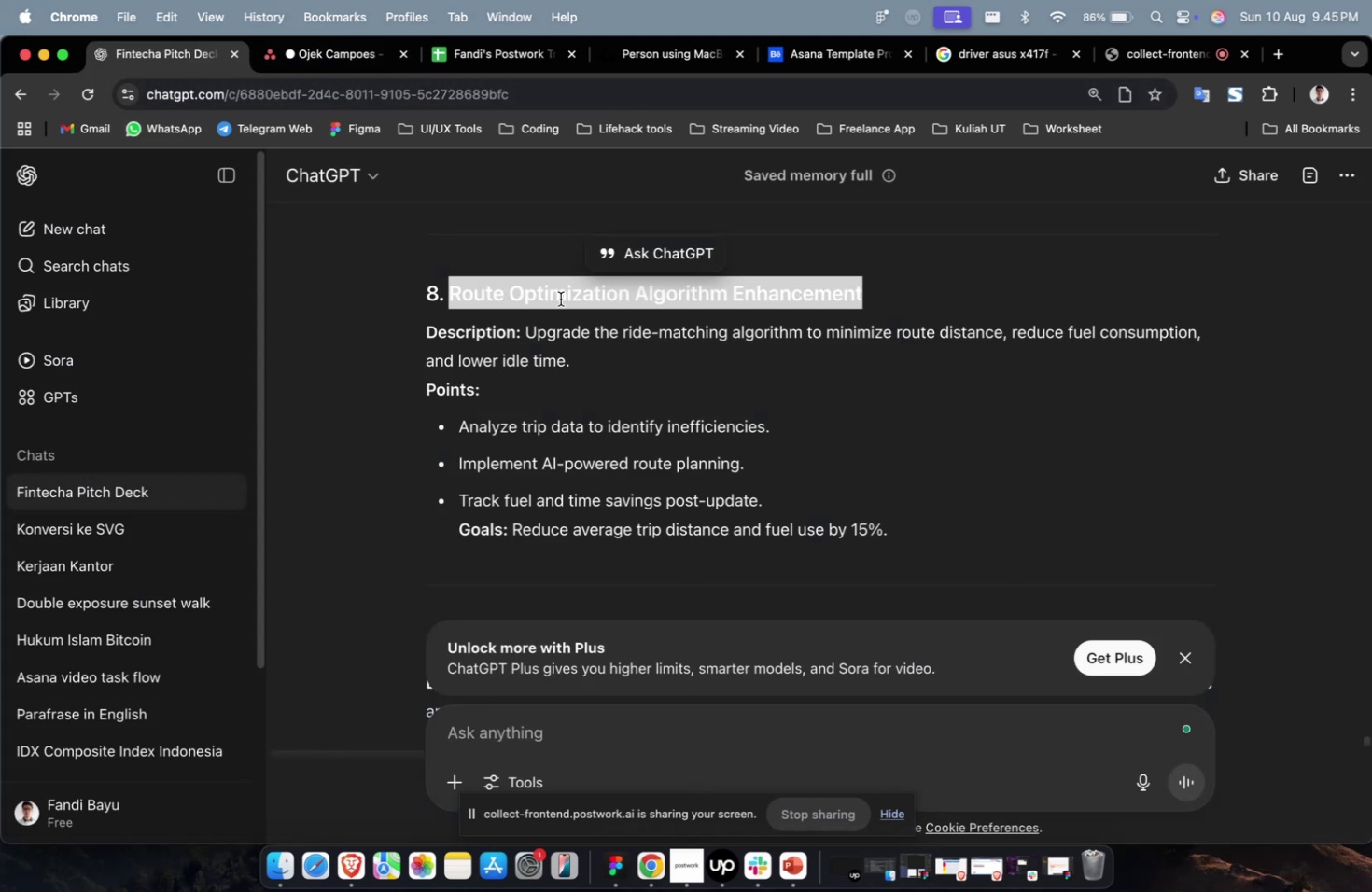 
scroll: coordinate [560, 300], scroll_direction: down, amount: 7.0
 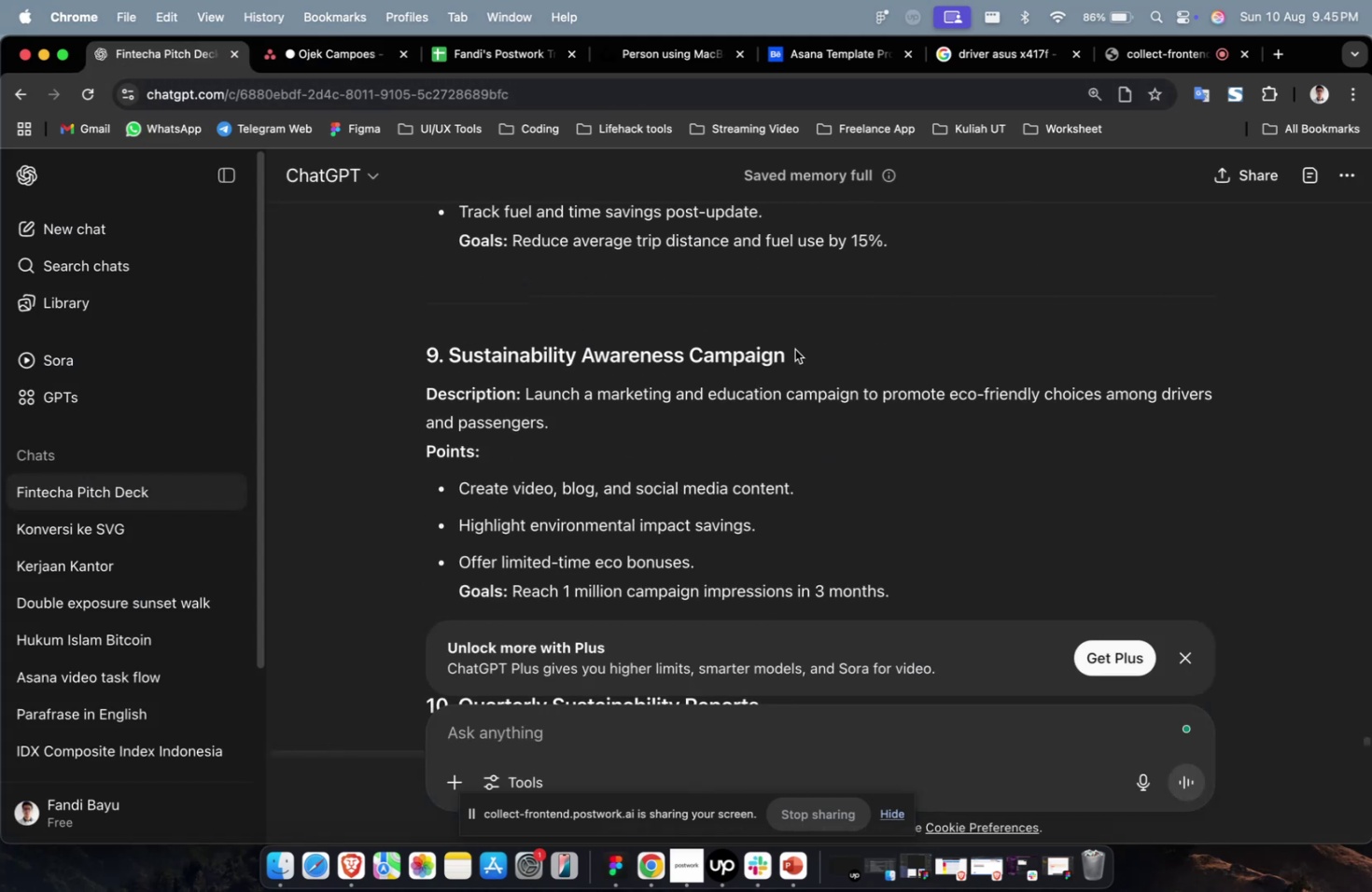 
left_click_drag(start_coordinate=[794, 349], to_coordinate=[451, 355])
 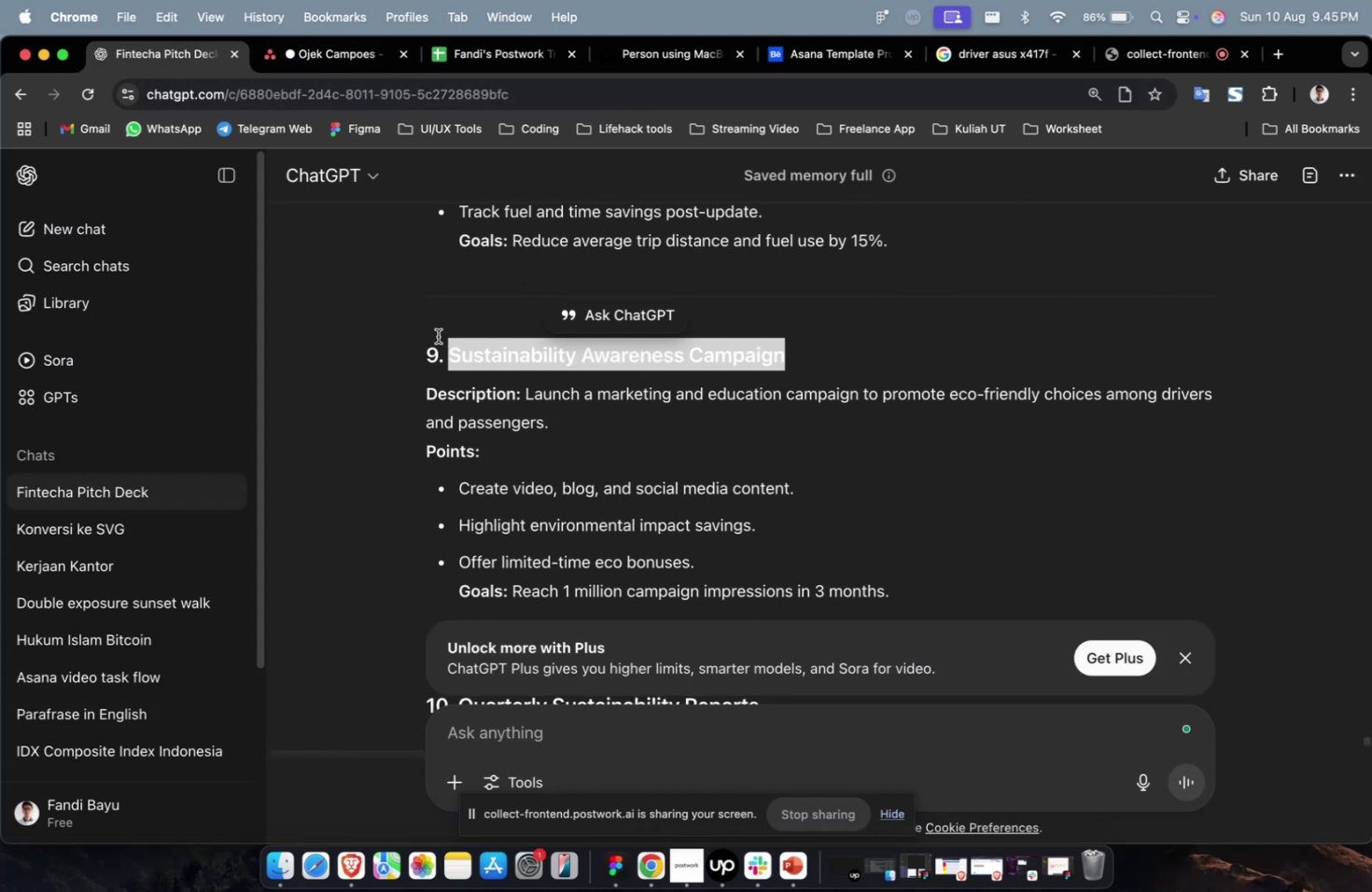 
key(Meta+C)
 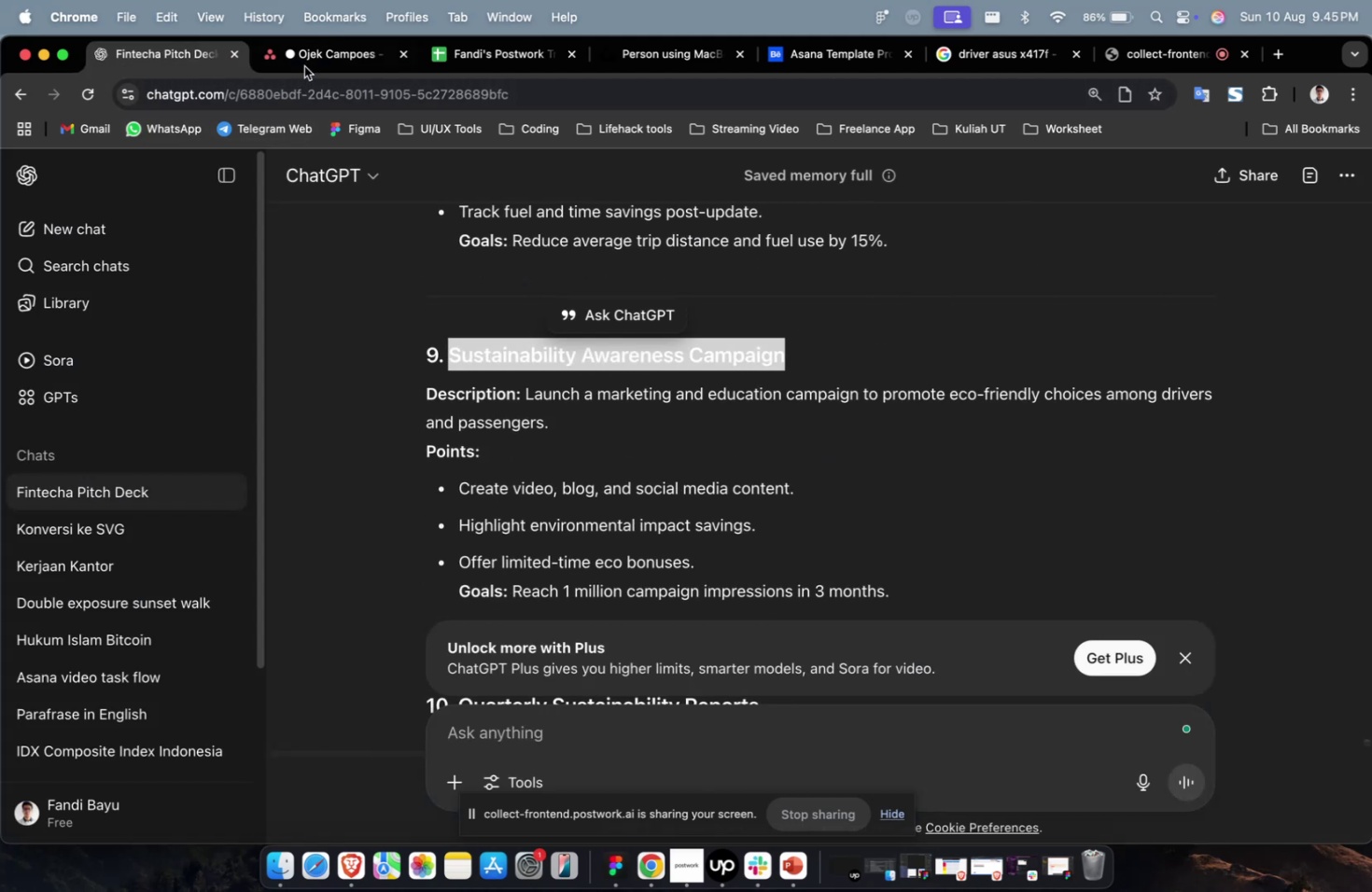 
double_click([309, 59])
 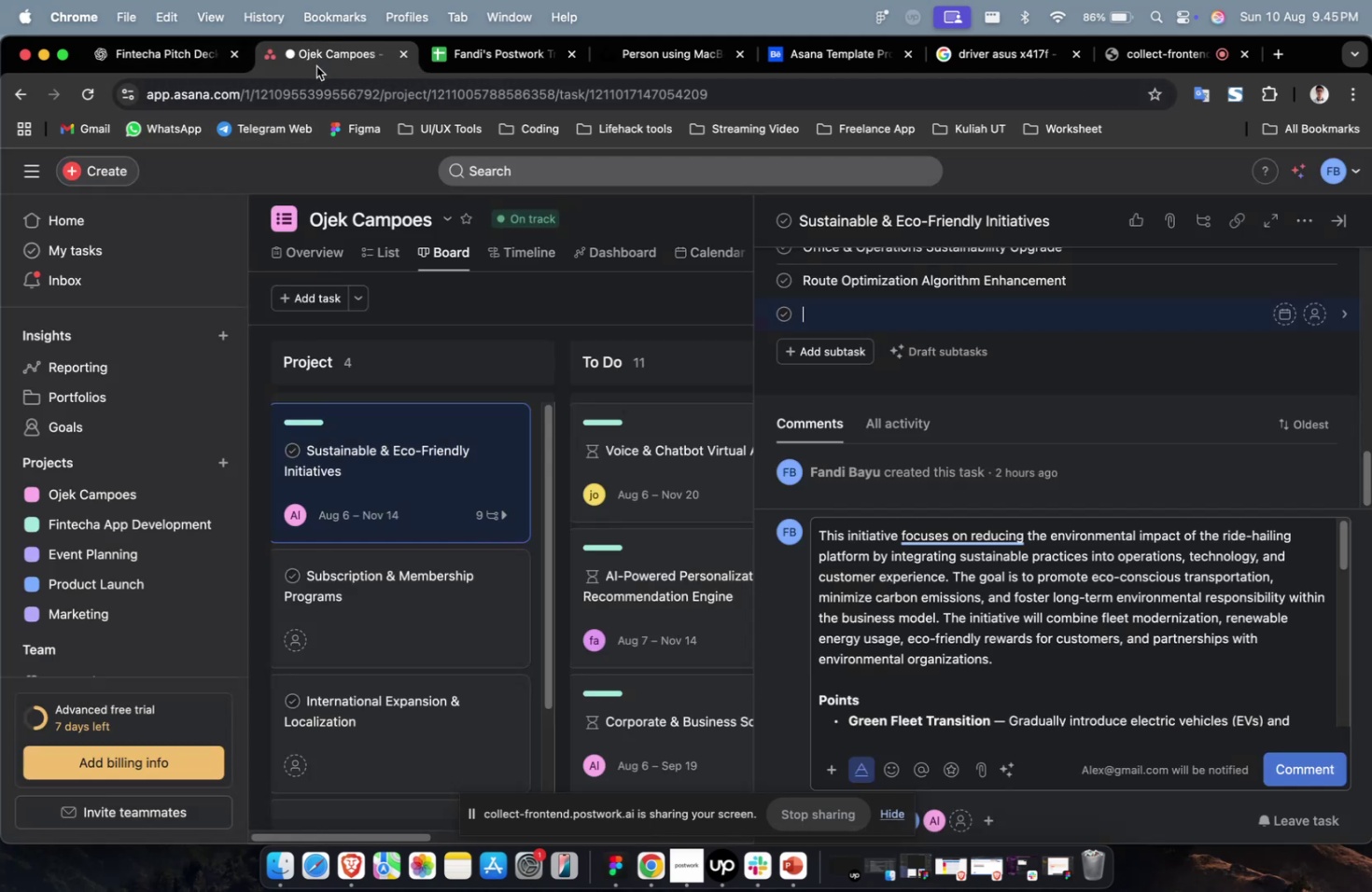 
key(Meta+V)
 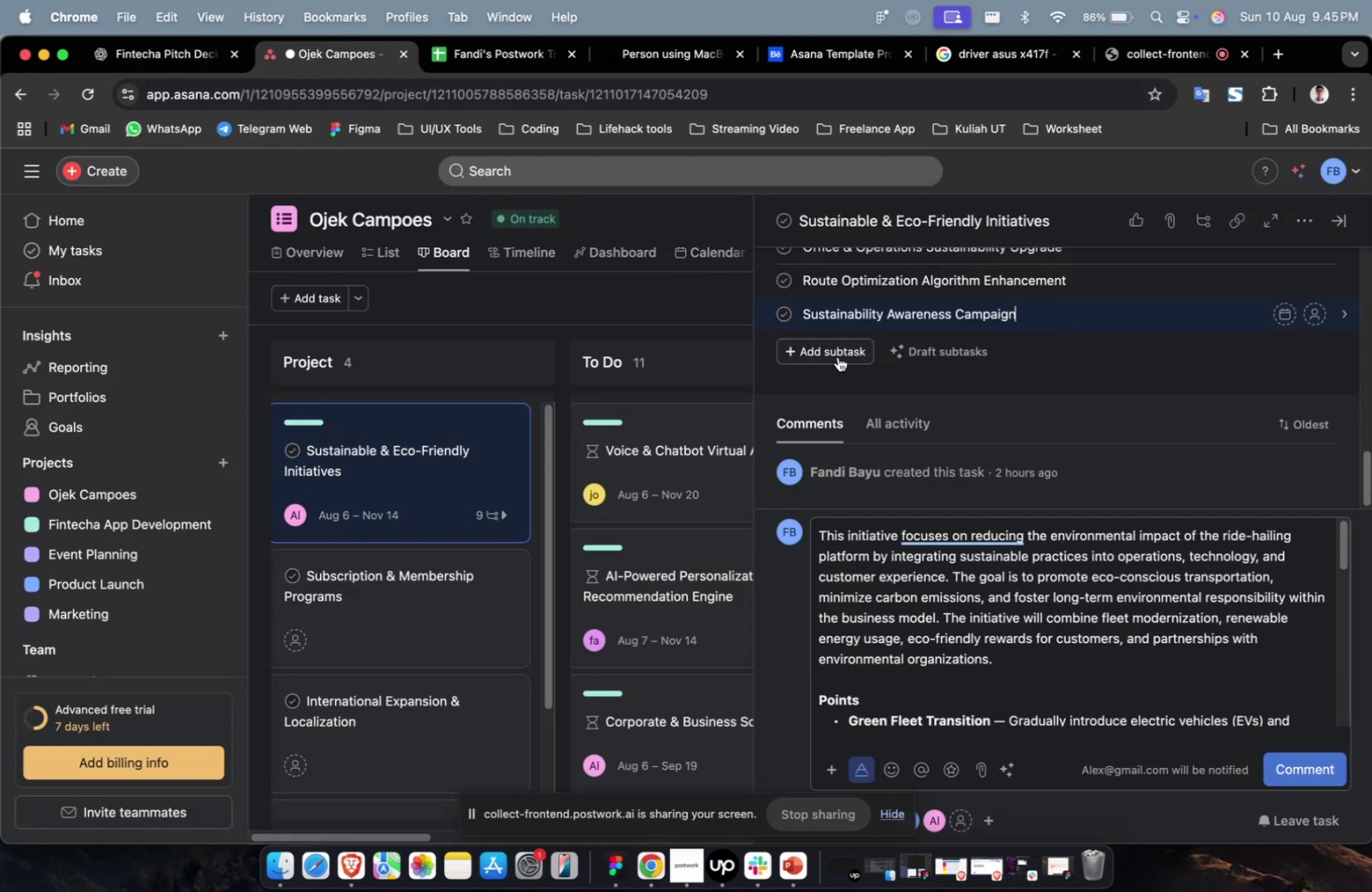 
left_click([837, 356])
 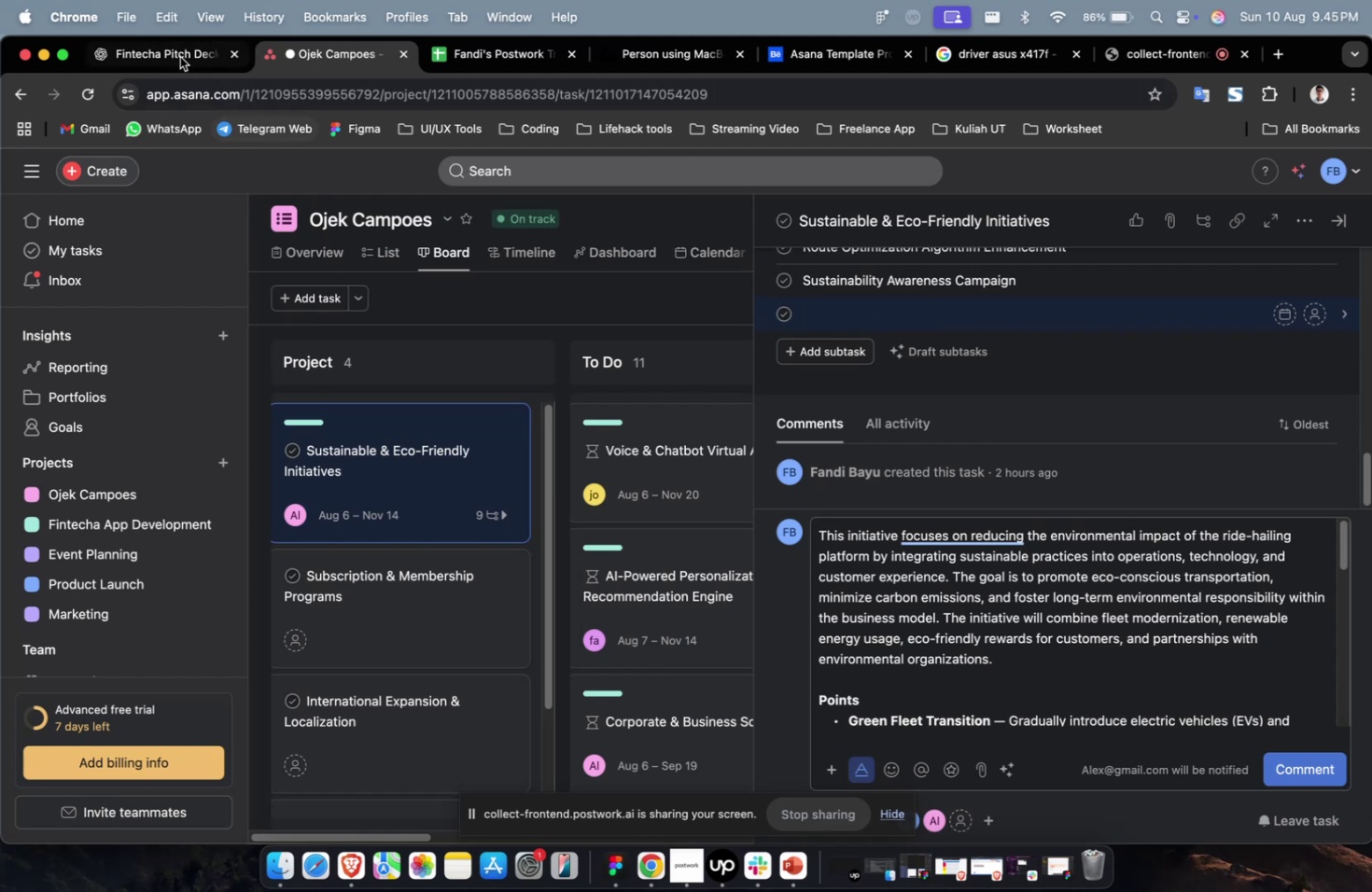 
left_click([180, 57])
 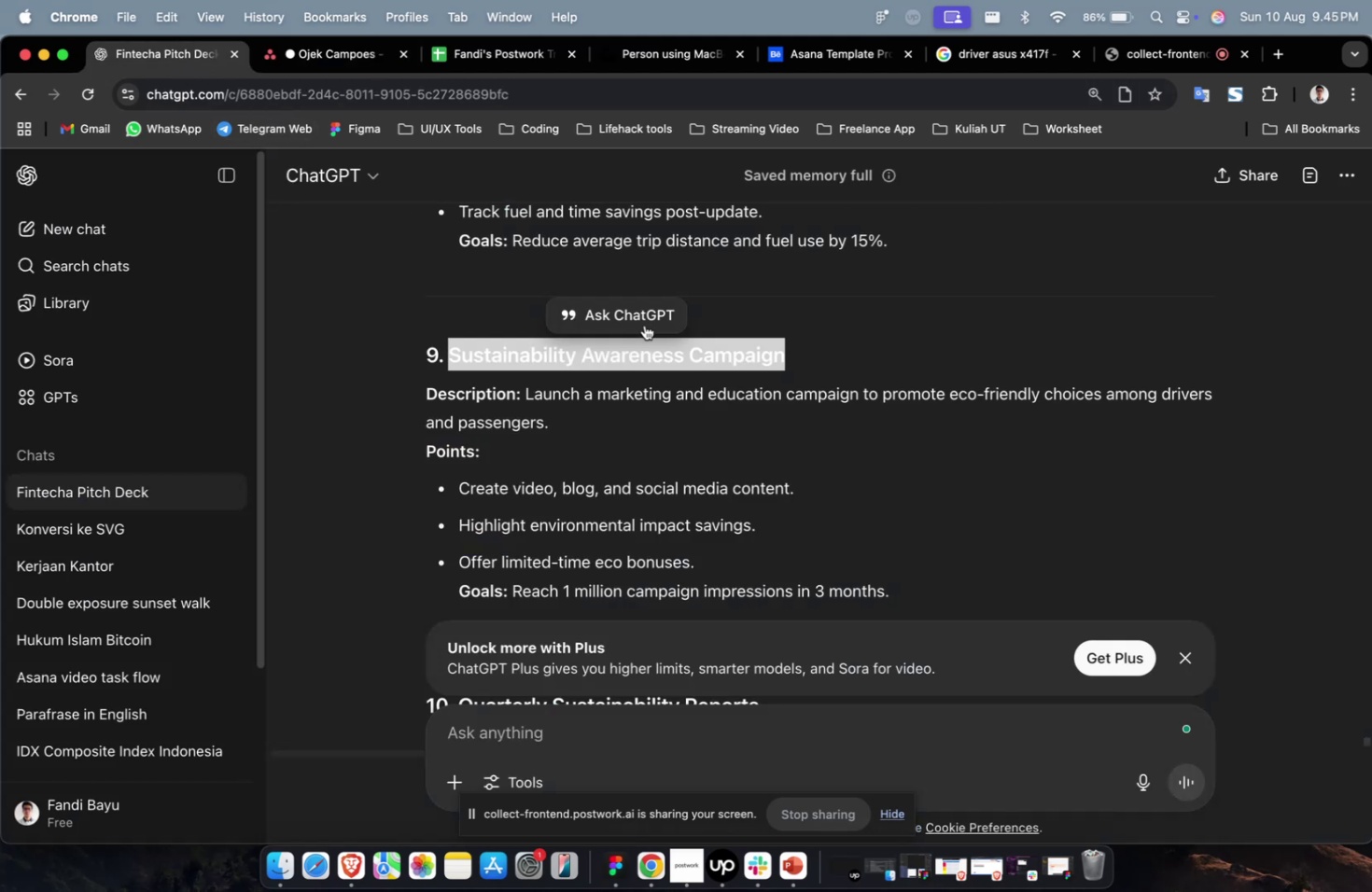 
scroll: coordinate [644, 325], scroll_direction: down, amount: 9.0
 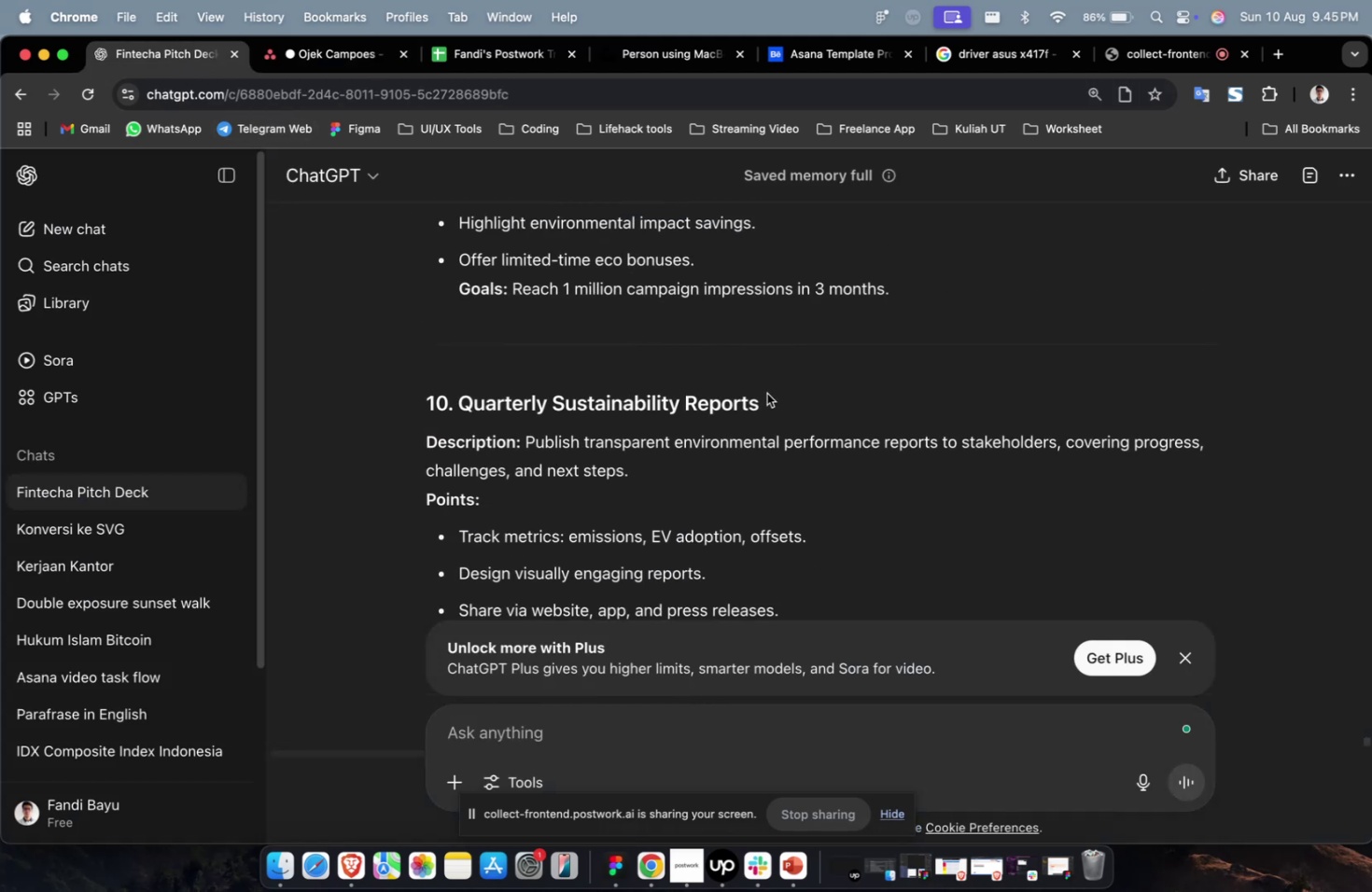 
left_click_drag(start_coordinate=[770, 399], to_coordinate=[464, 411])
 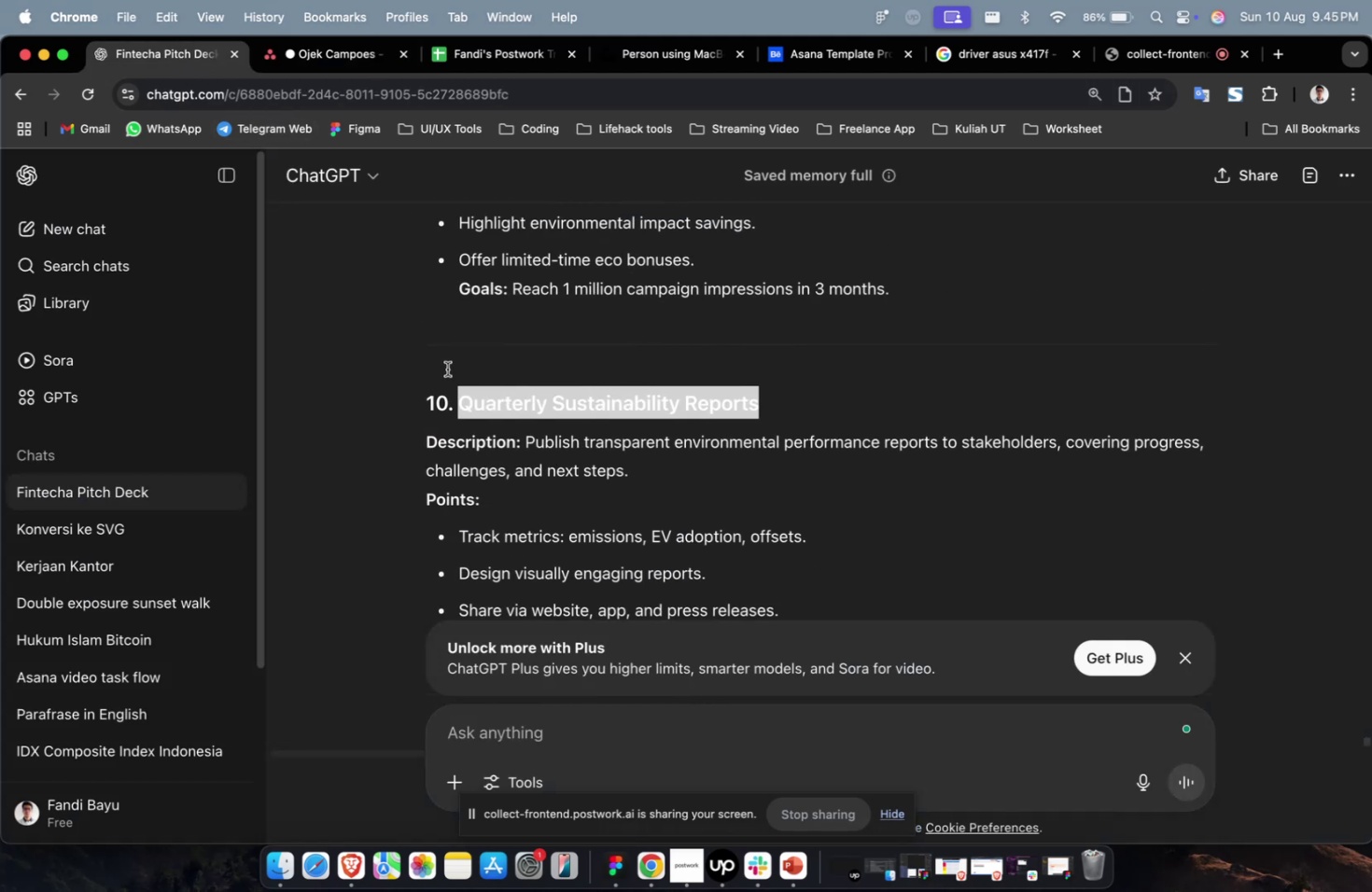 
key(Meta+CommandLeft)
 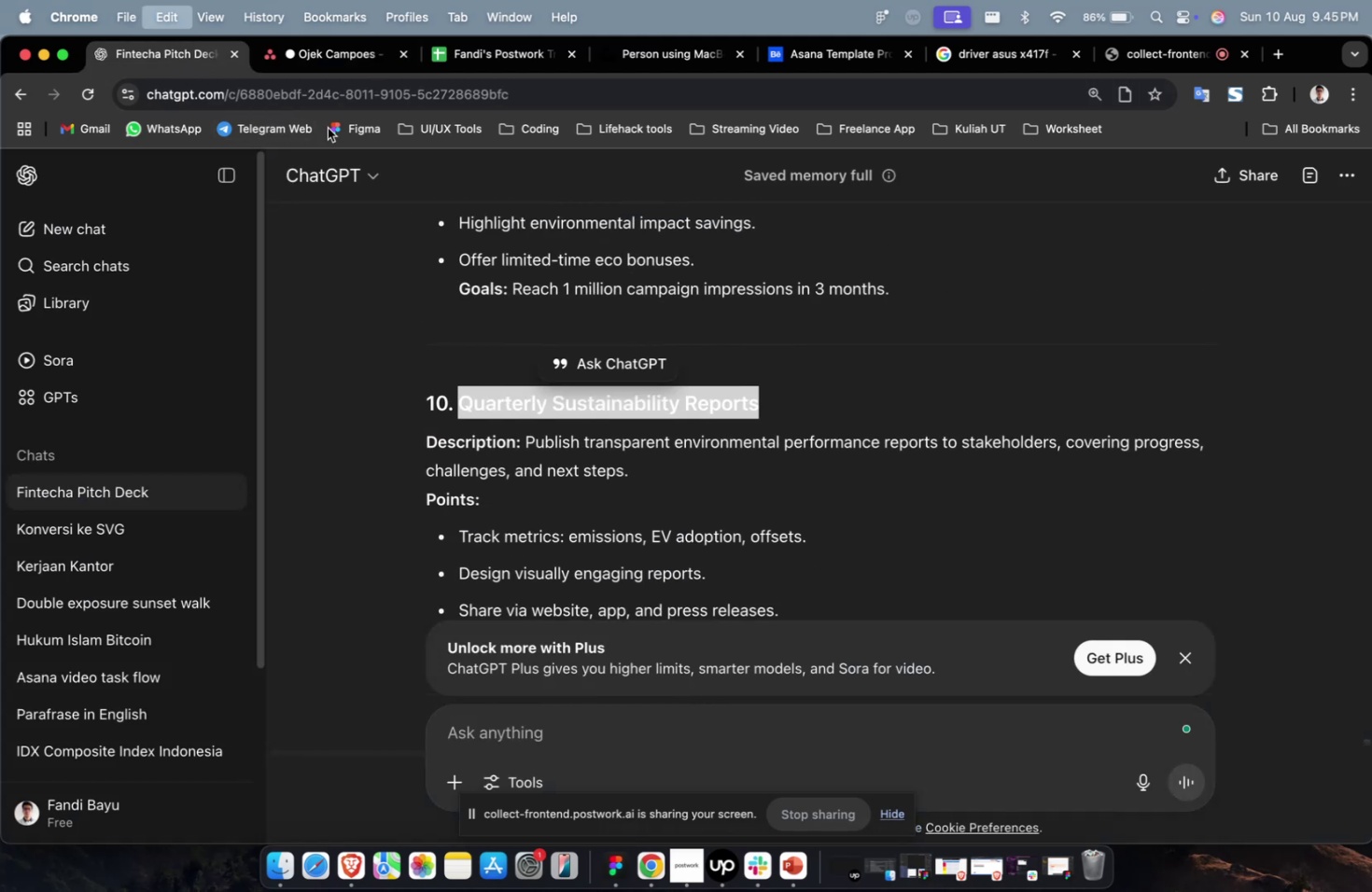 
key(Meta+C)
 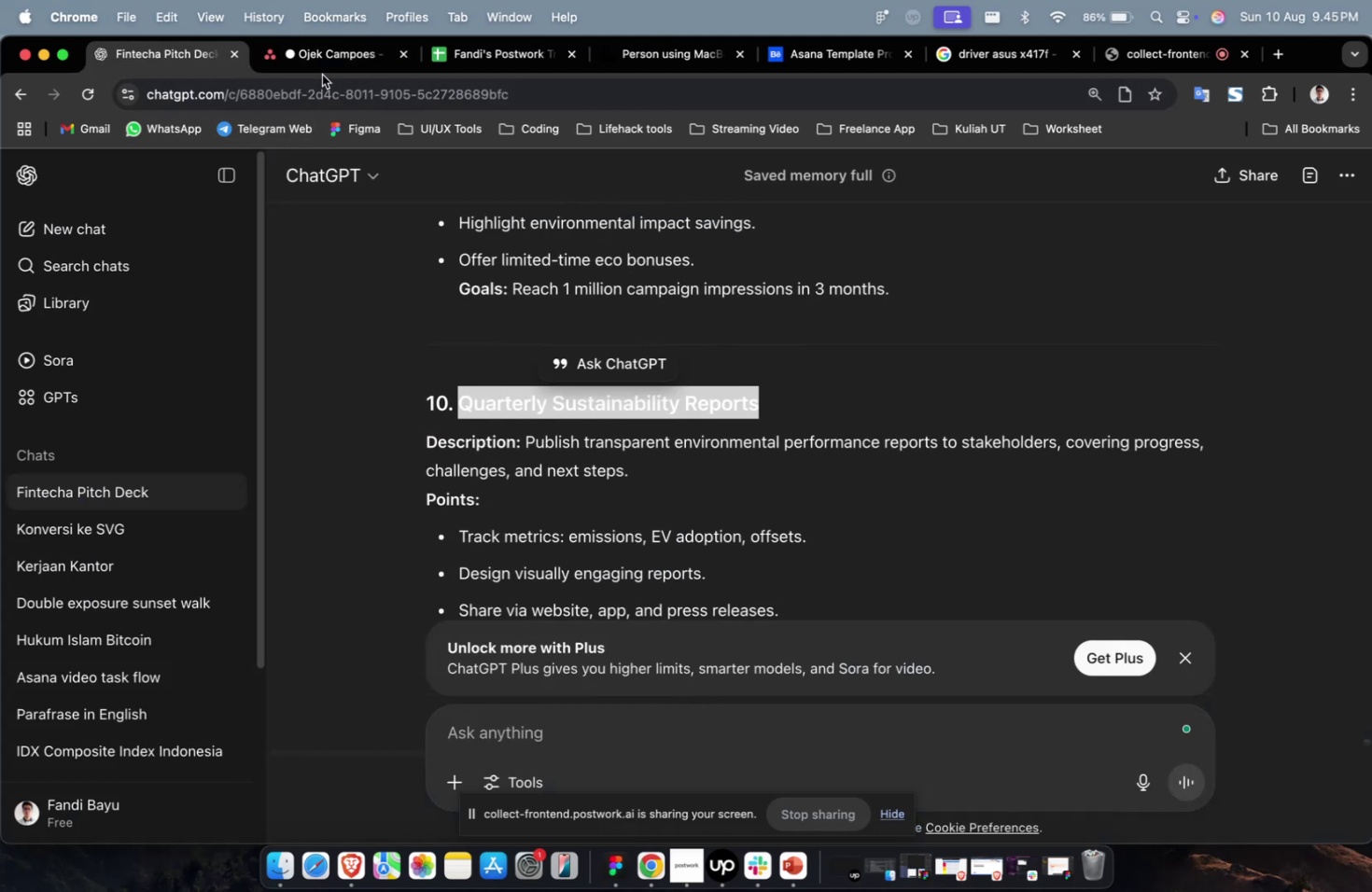 
left_click([322, 75])
 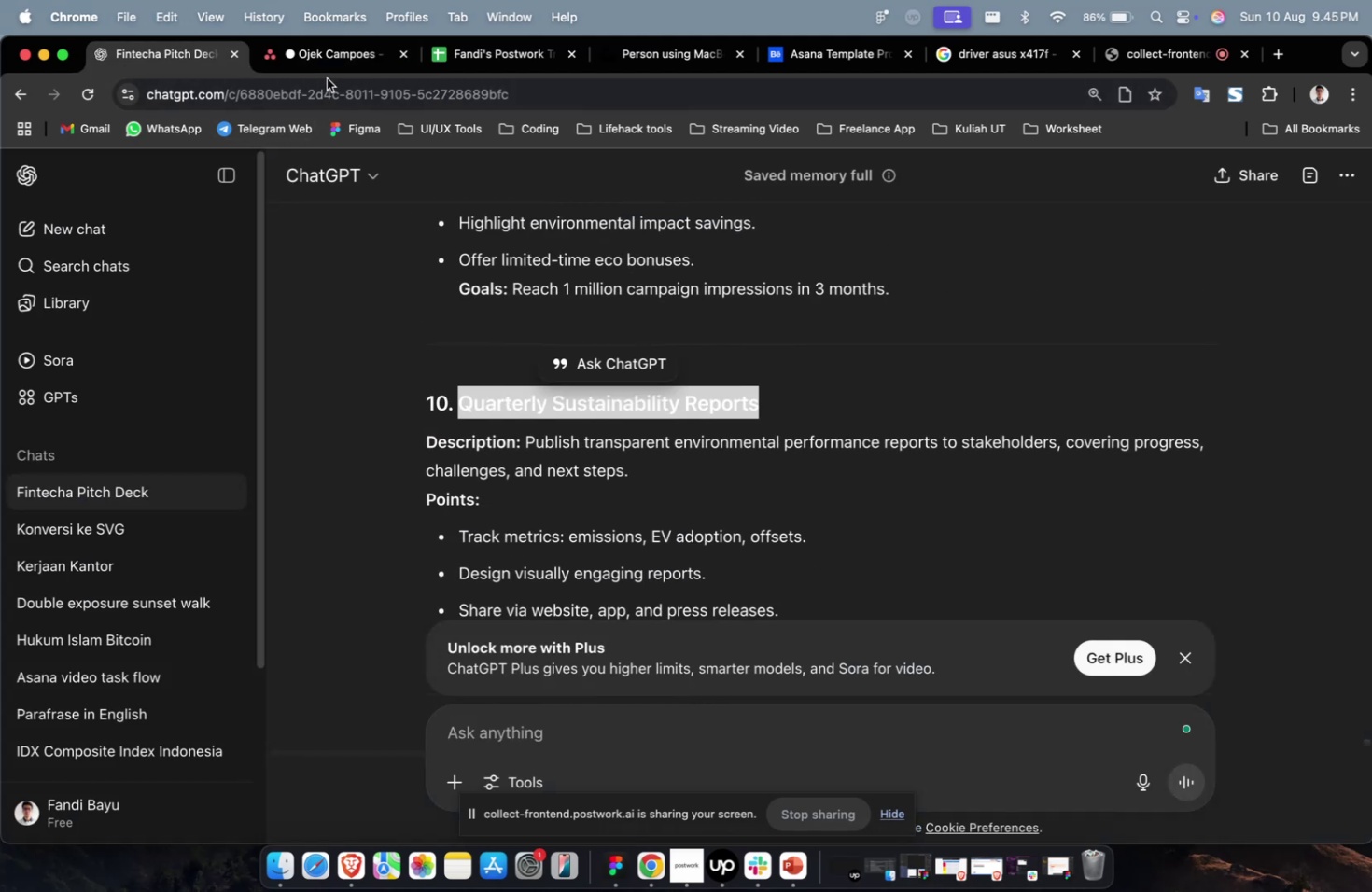 
key(Meta+CommandLeft)
 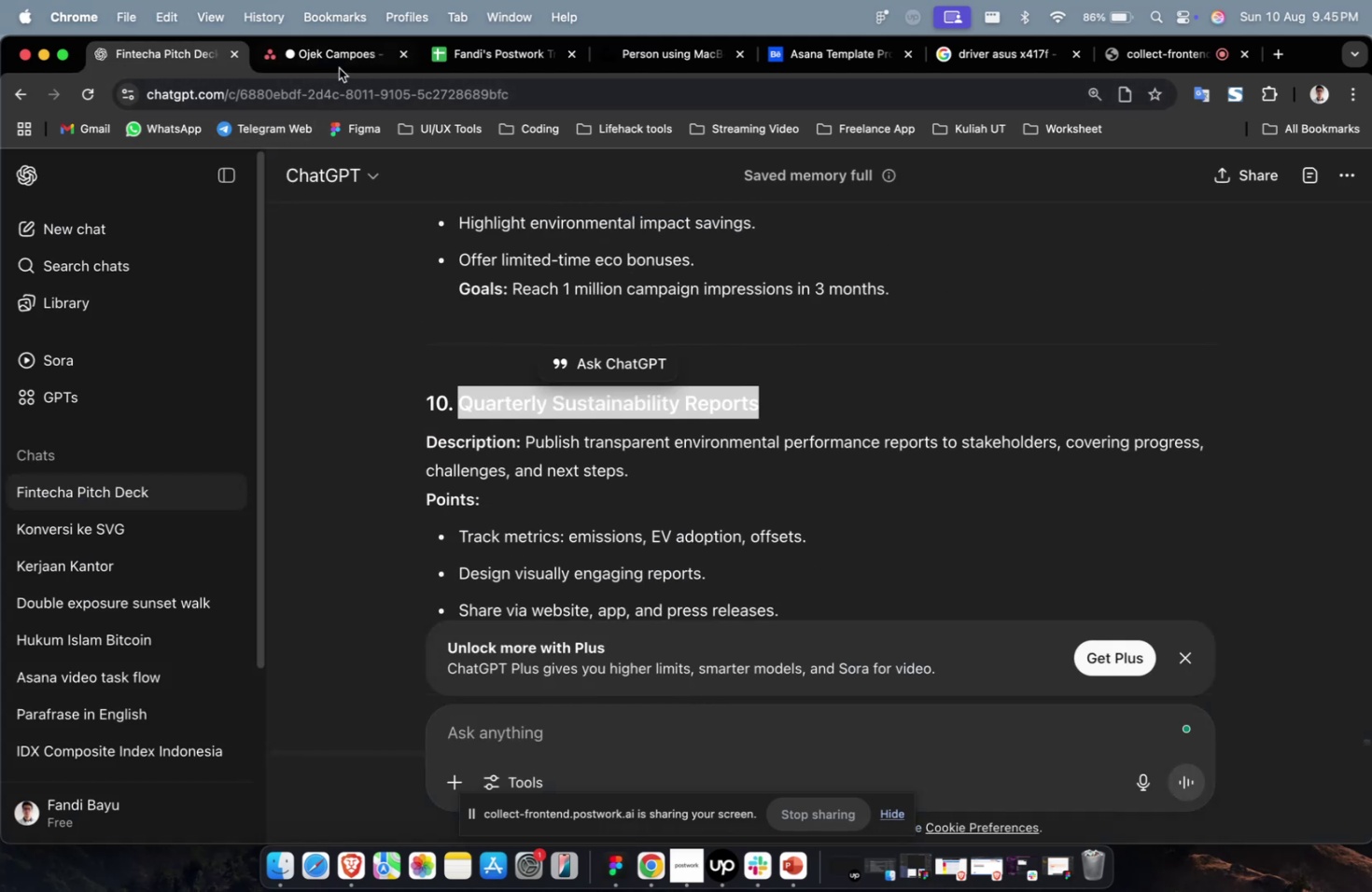 
left_click([339, 67])
 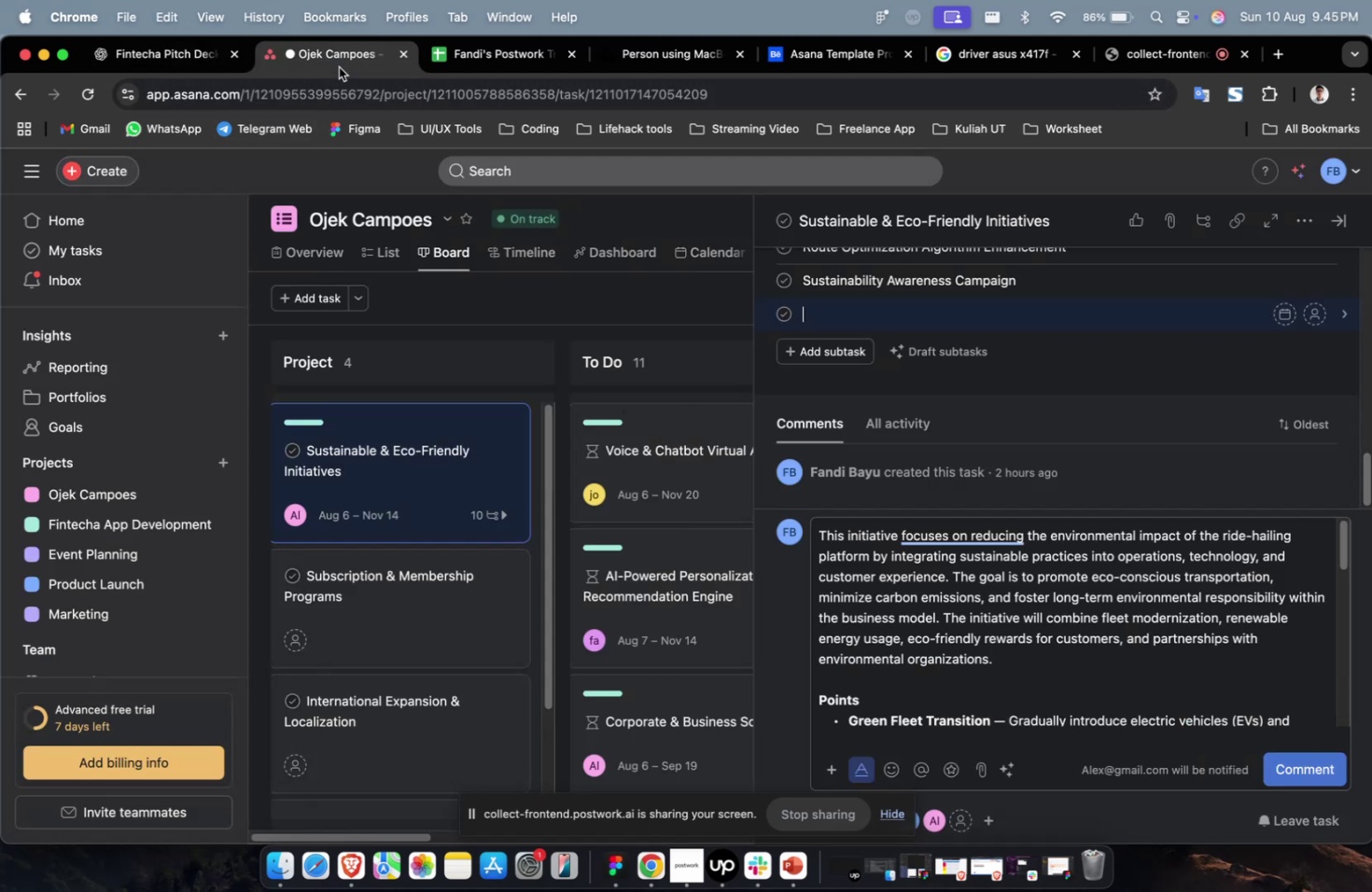 
key(Meta+V)
 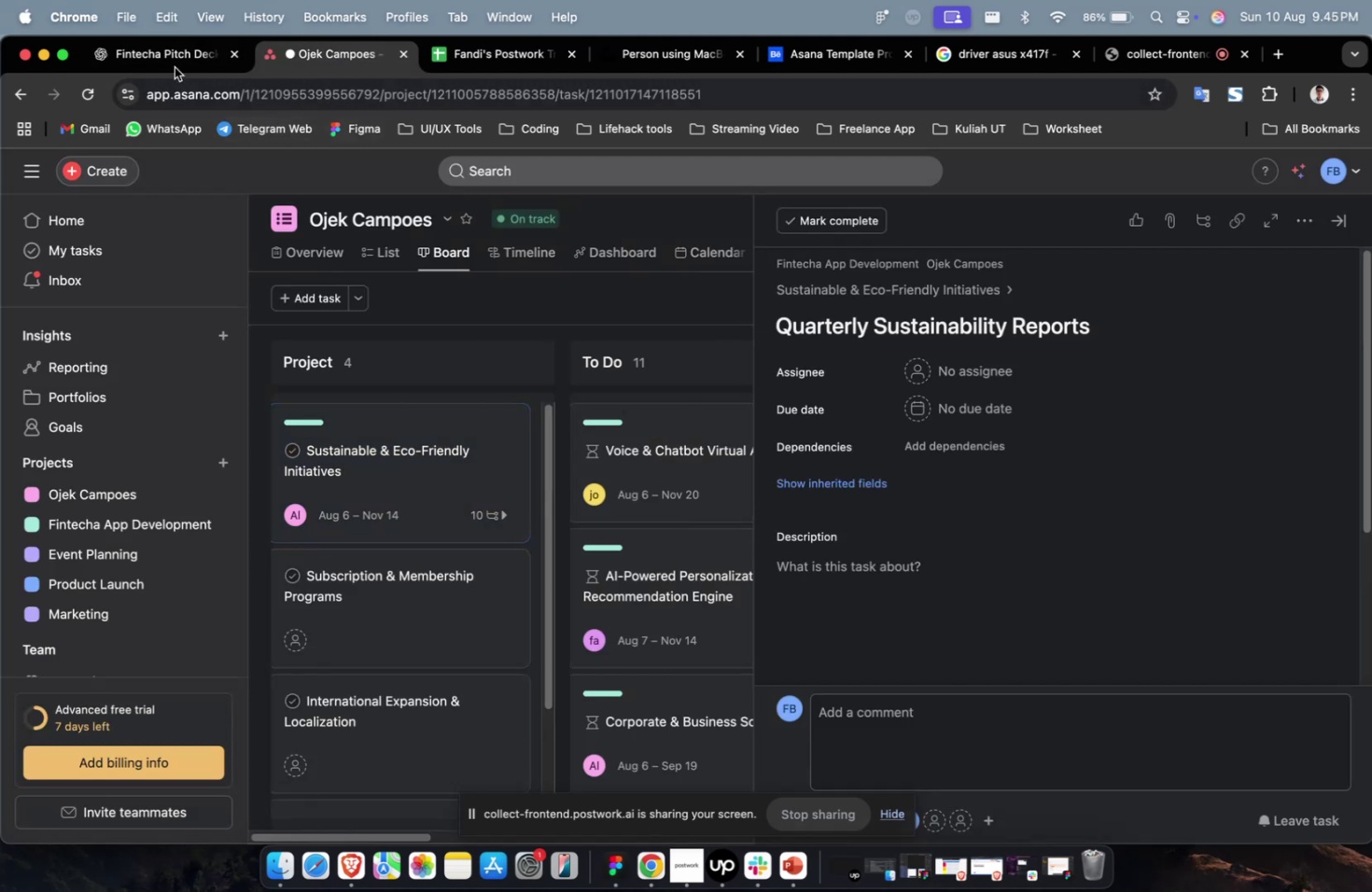 
left_click([158, 61])
 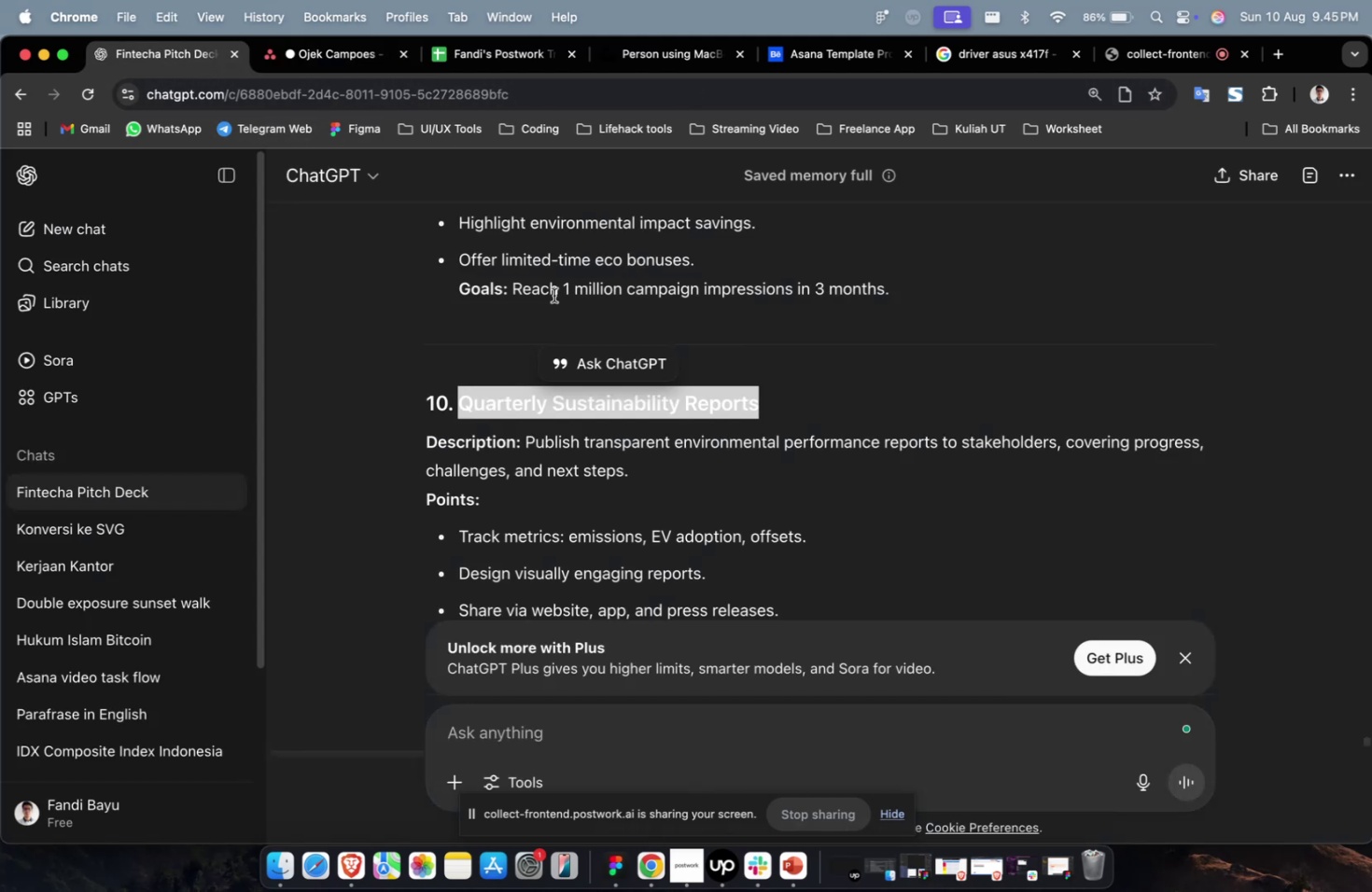 
scroll: coordinate [553, 295], scroll_direction: down, amount: 4.0
 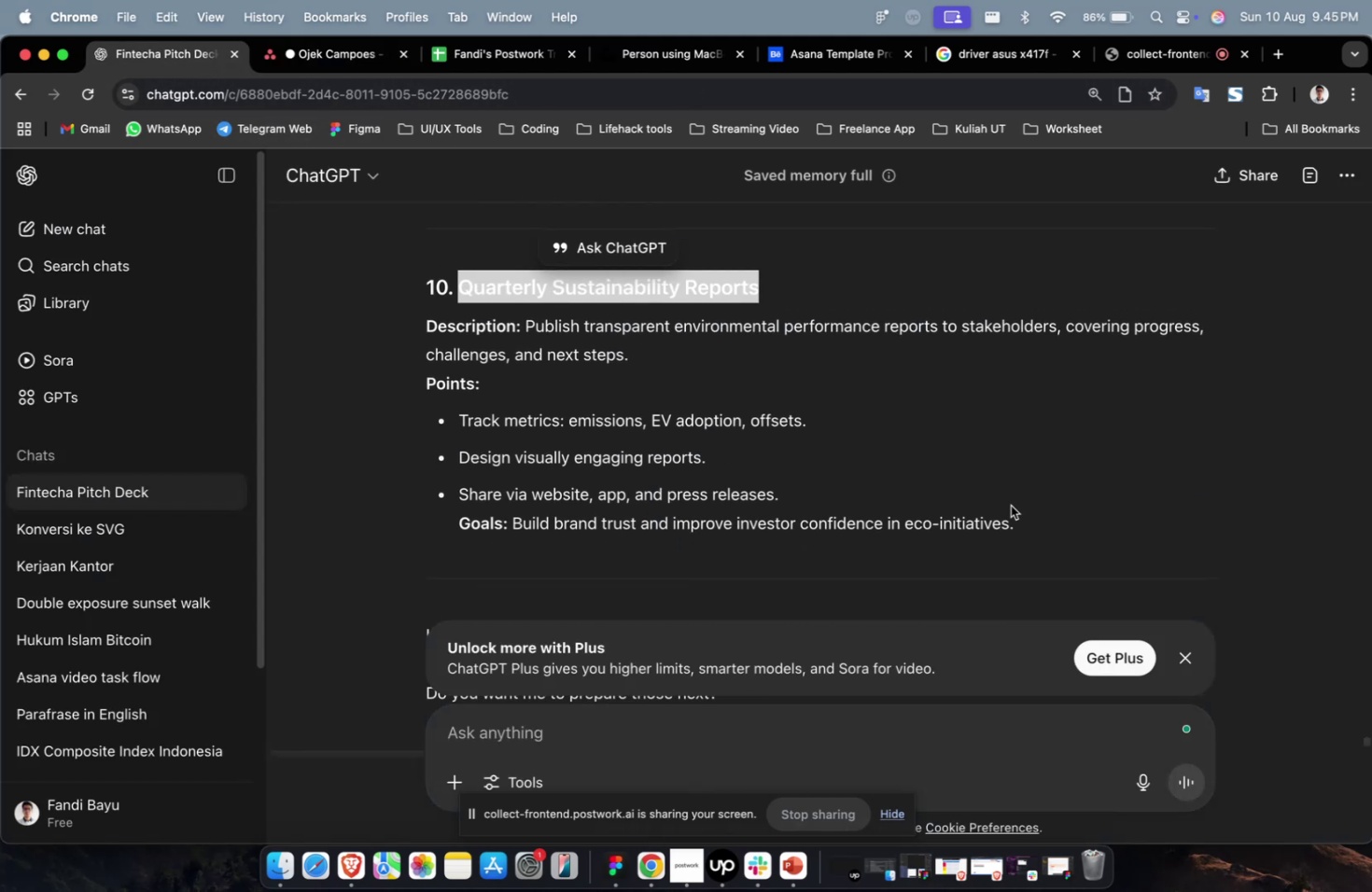 
left_click_drag(start_coordinate=[1015, 515], to_coordinate=[525, 337])
 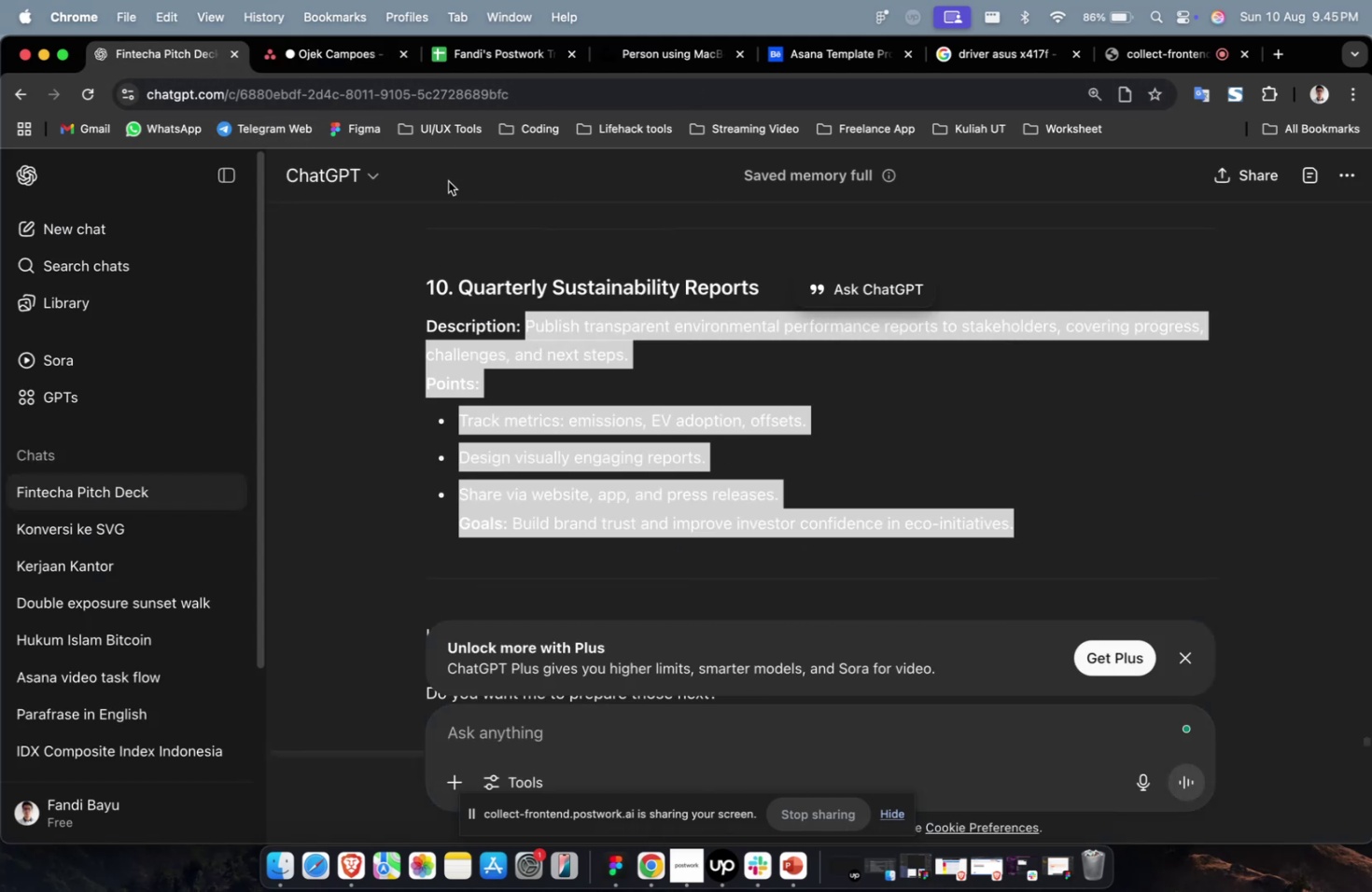 
key(Meta+C)
 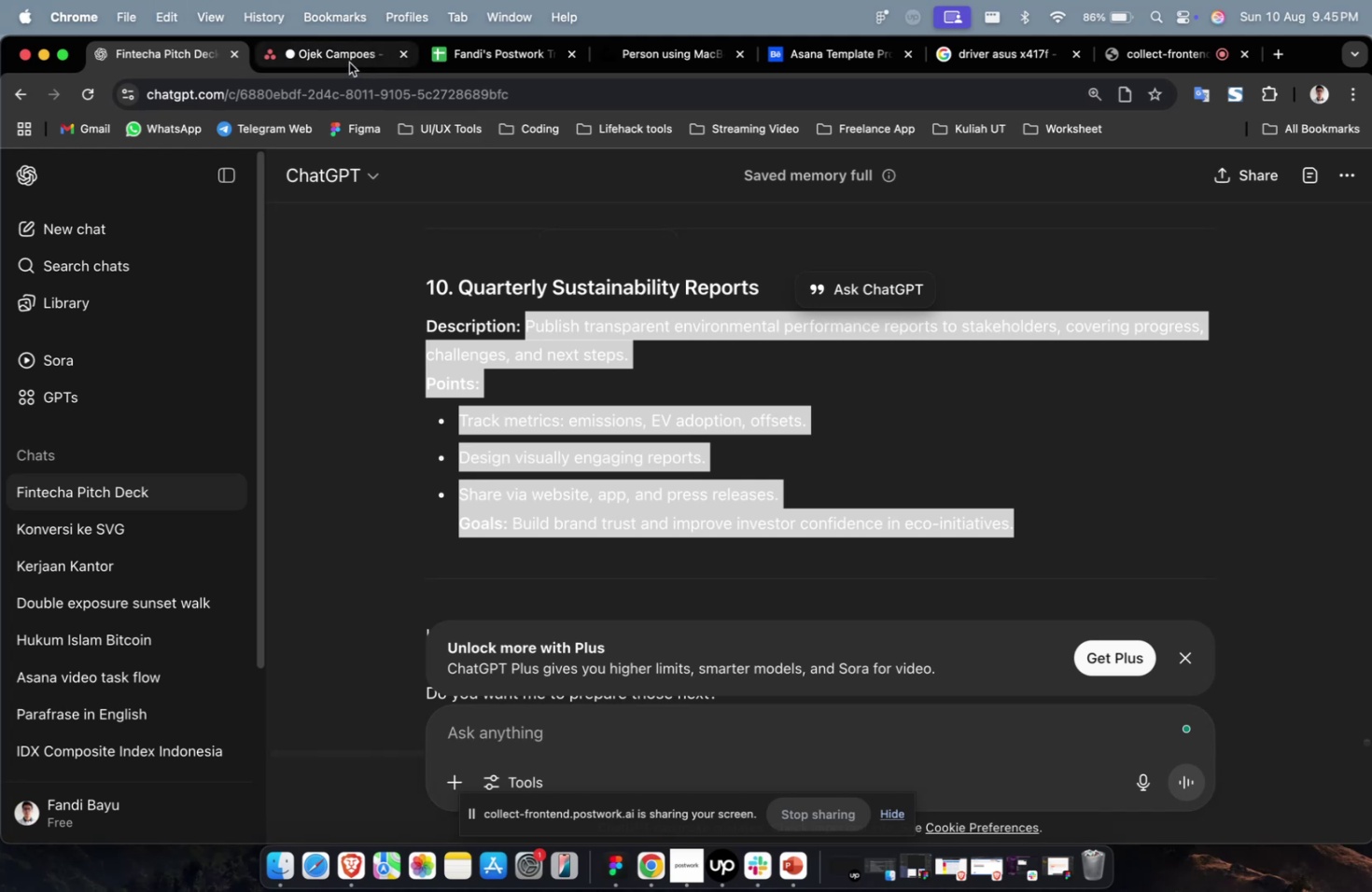 
left_click([349, 63])
 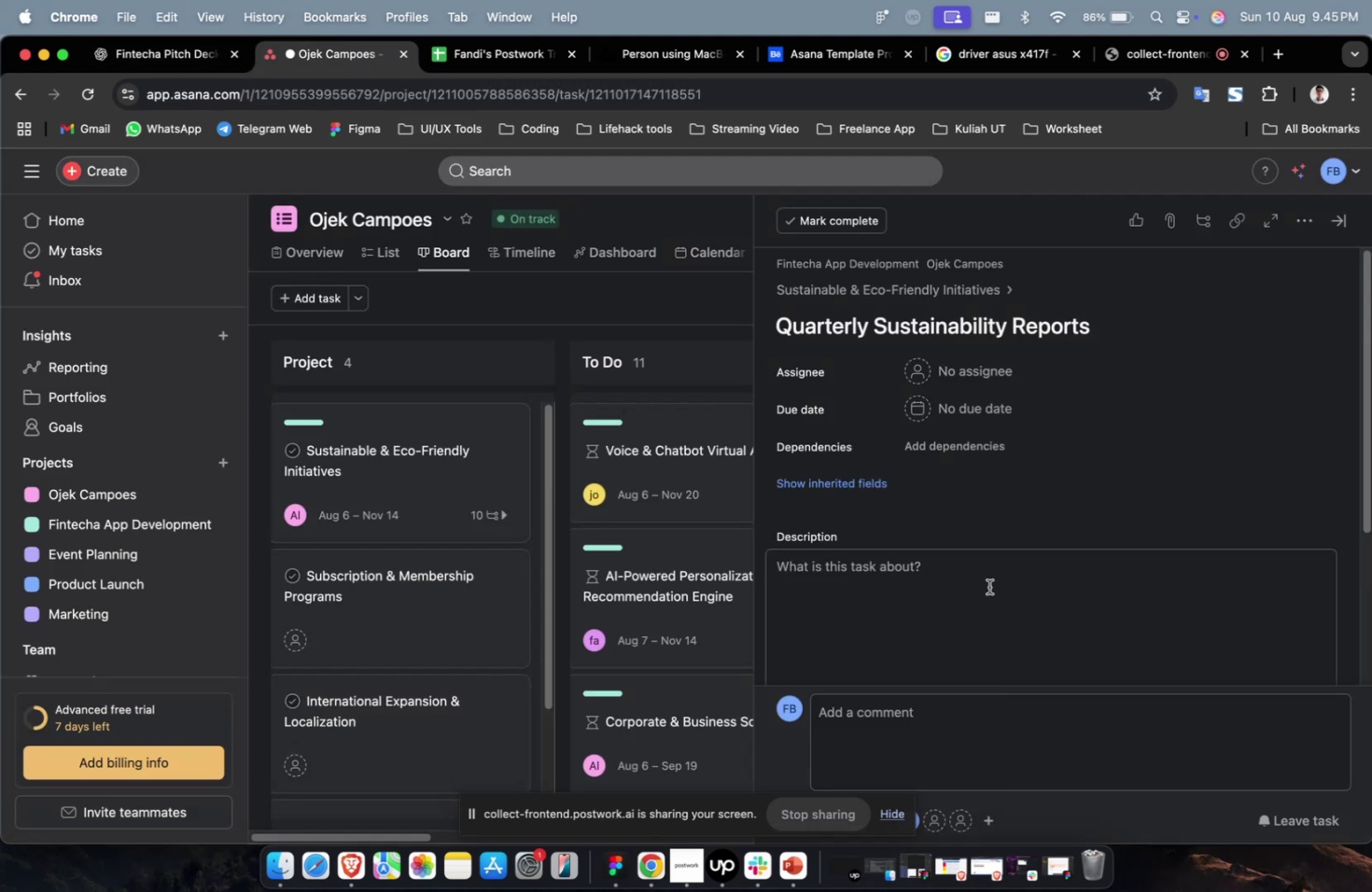 
double_click([988, 587])
 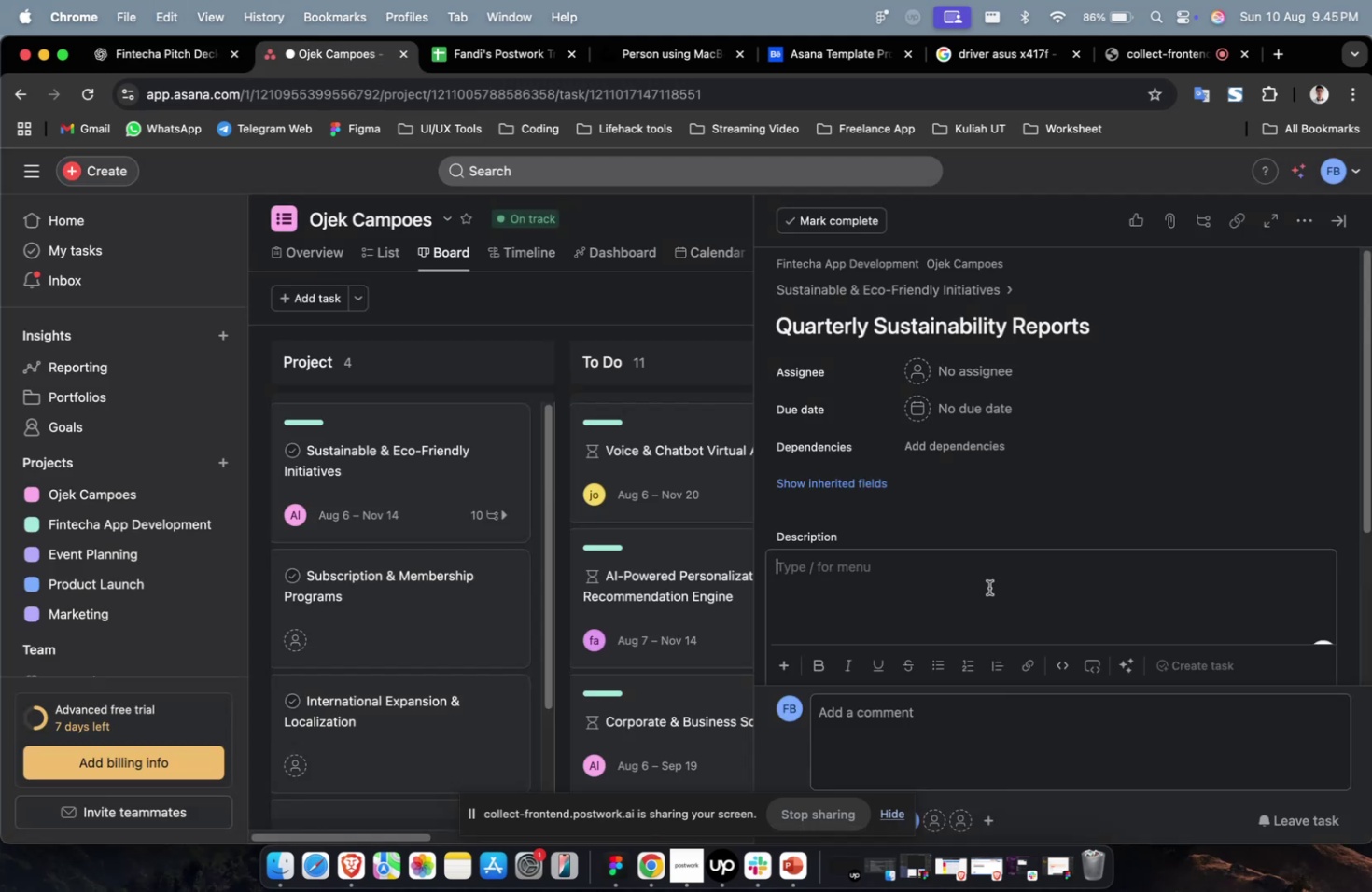 
key(Meta+CommandLeft)
 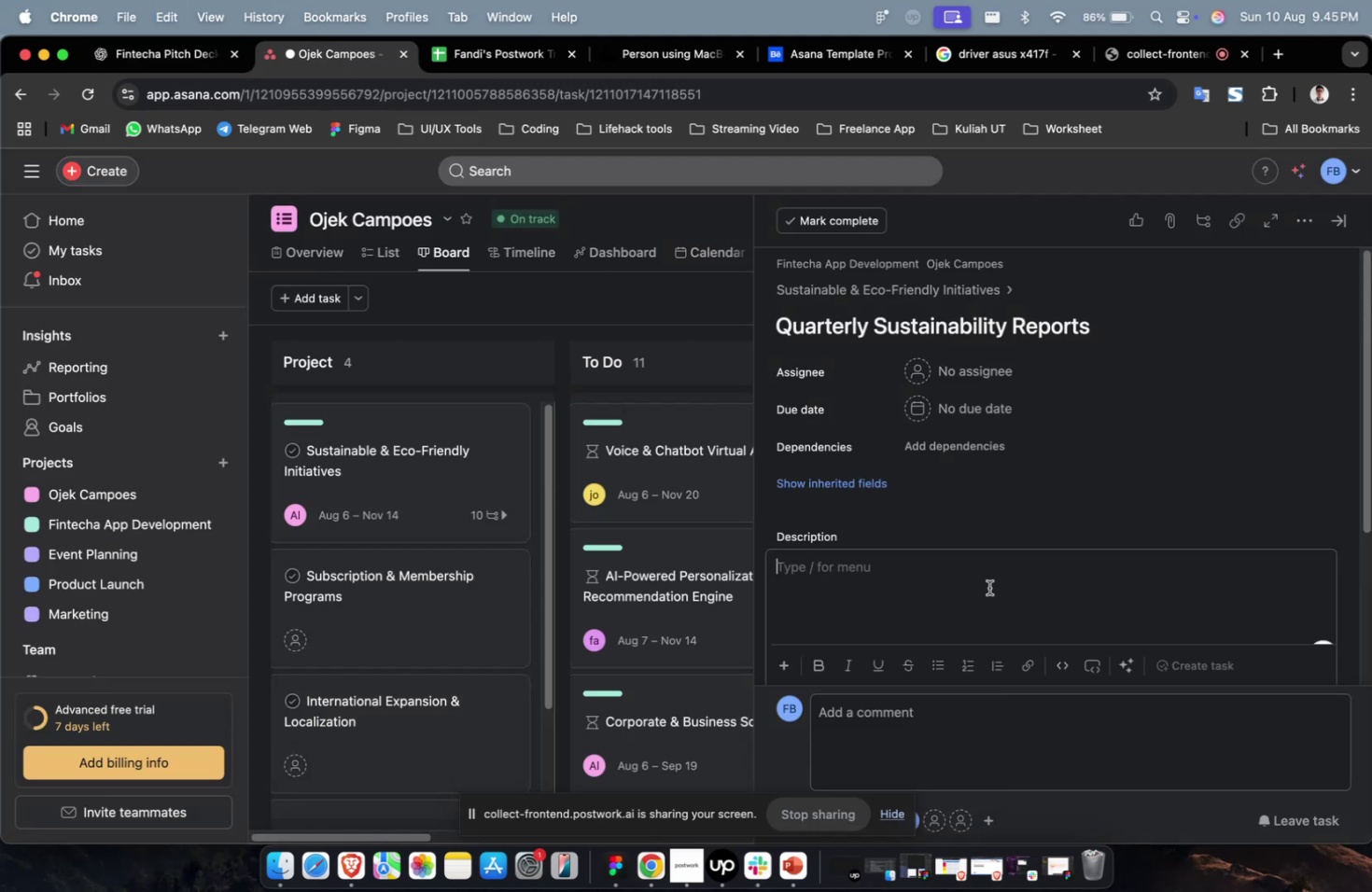 
key(Meta+V)
 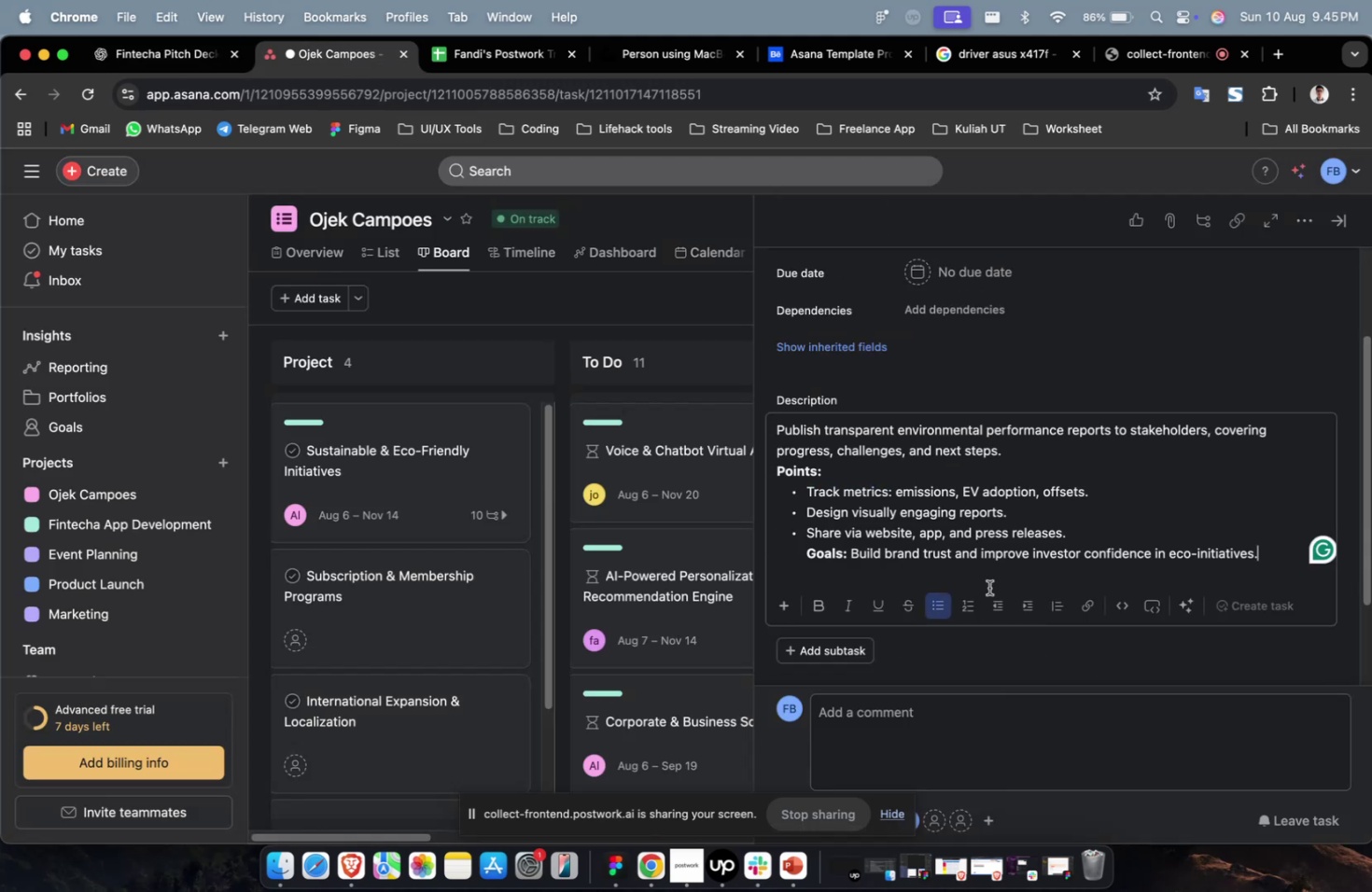 
scroll: coordinate [988, 587], scroll_direction: up, amount: 13.0
 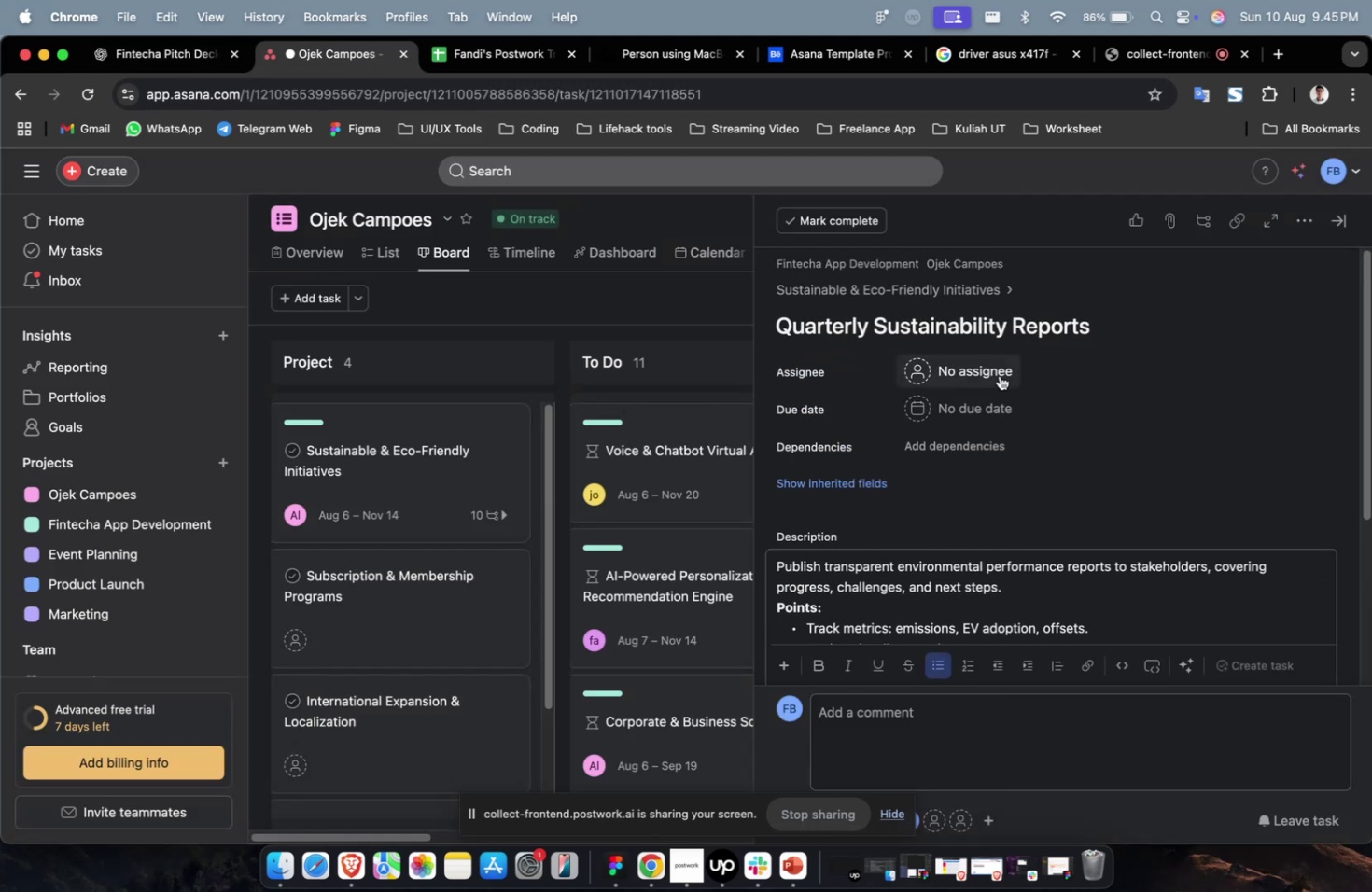 
left_click([998, 375])
 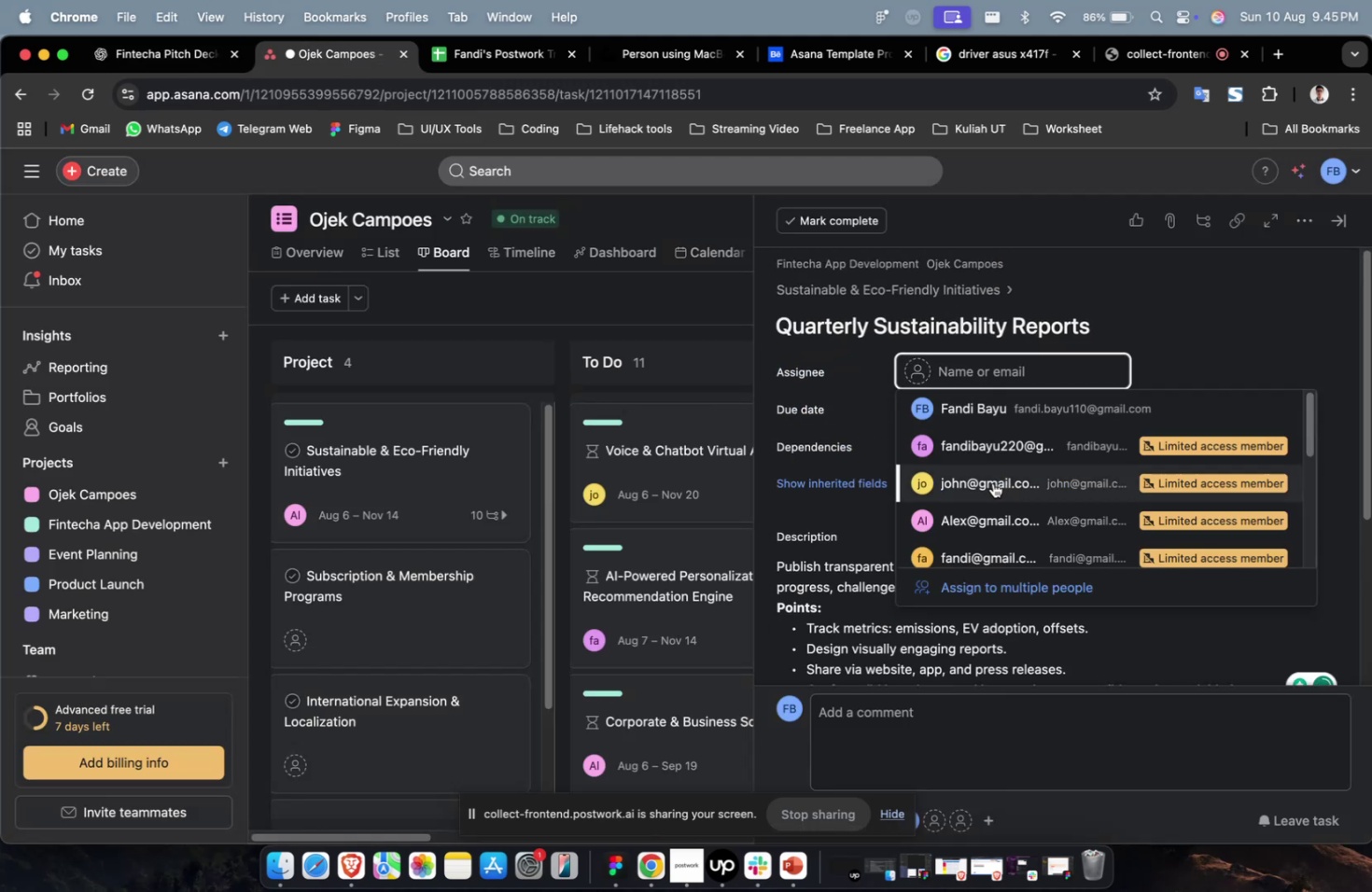 
double_click([992, 482])
 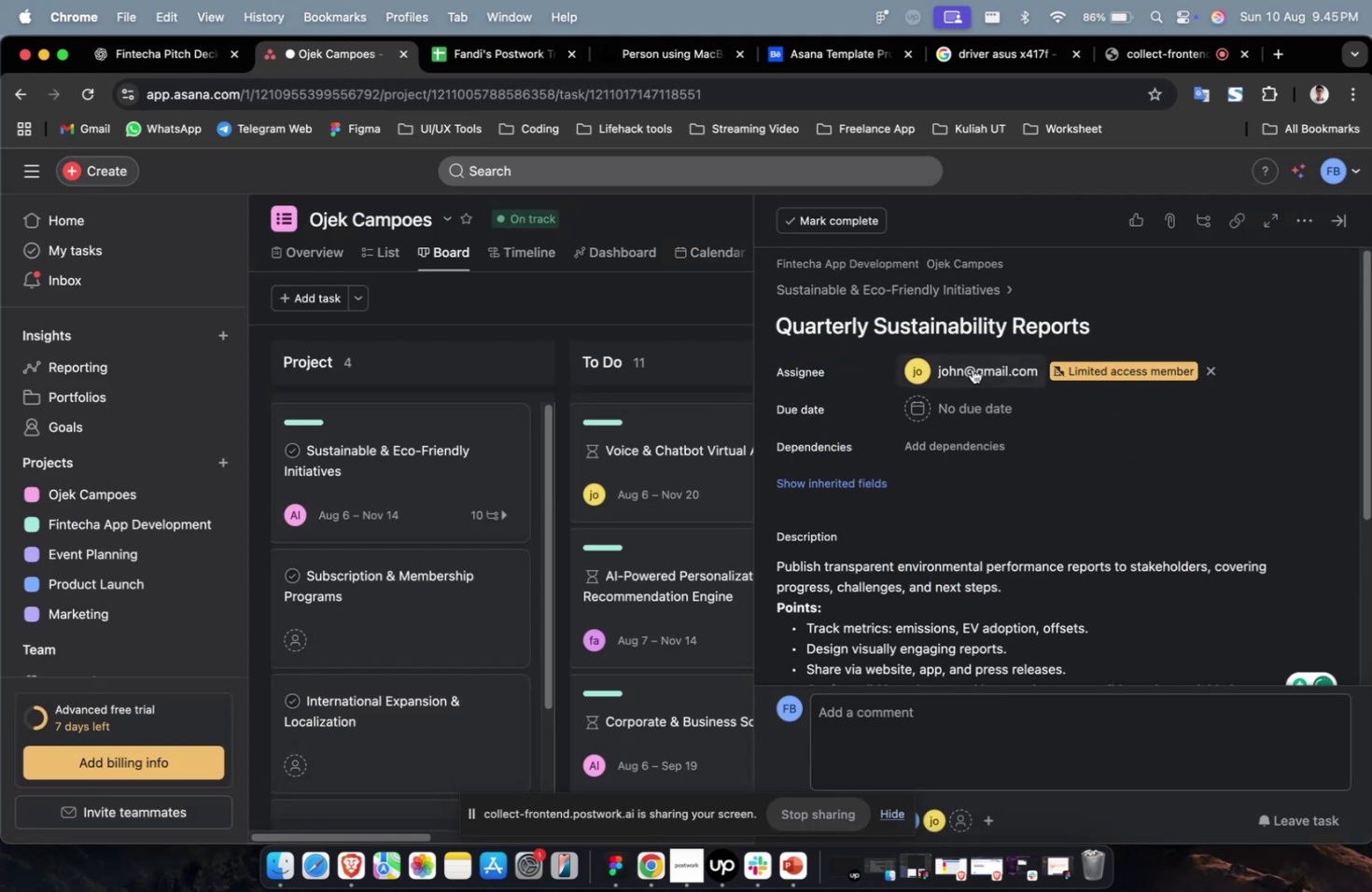 
triple_click([972, 369])
 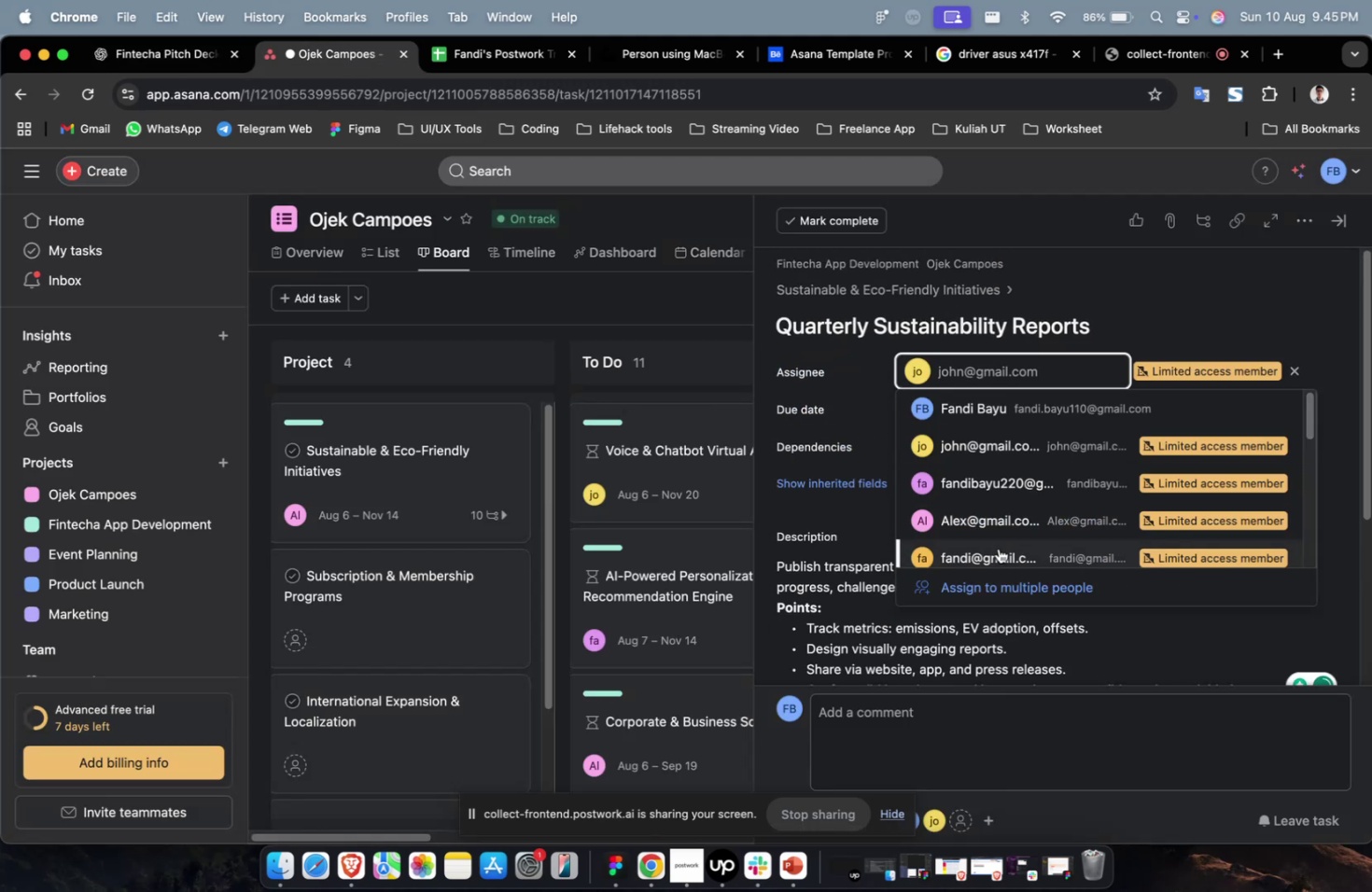 
triple_click([998, 549])
 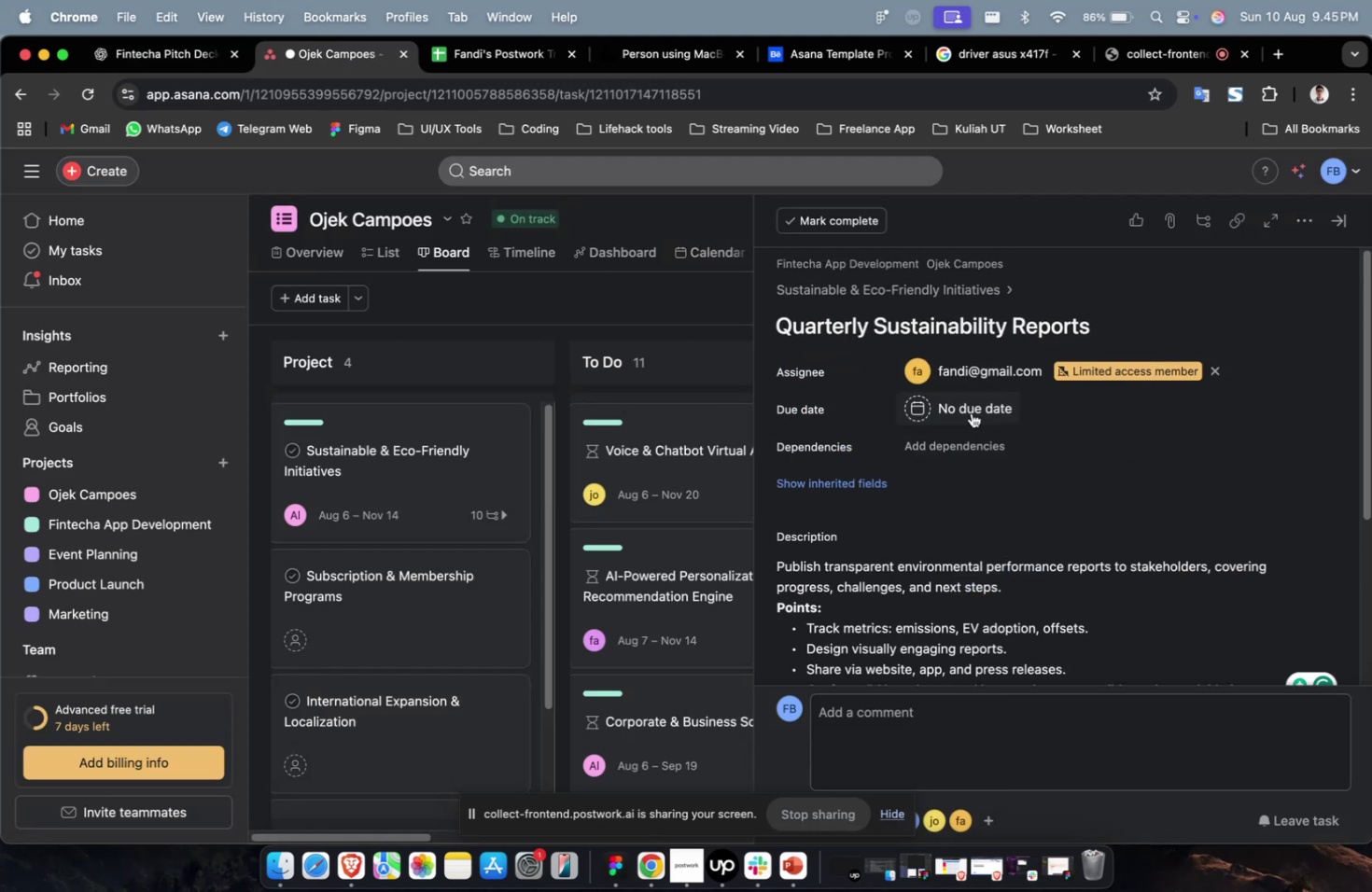 
triple_click([971, 412])
 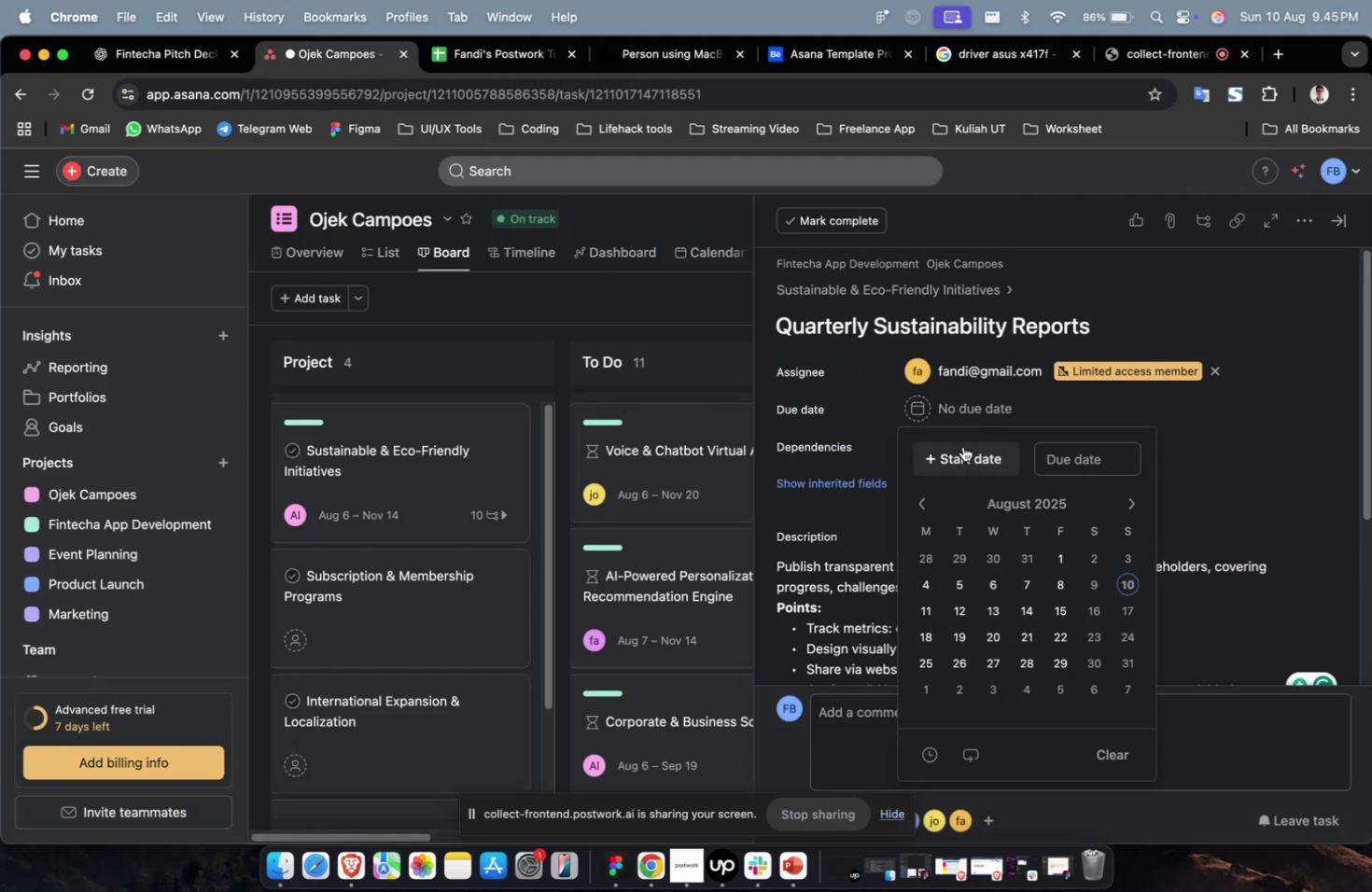 
triple_click([962, 446])
 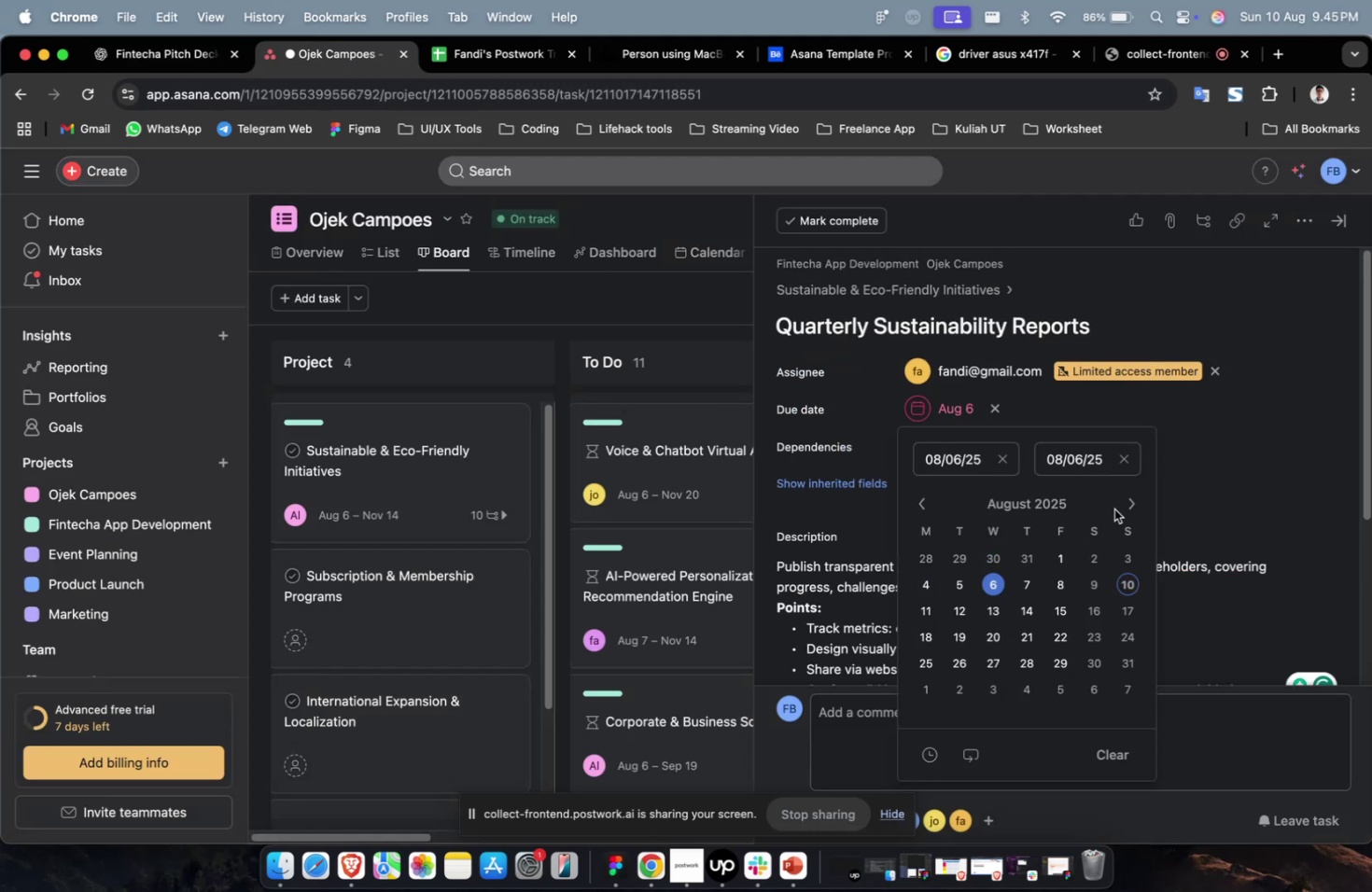 
triple_click([1129, 507])
 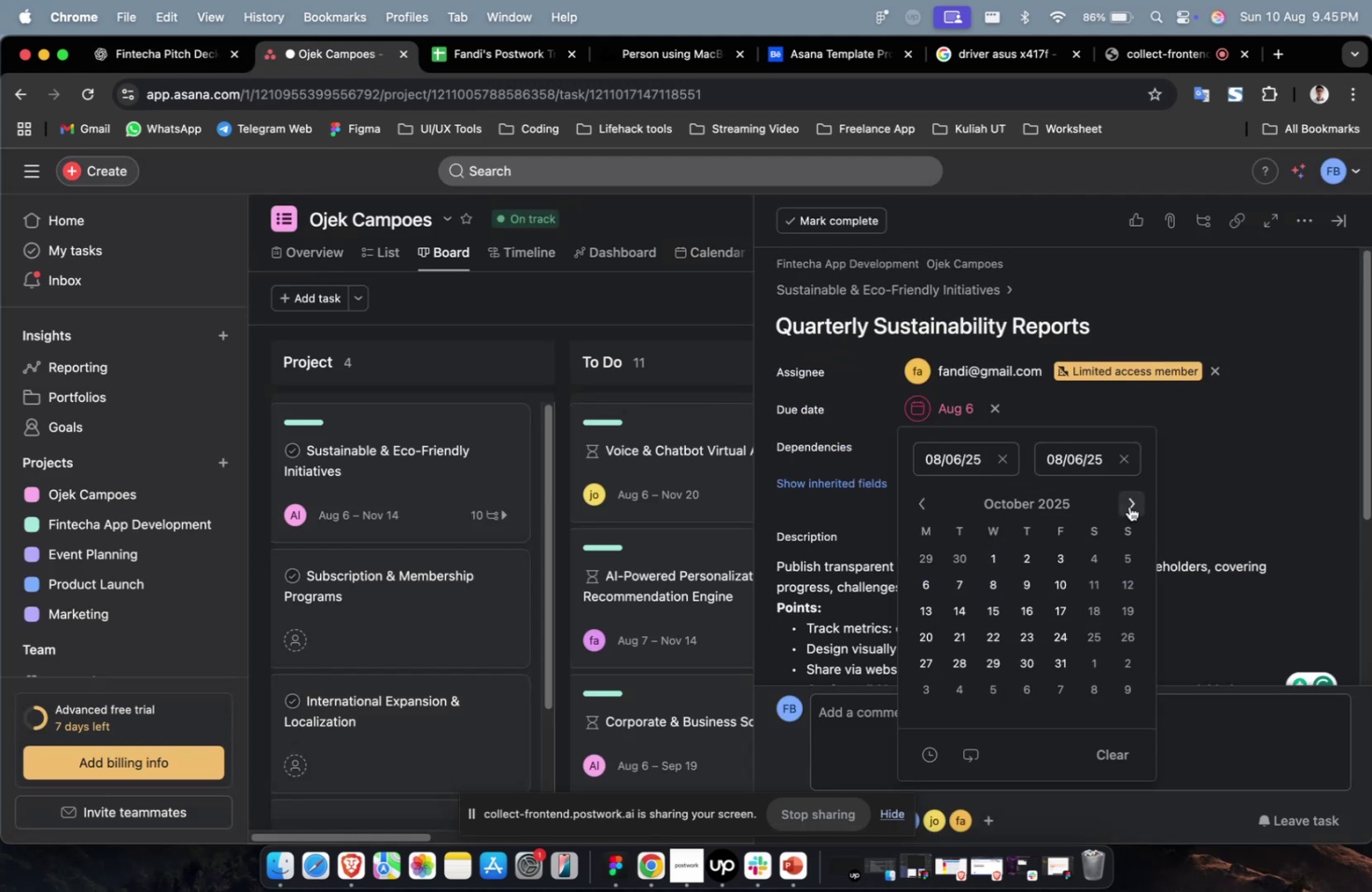 
triple_click([1128, 506])
 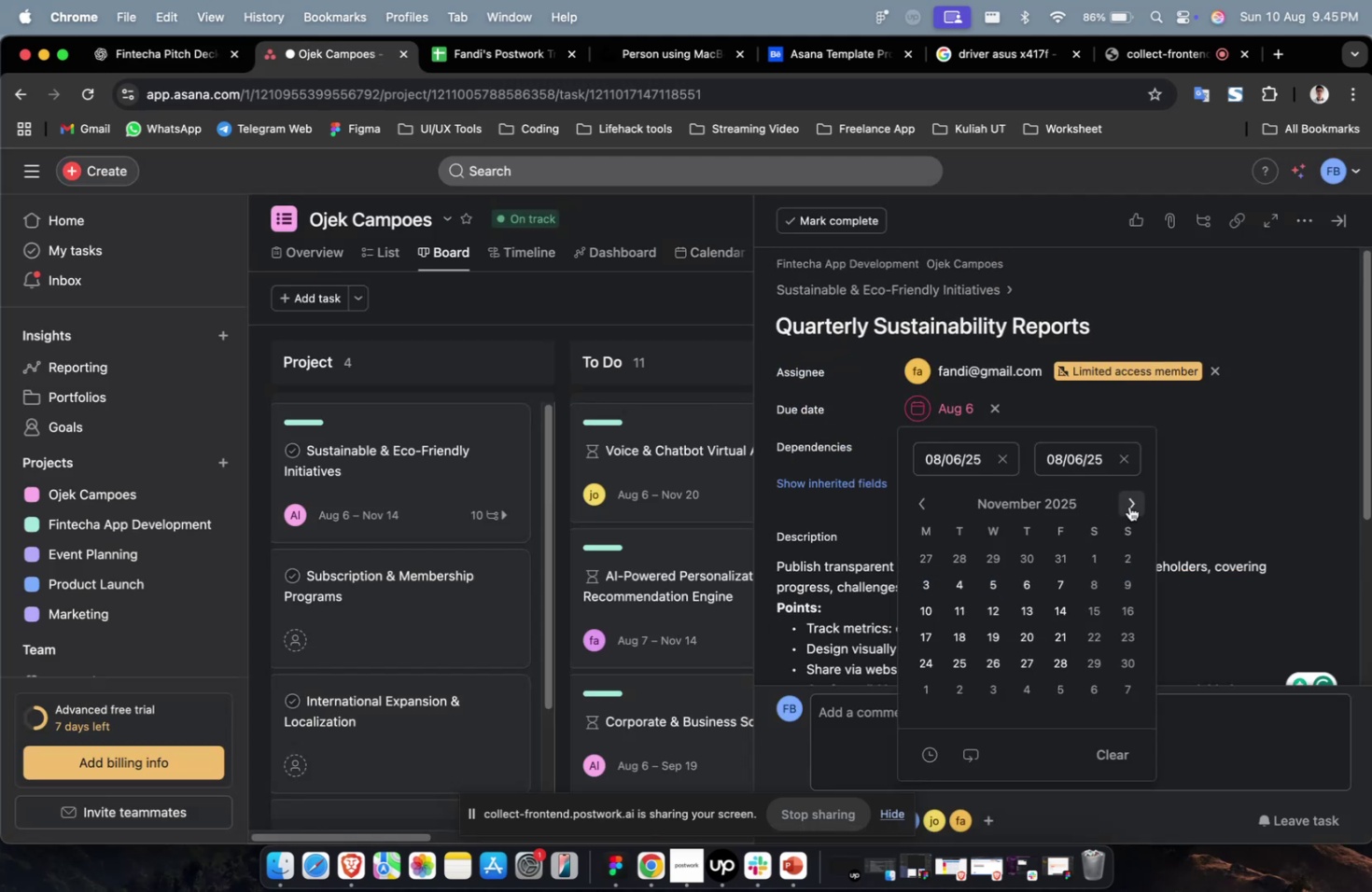 
triple_click([1128, 506])
 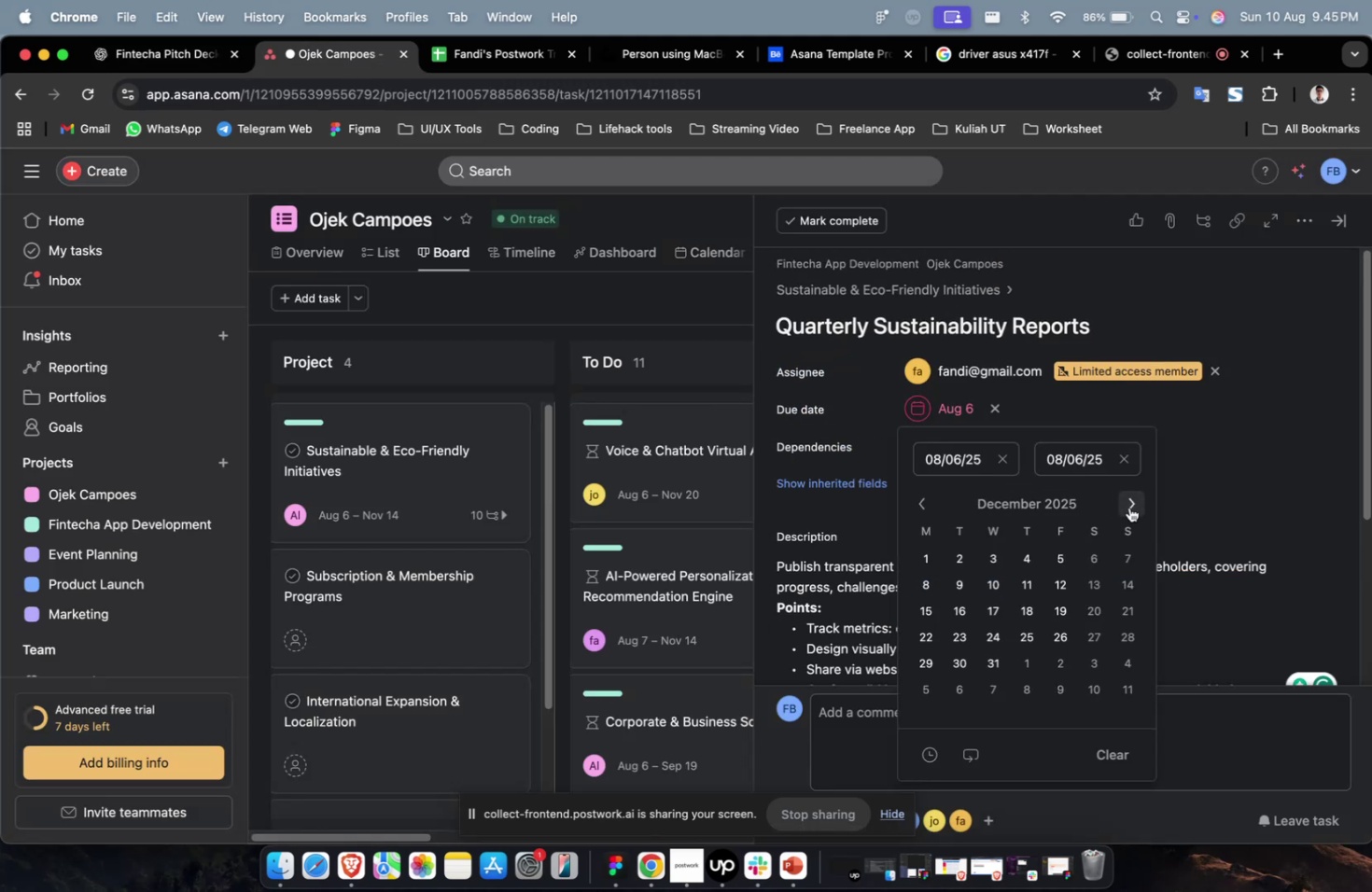 
triple_click([1128, 506])
 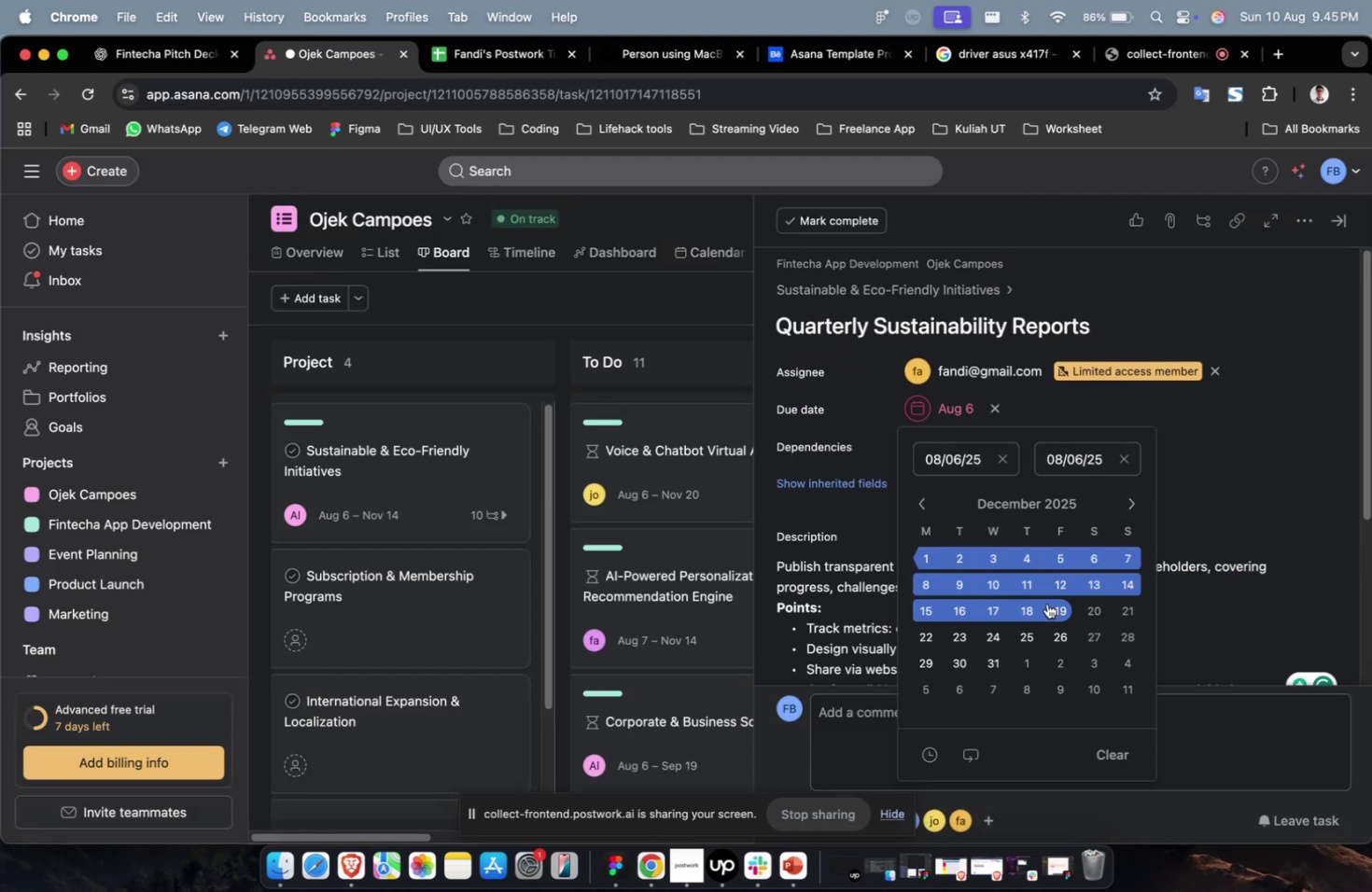 
left_click([1050, 614])
 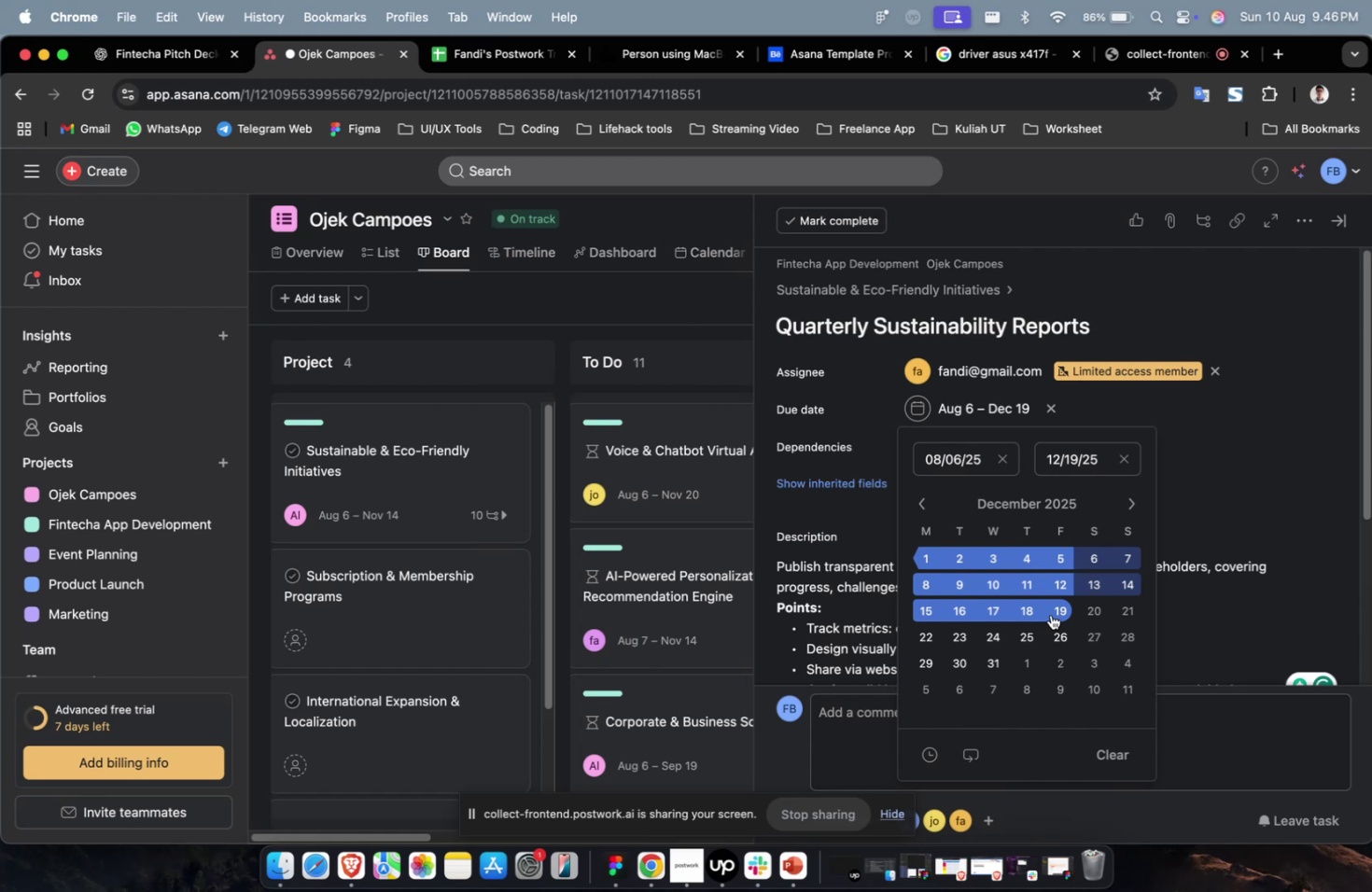 
wait(23.34)
 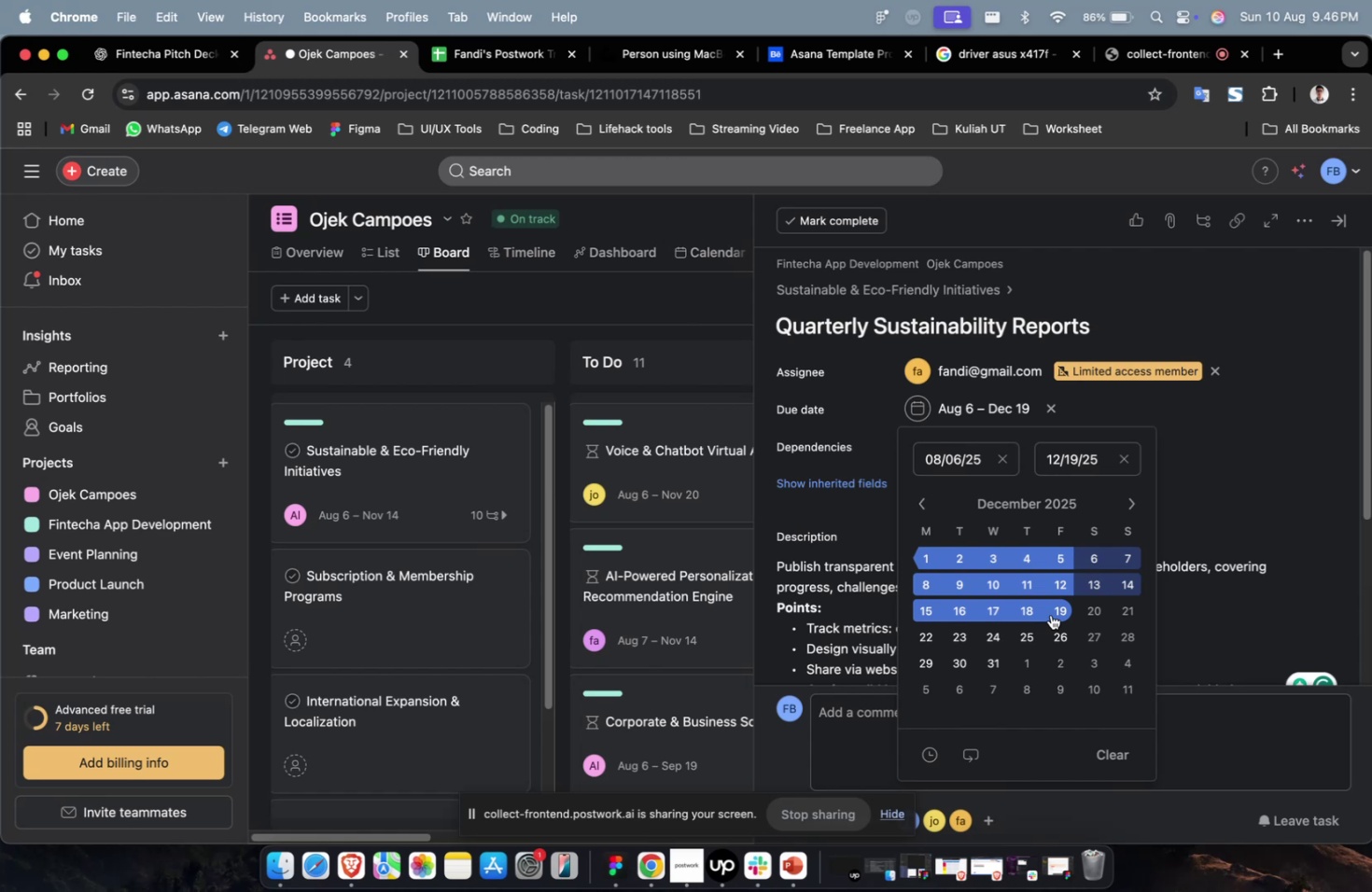 
scroll: coordinate [1050, 614], scroll_direction: down, amount: 3.0
 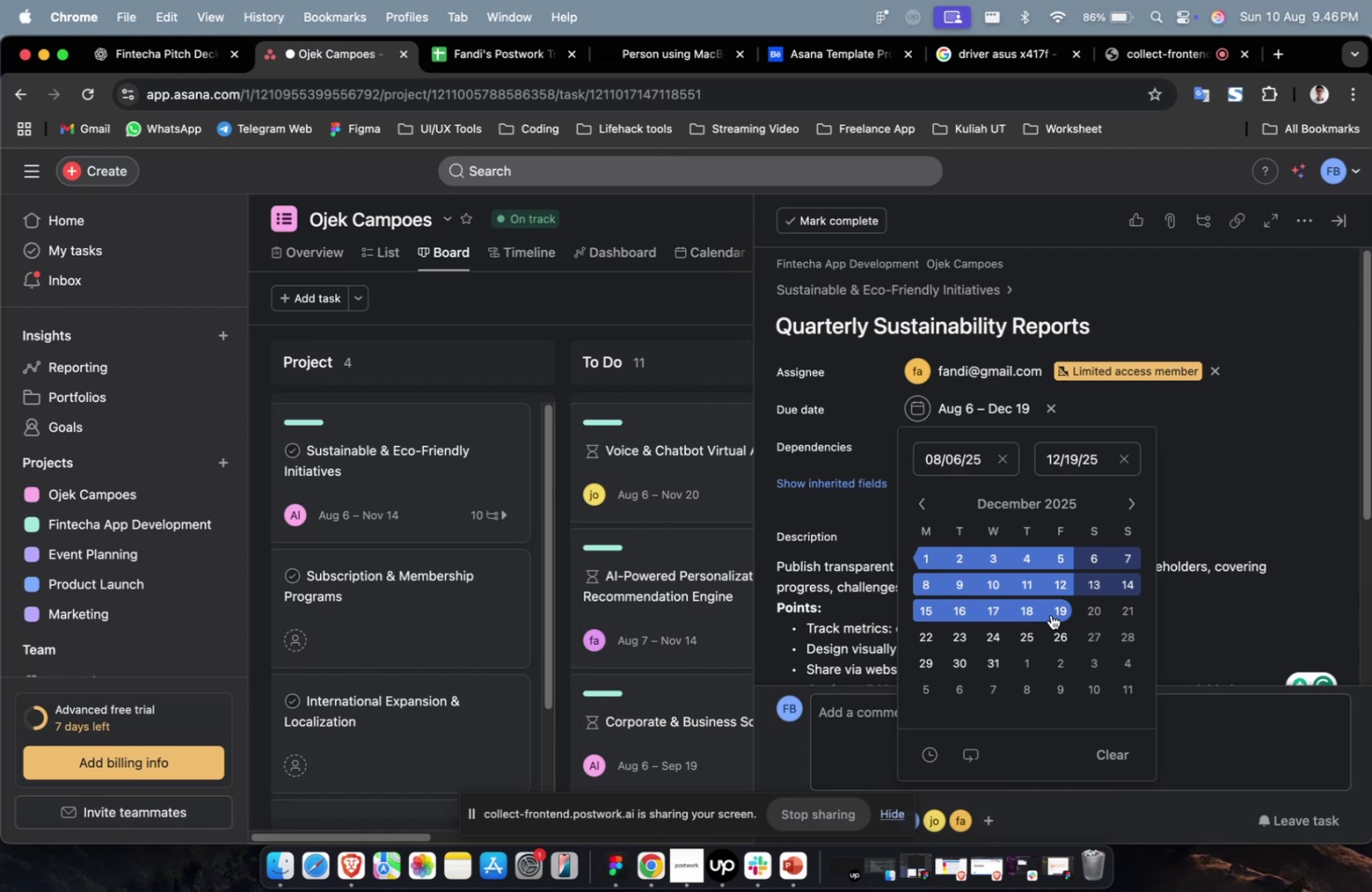 
wait(26.26)
 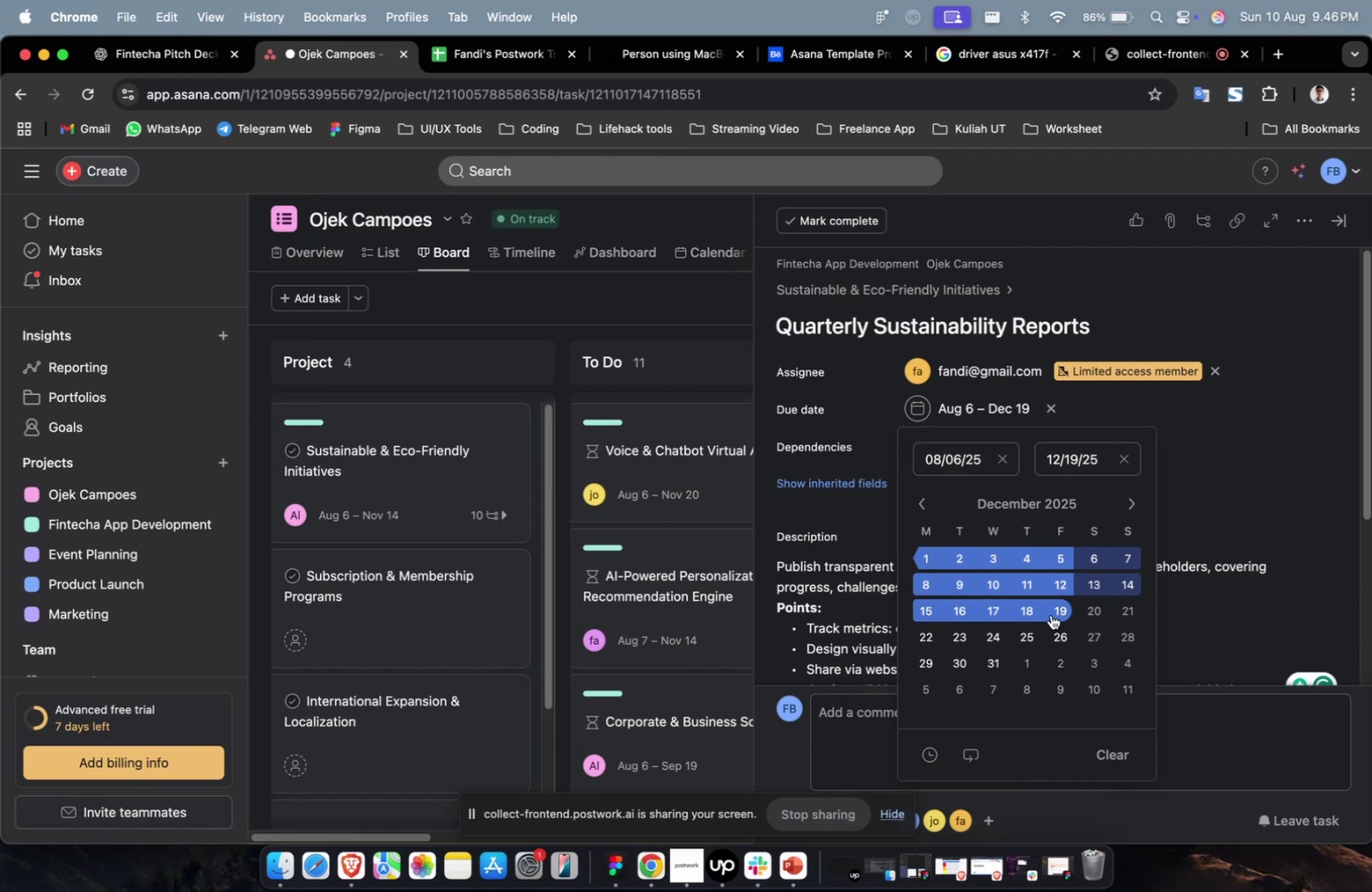 
double_click([1204, 423])
 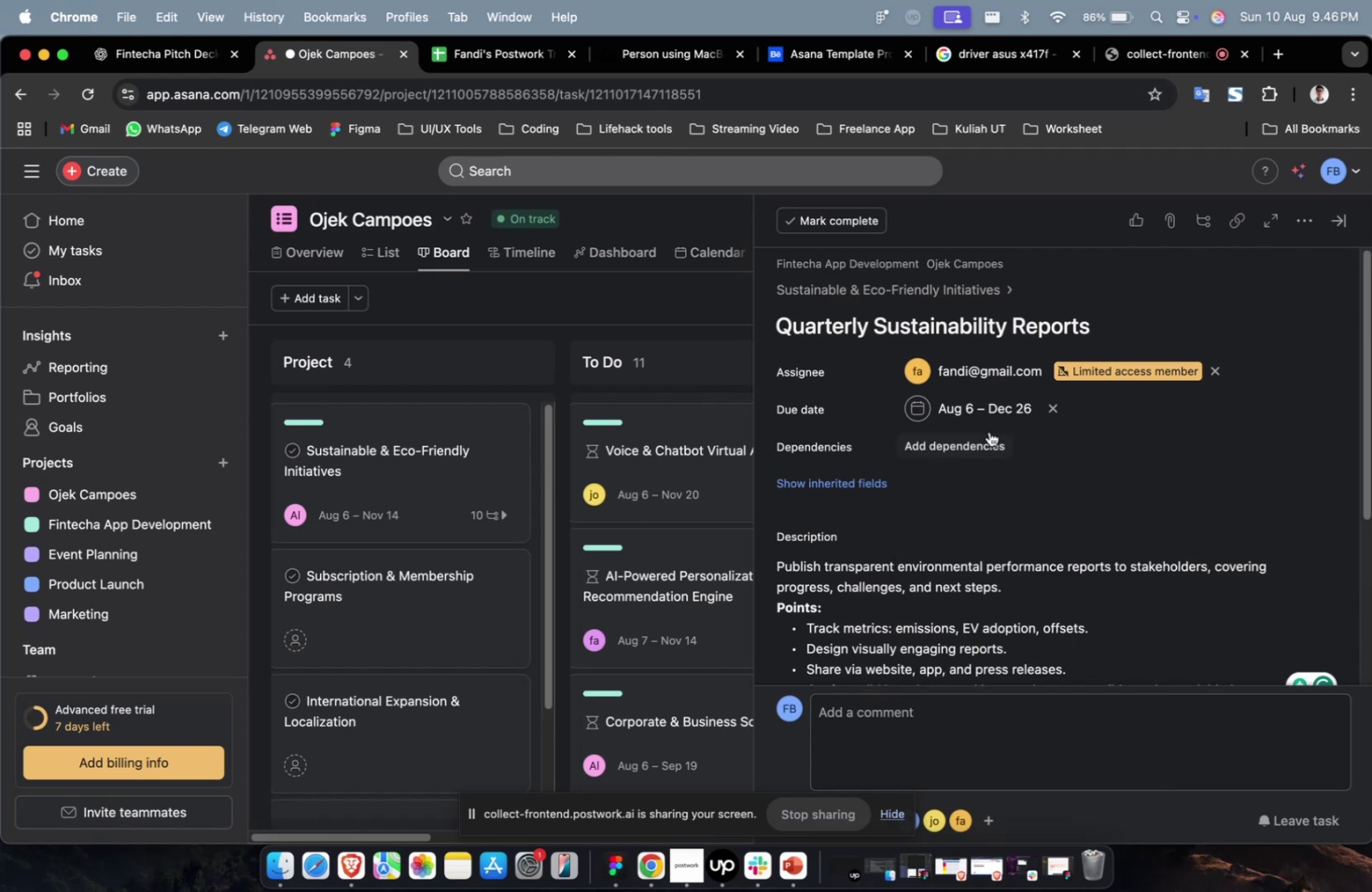 
triple_click([988, 431])
 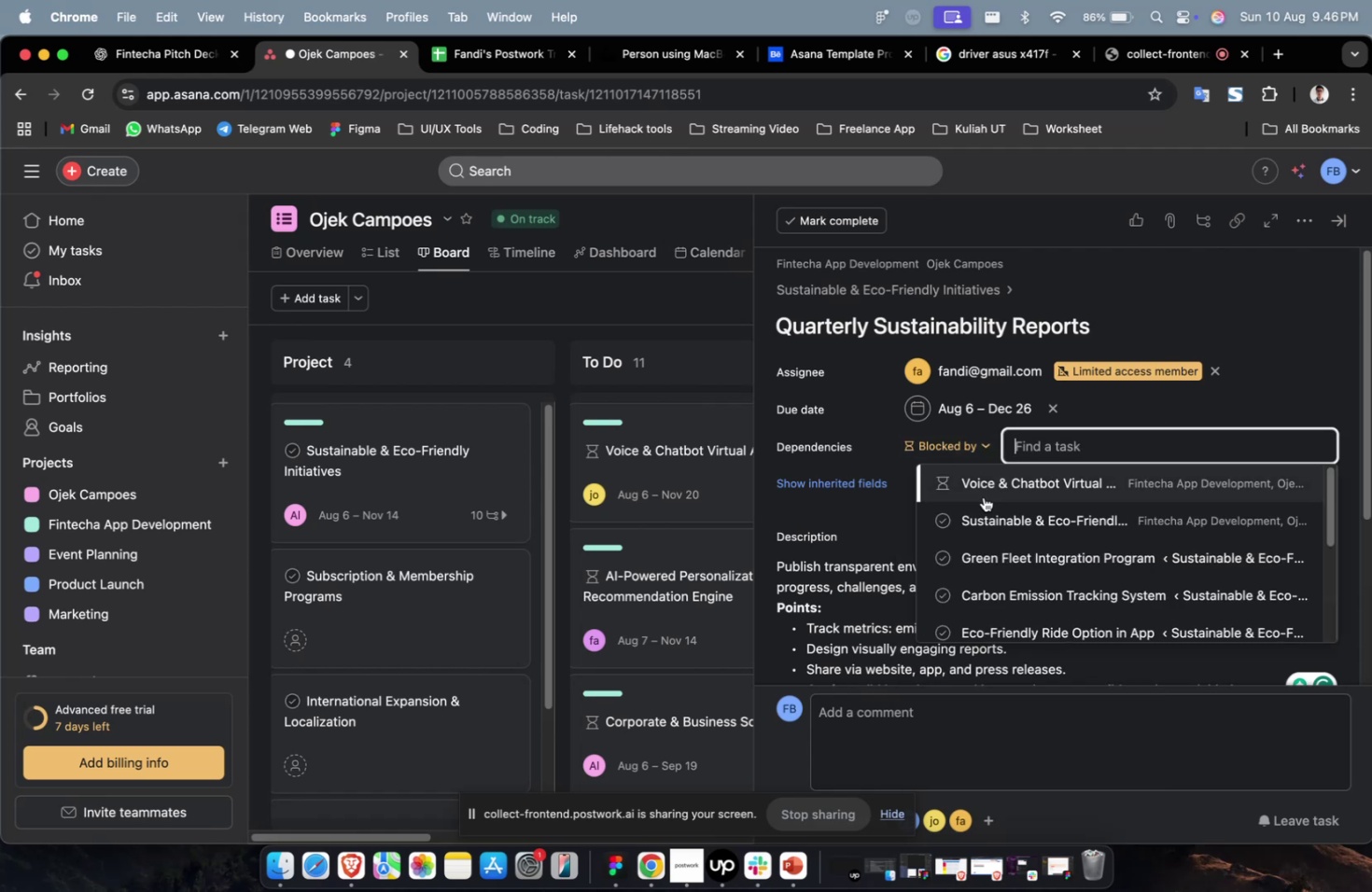 
triple_click([983, 496])
 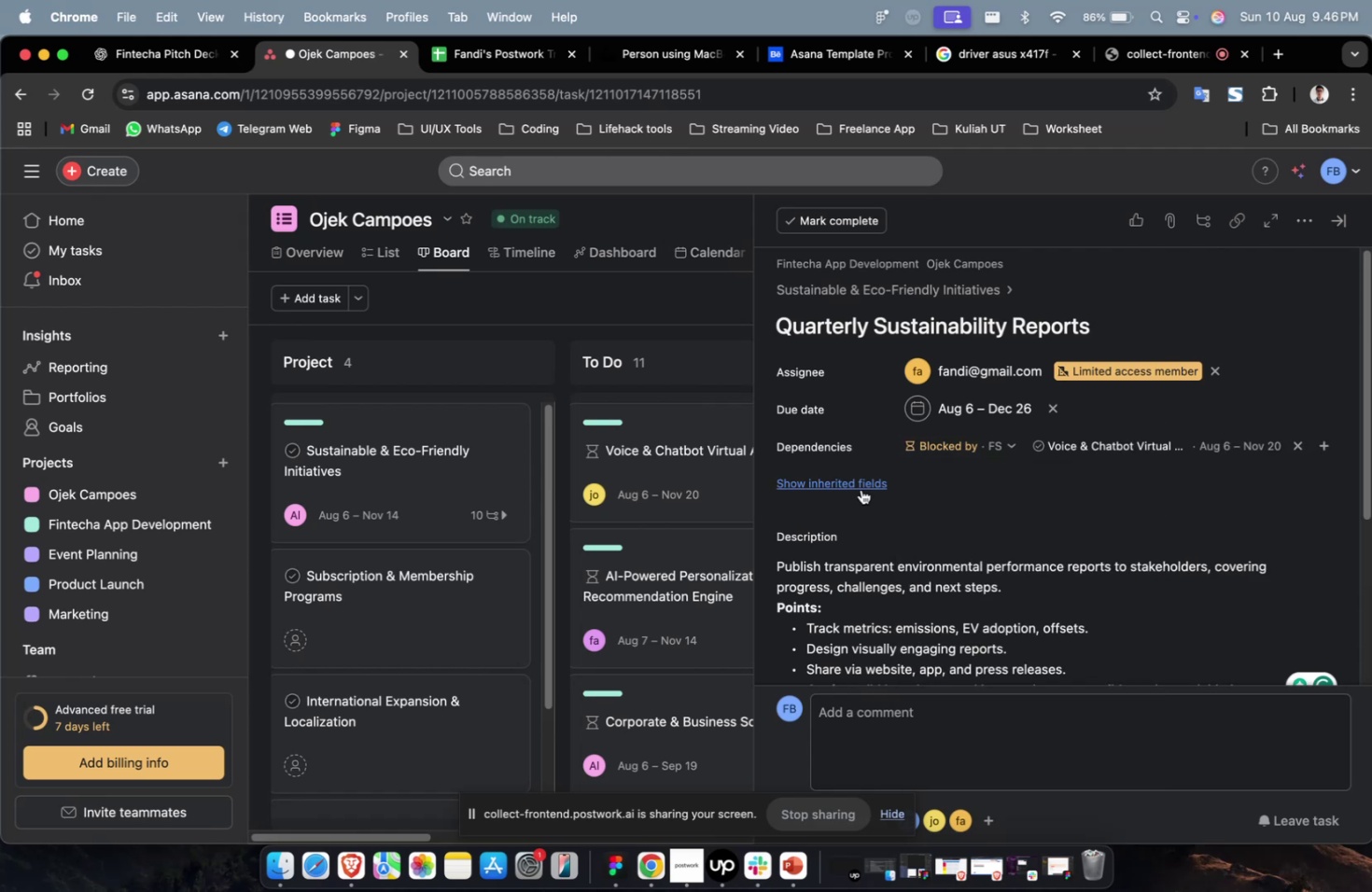 
triple_click([860, 488])
 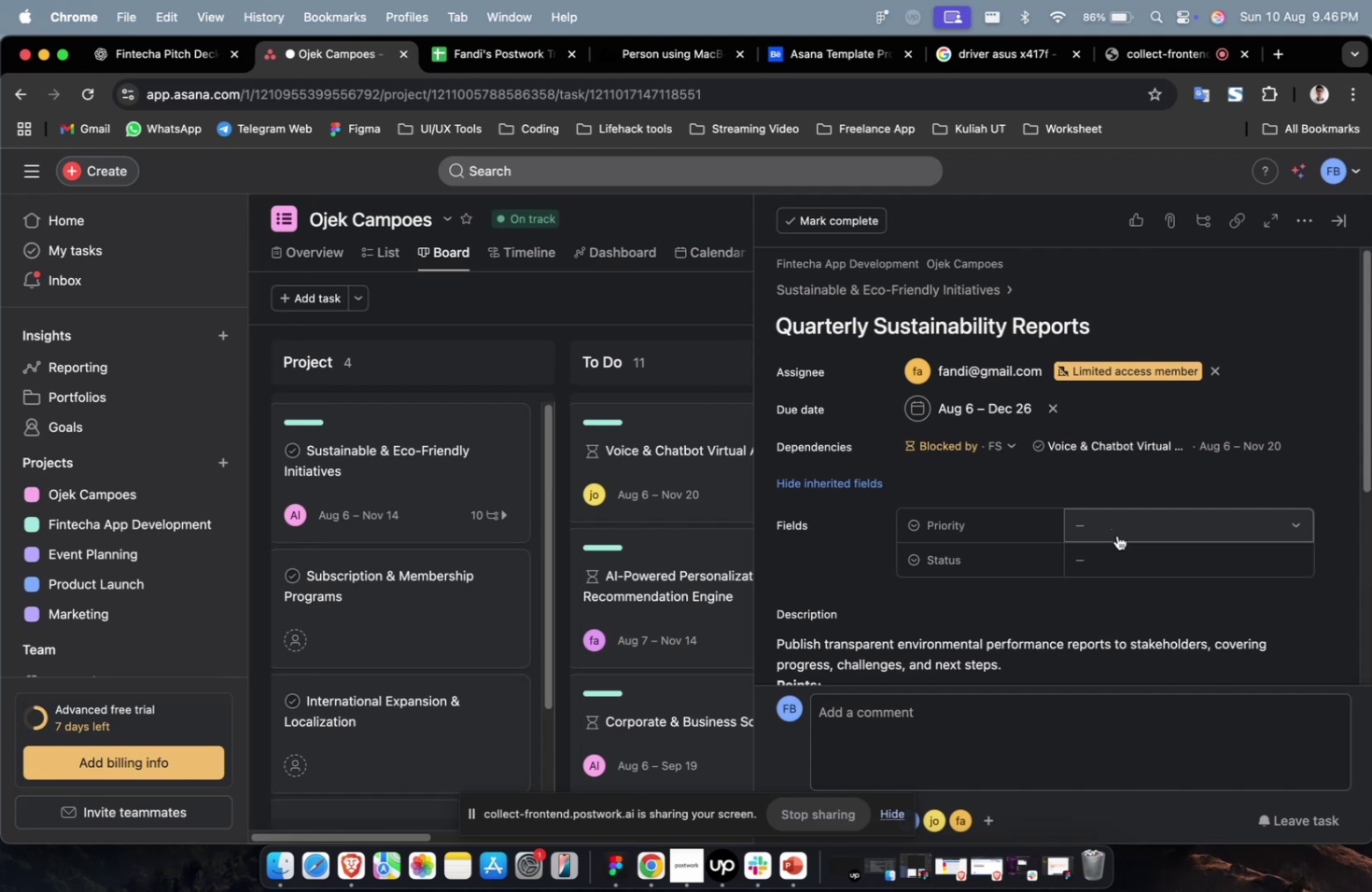 
triple_click([1116, 535])
 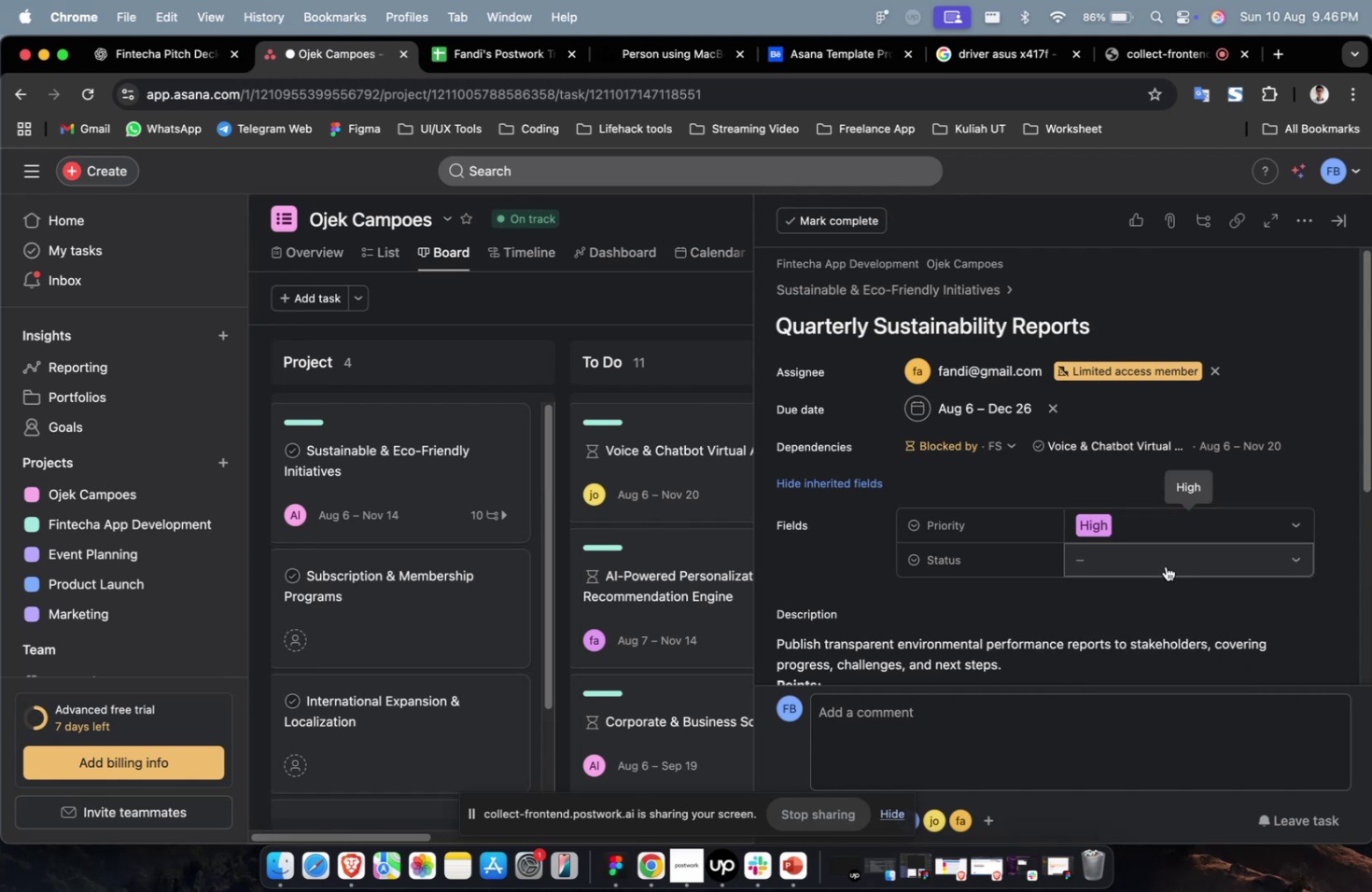 
triple_click([1165, 564])
 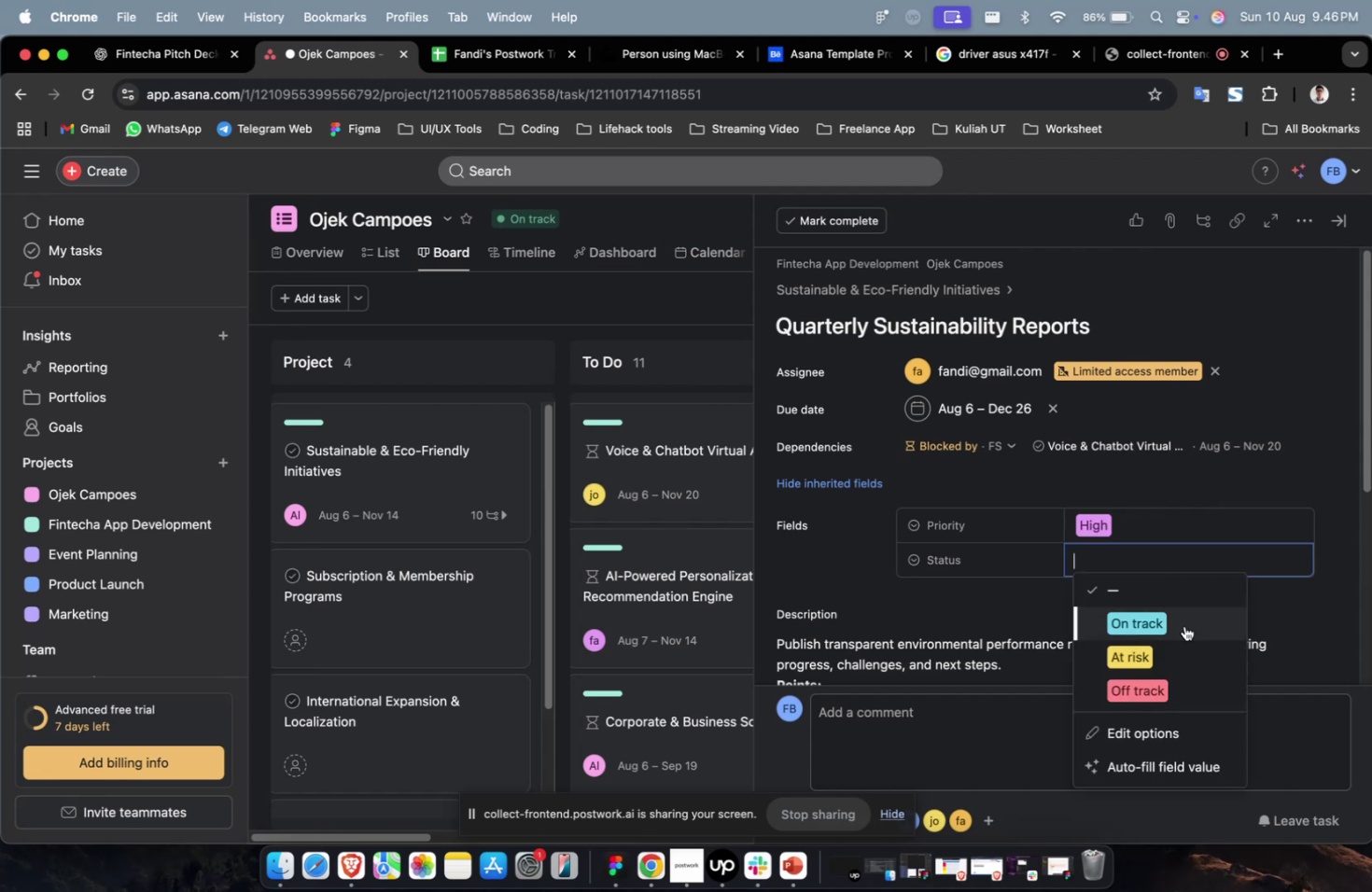 
left_click([1183, 631])
 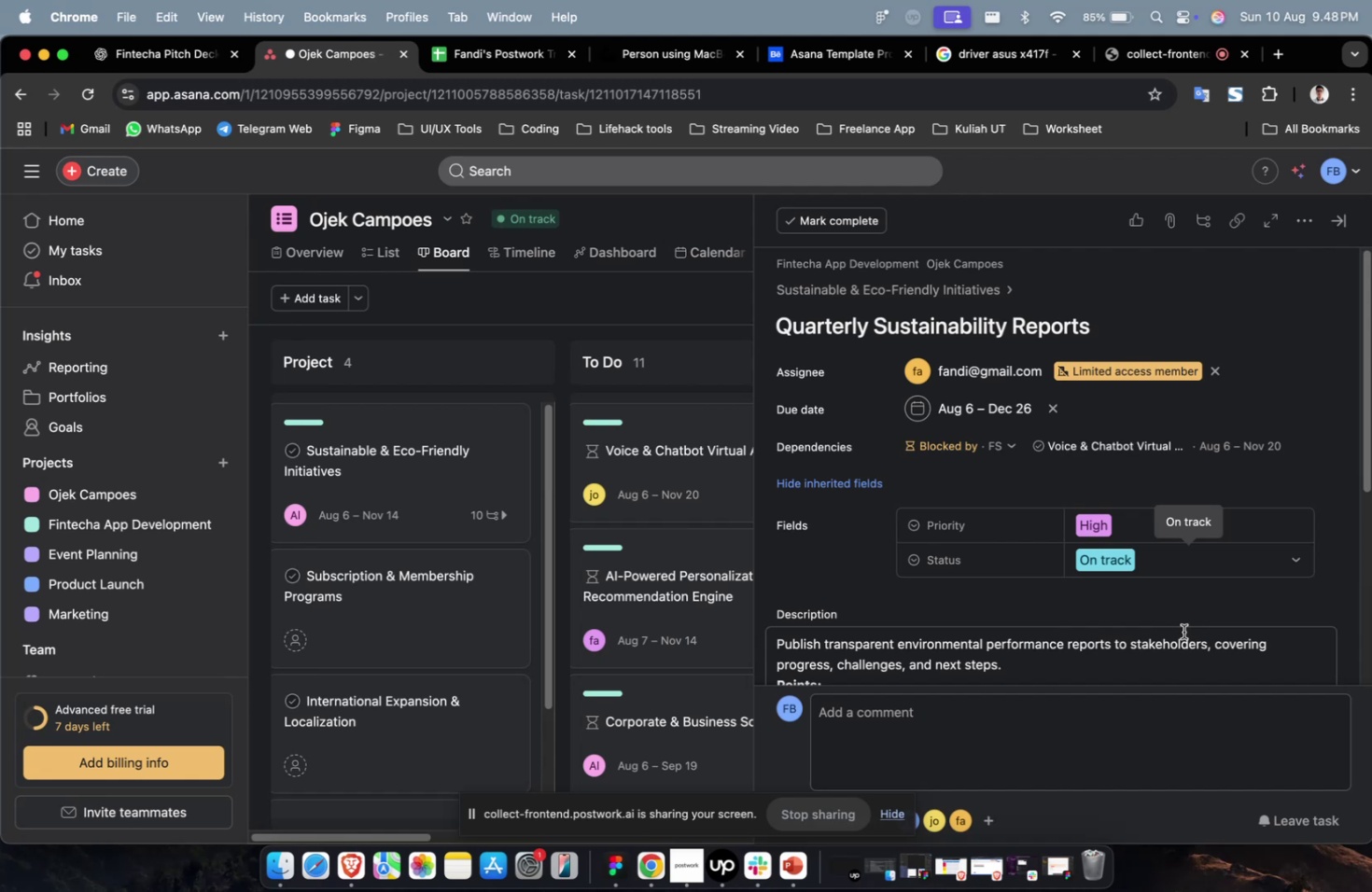 
wait(115.54)
 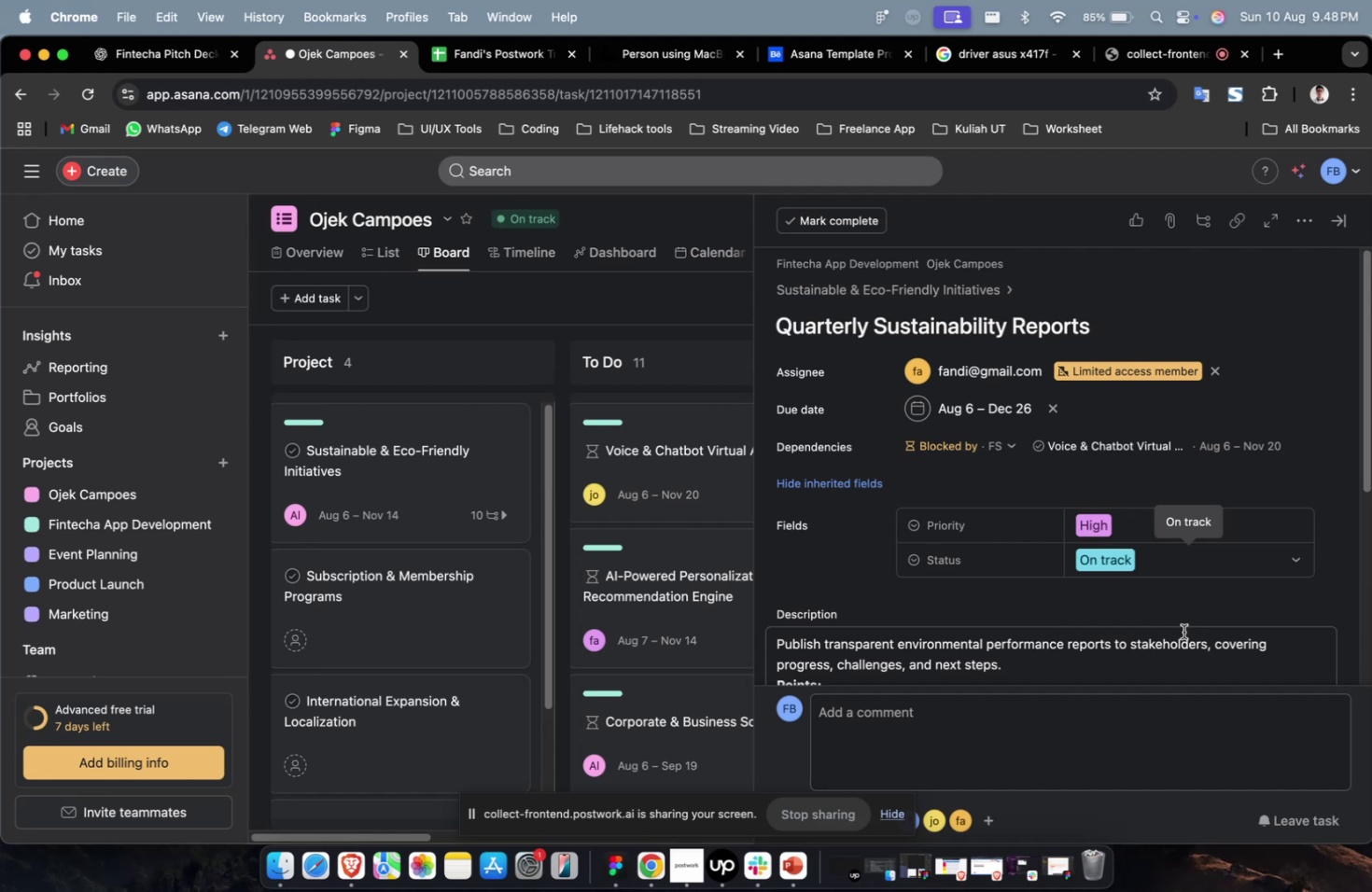 
scroll: coordinate [1183, 631], scroll_direction: down, amount: 2.0
 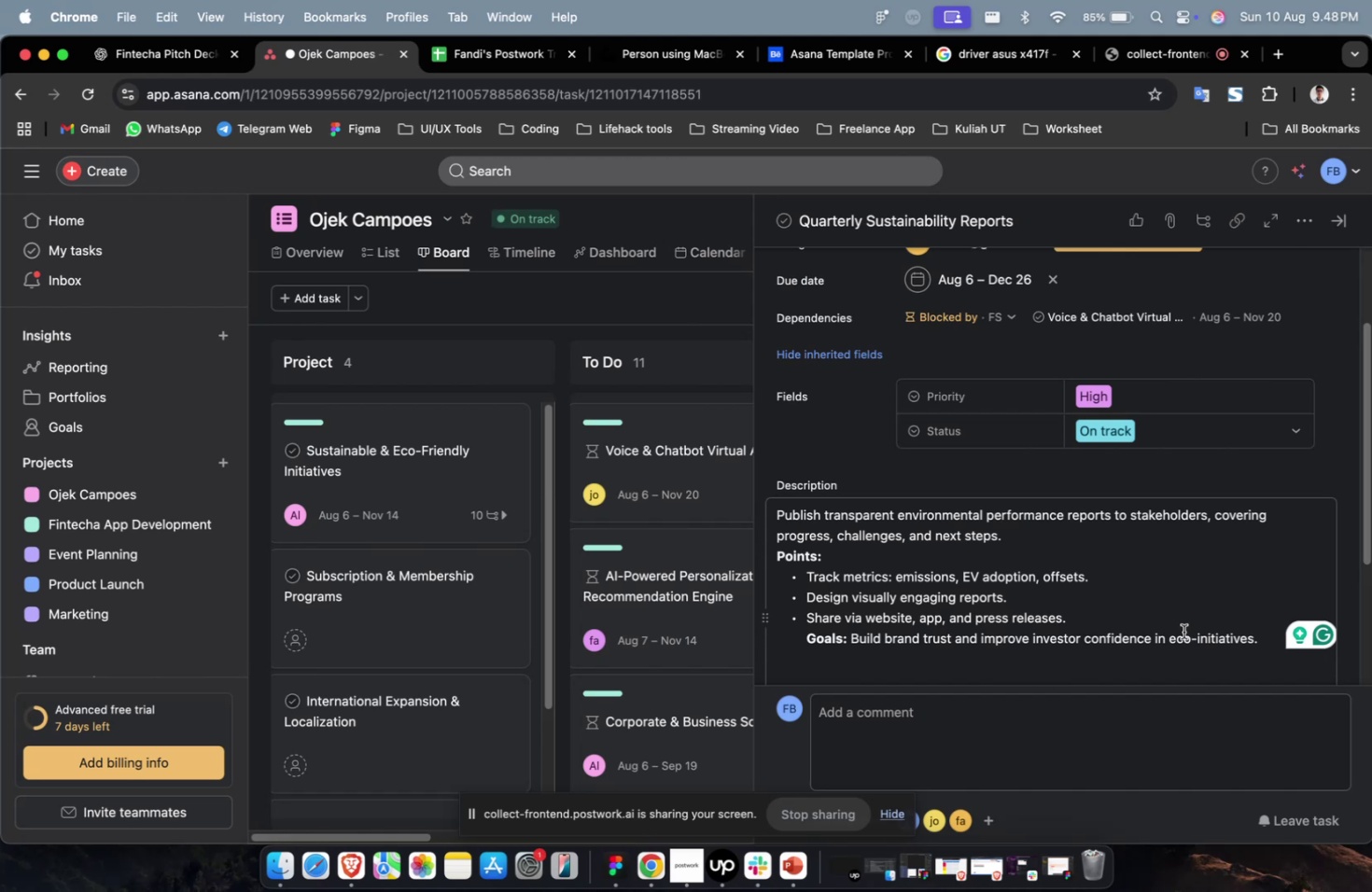 
wait(8.62)
 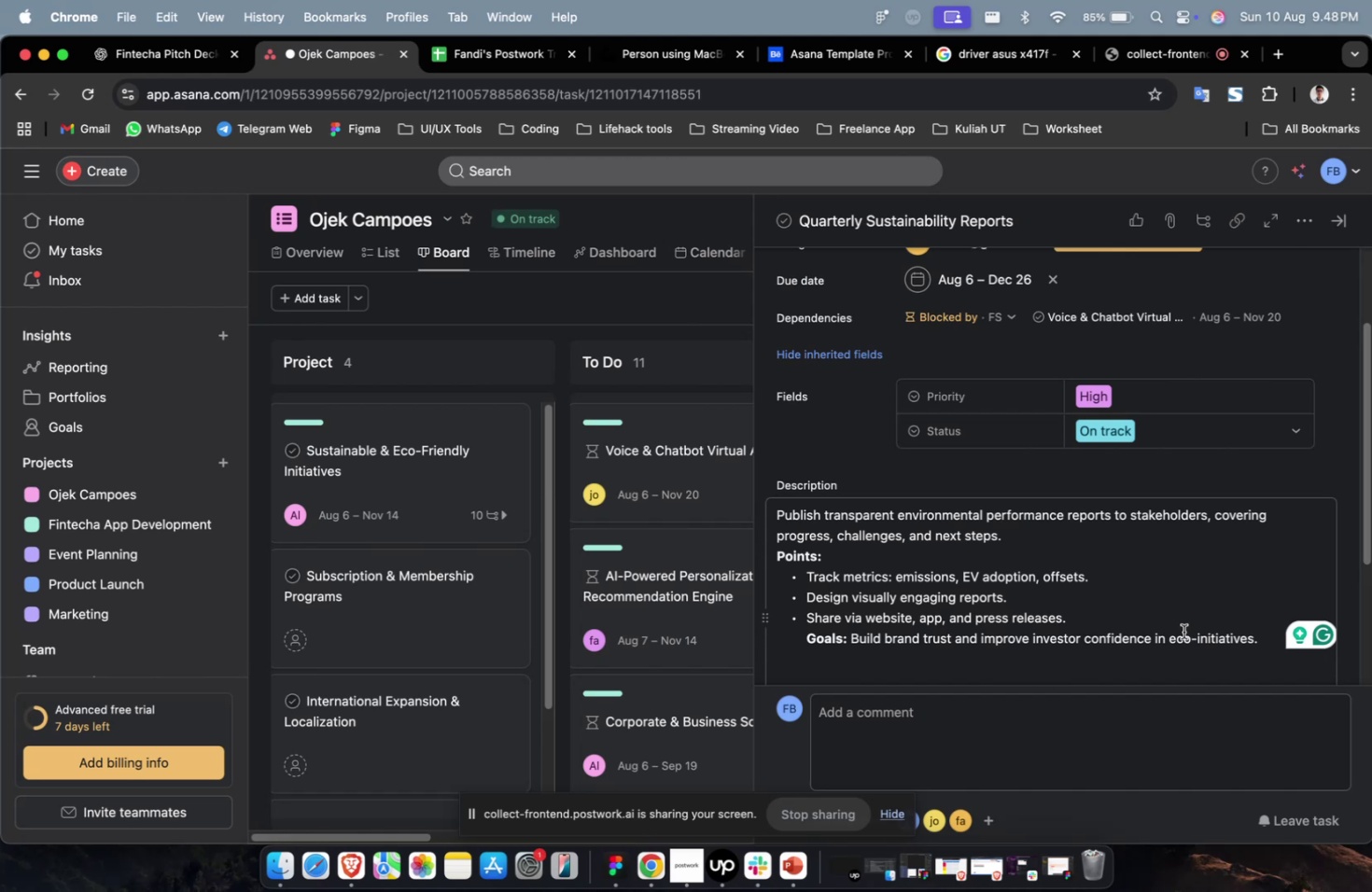 
scroll: coordinate [1173, 528], scroll_direction: down, amount: 24.0
 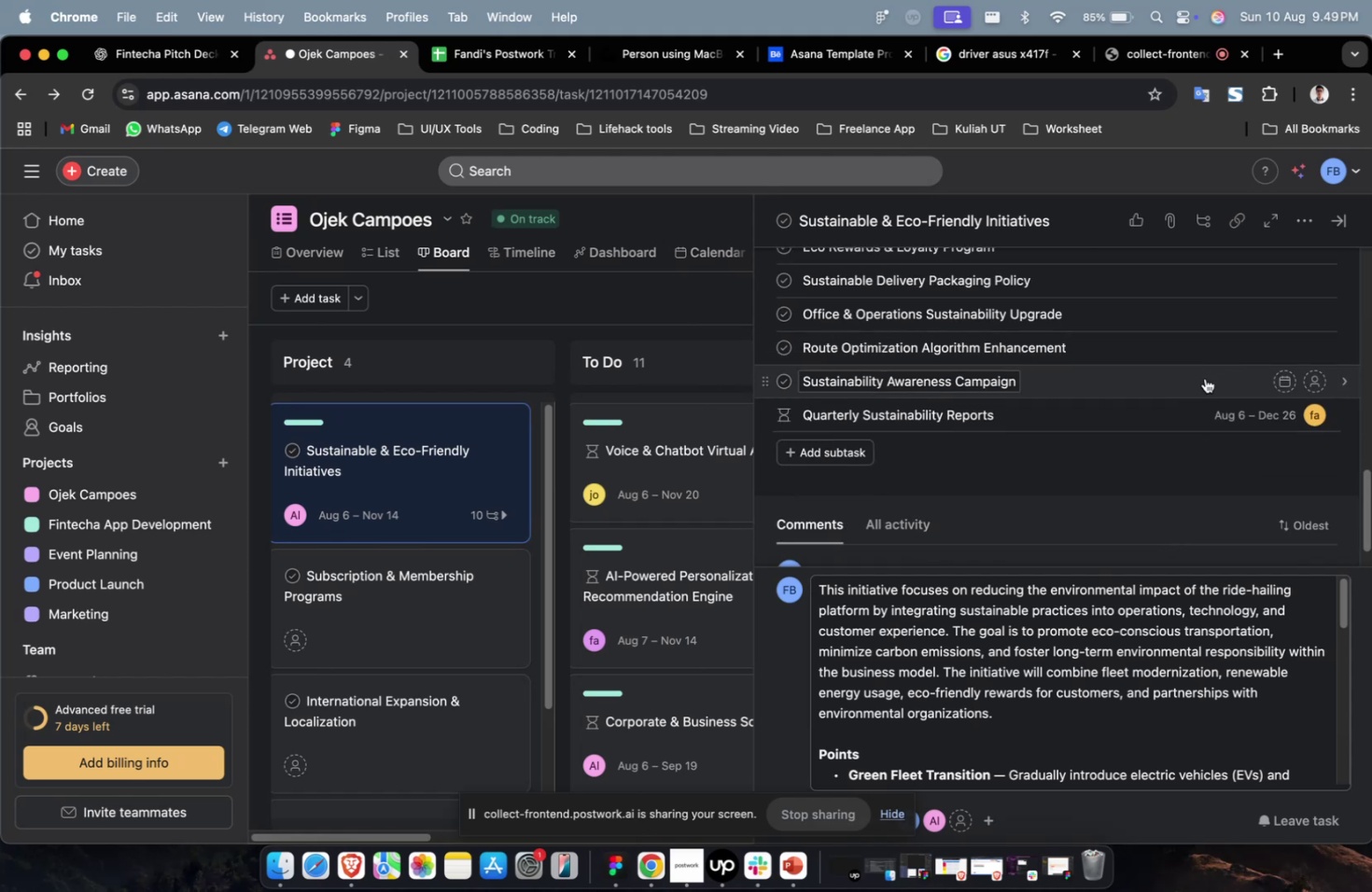 
left_click([1204, 378])
 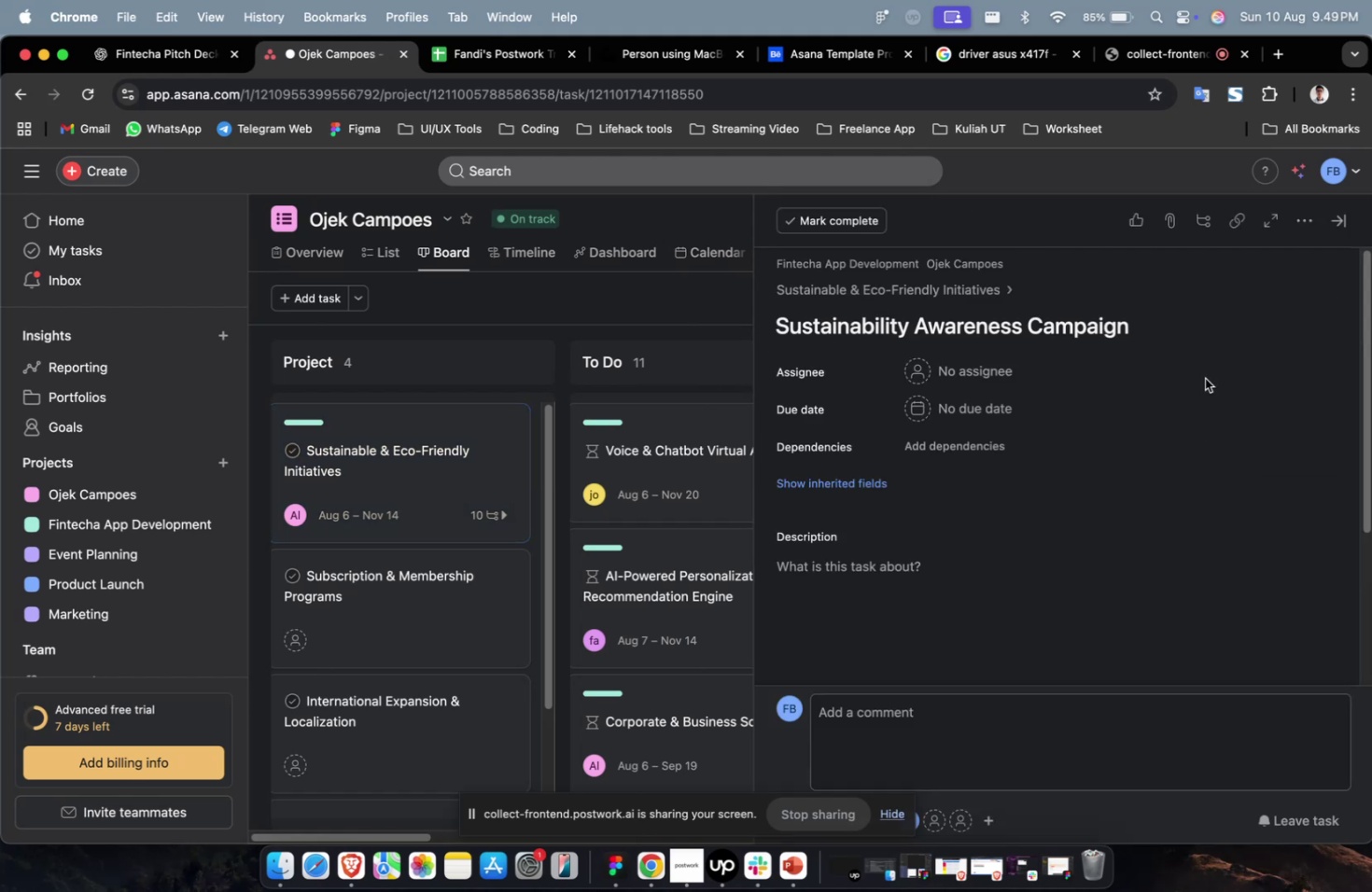 
wait(10.9)
 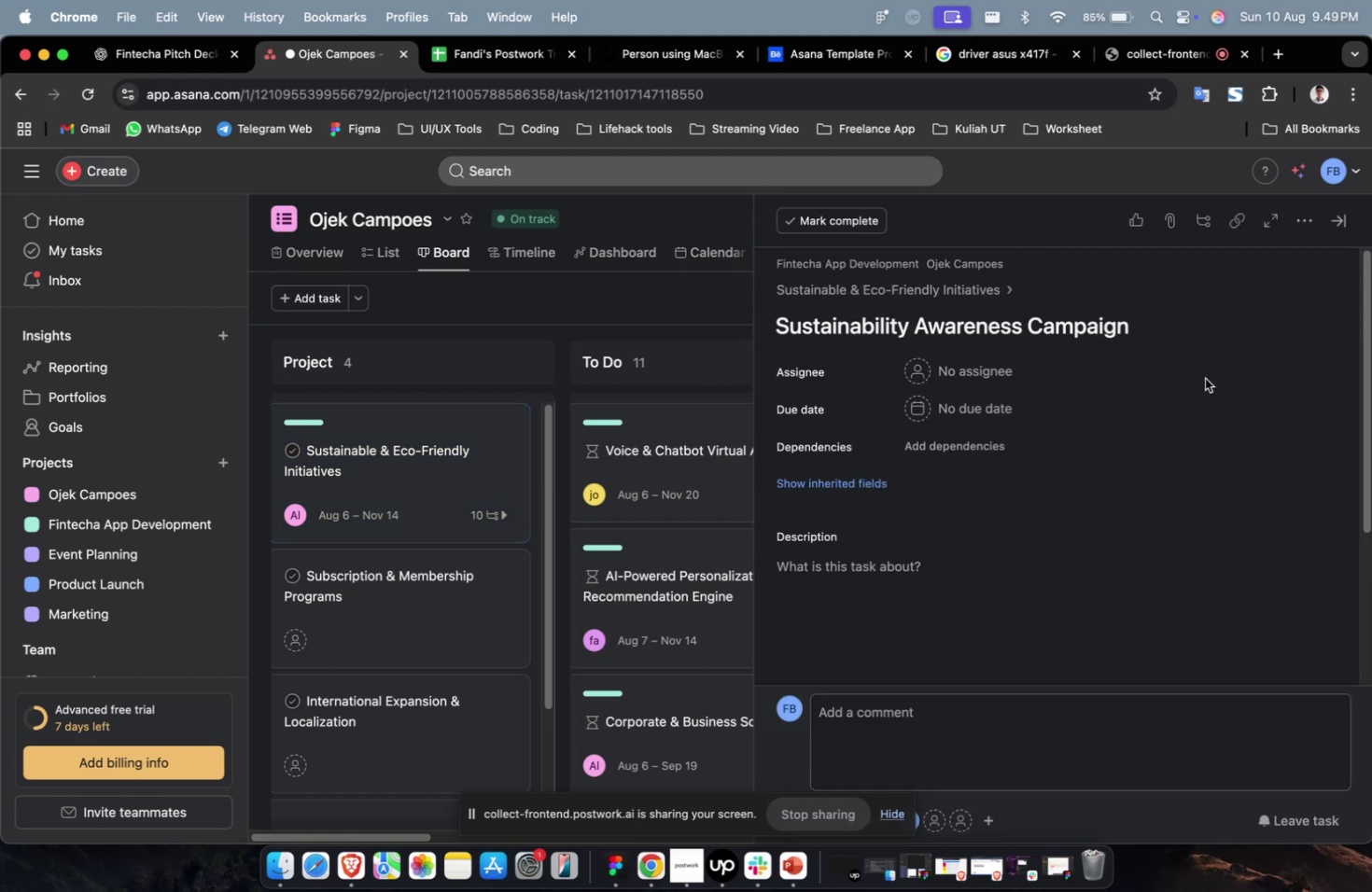 
left_click([982, 364])
 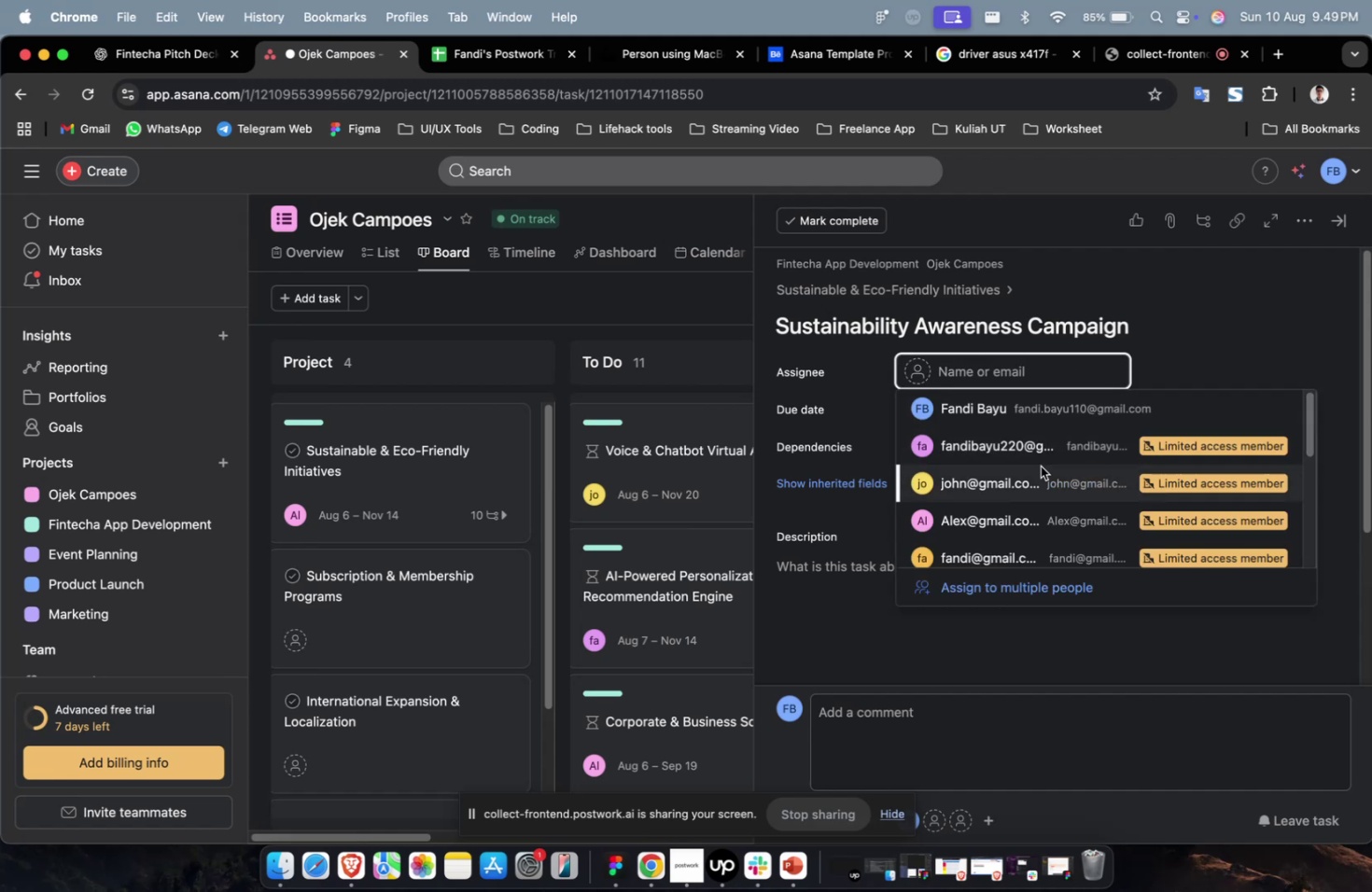 
double_click([1040, 466])
 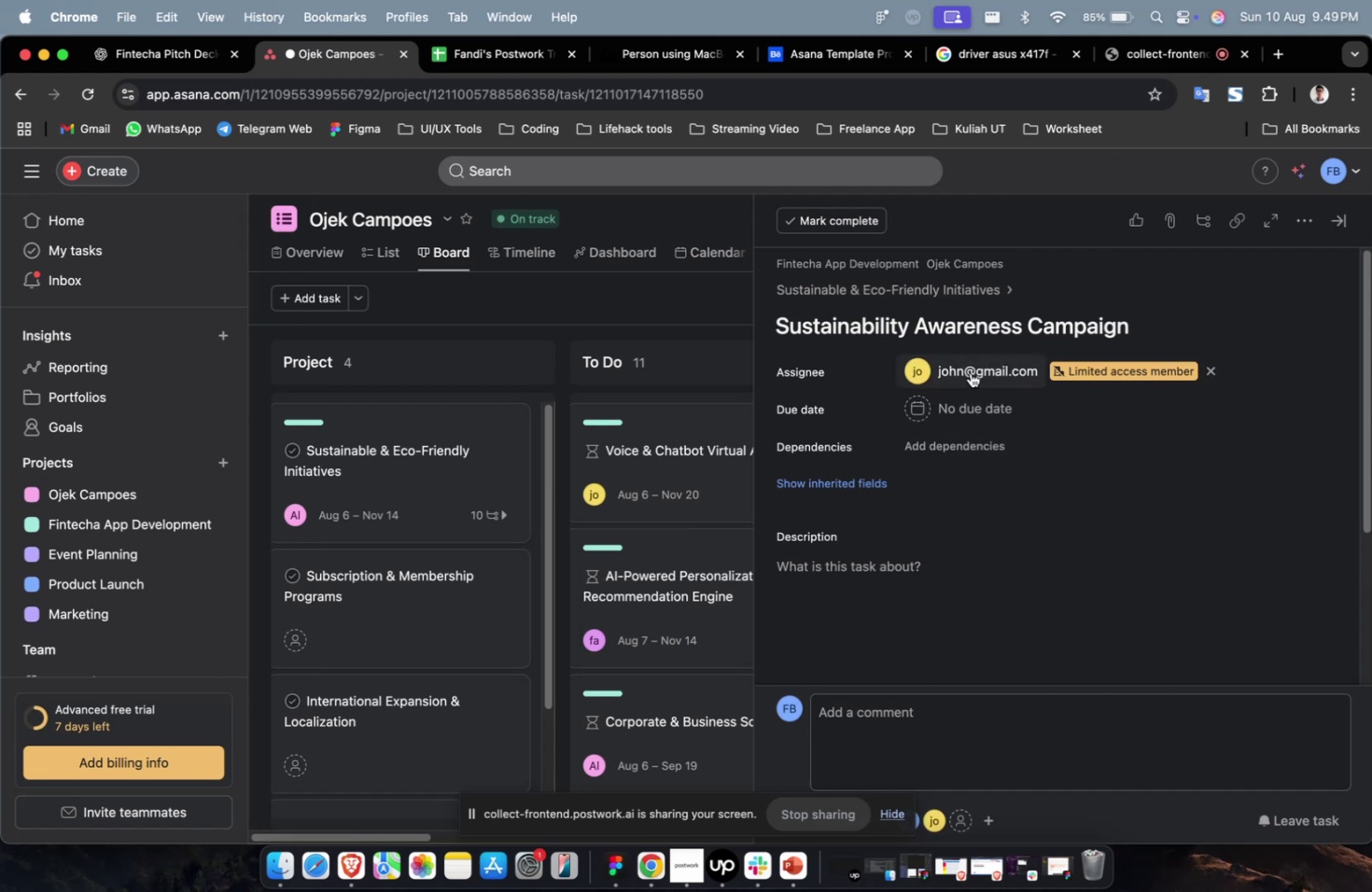 
triple_click([970, 372])
 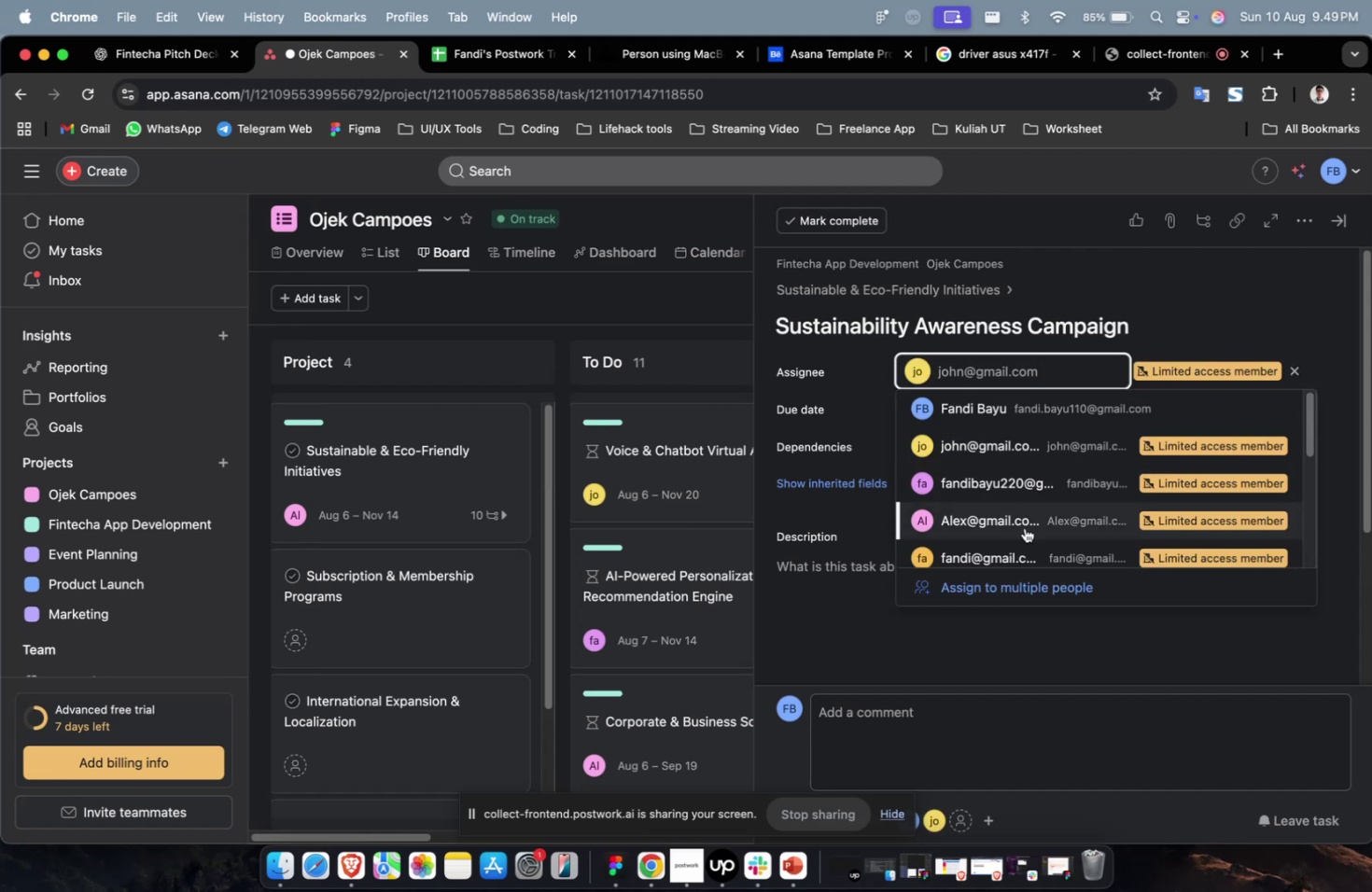 
triple_click([1024, 527])
 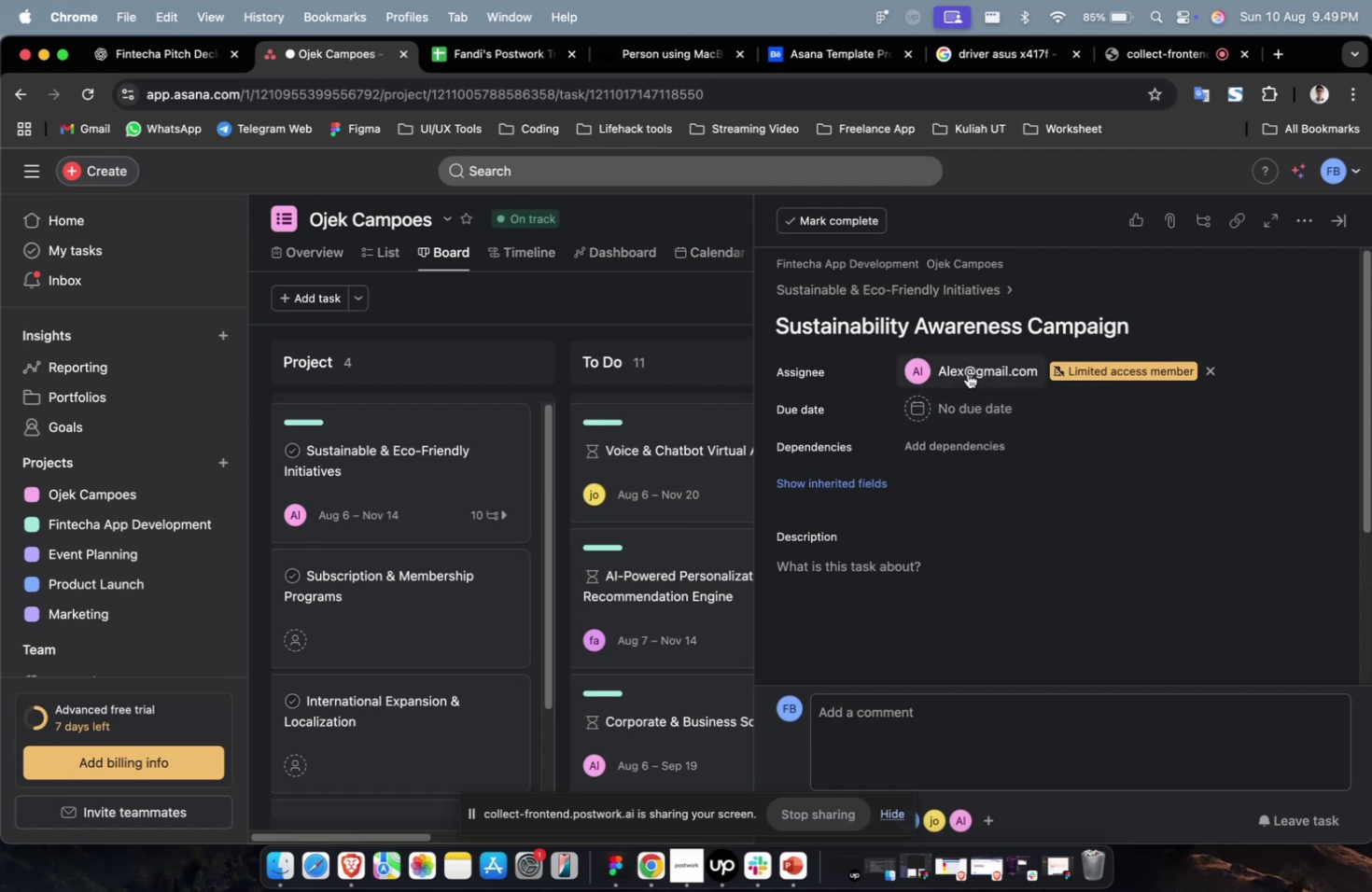 
triple_click([967, 373])
 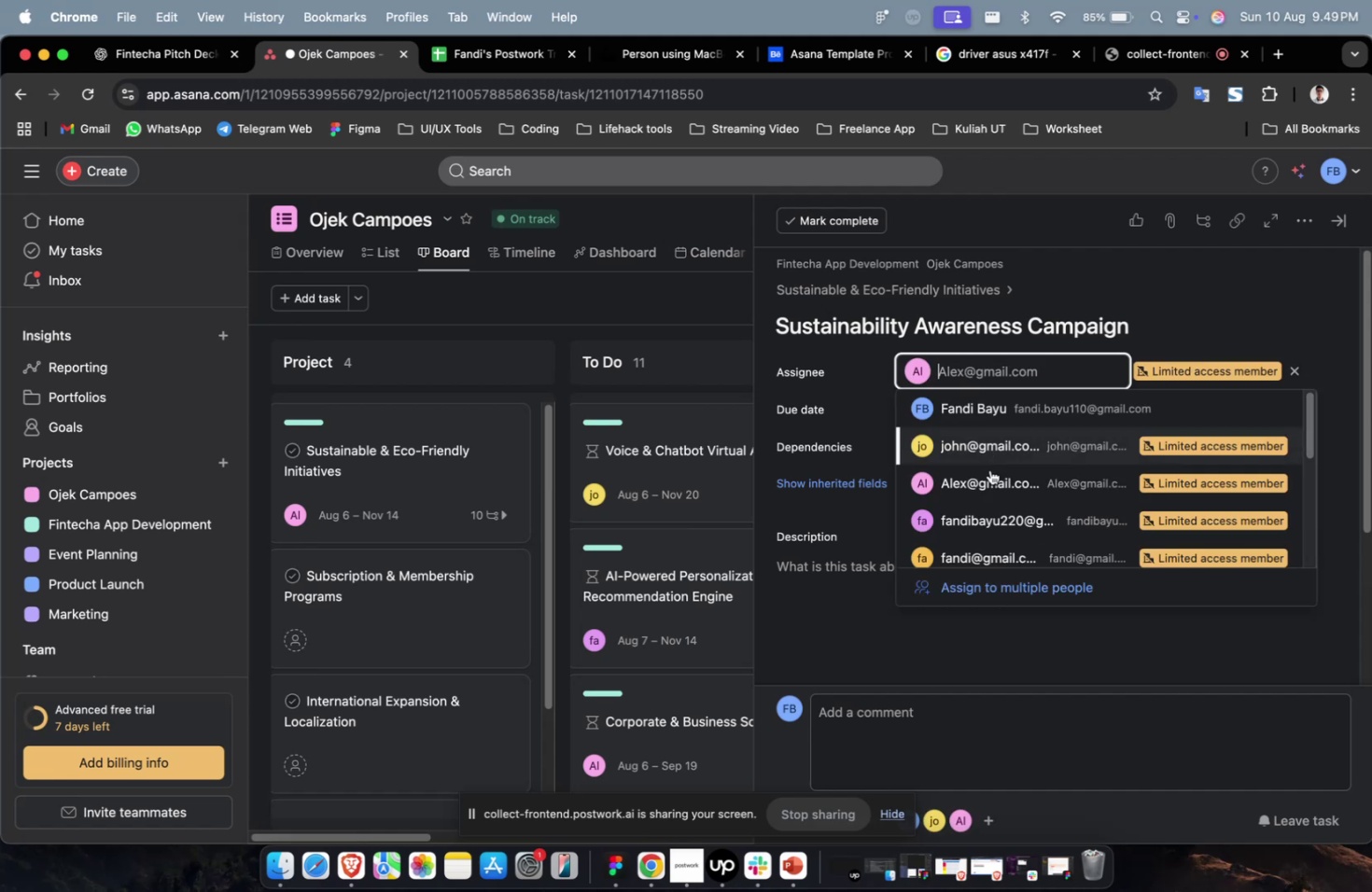 
scroll: coordinate [989, 470], scroll_direction: down, amount: 9.0
 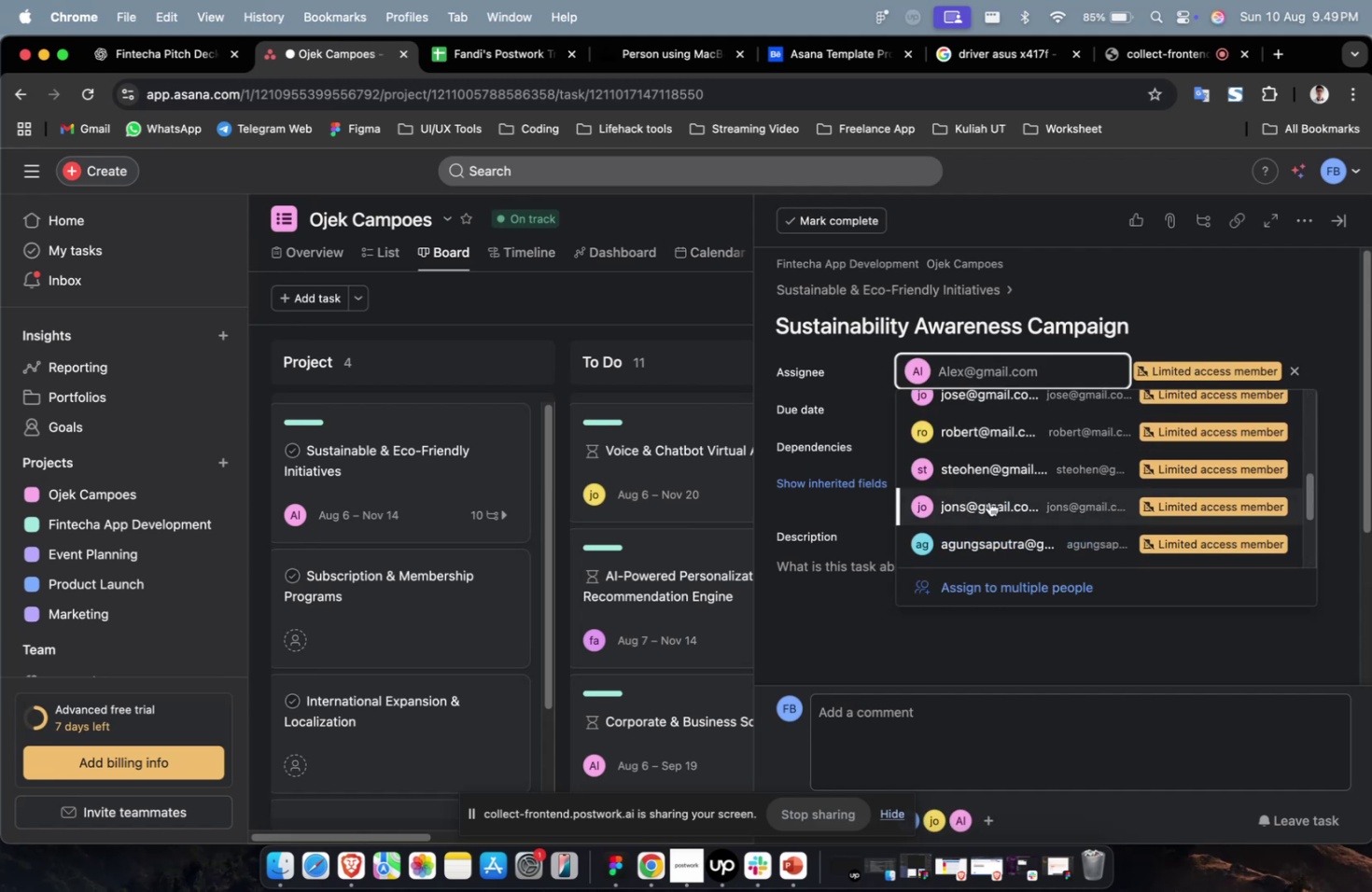 
left_click([988, 501])
 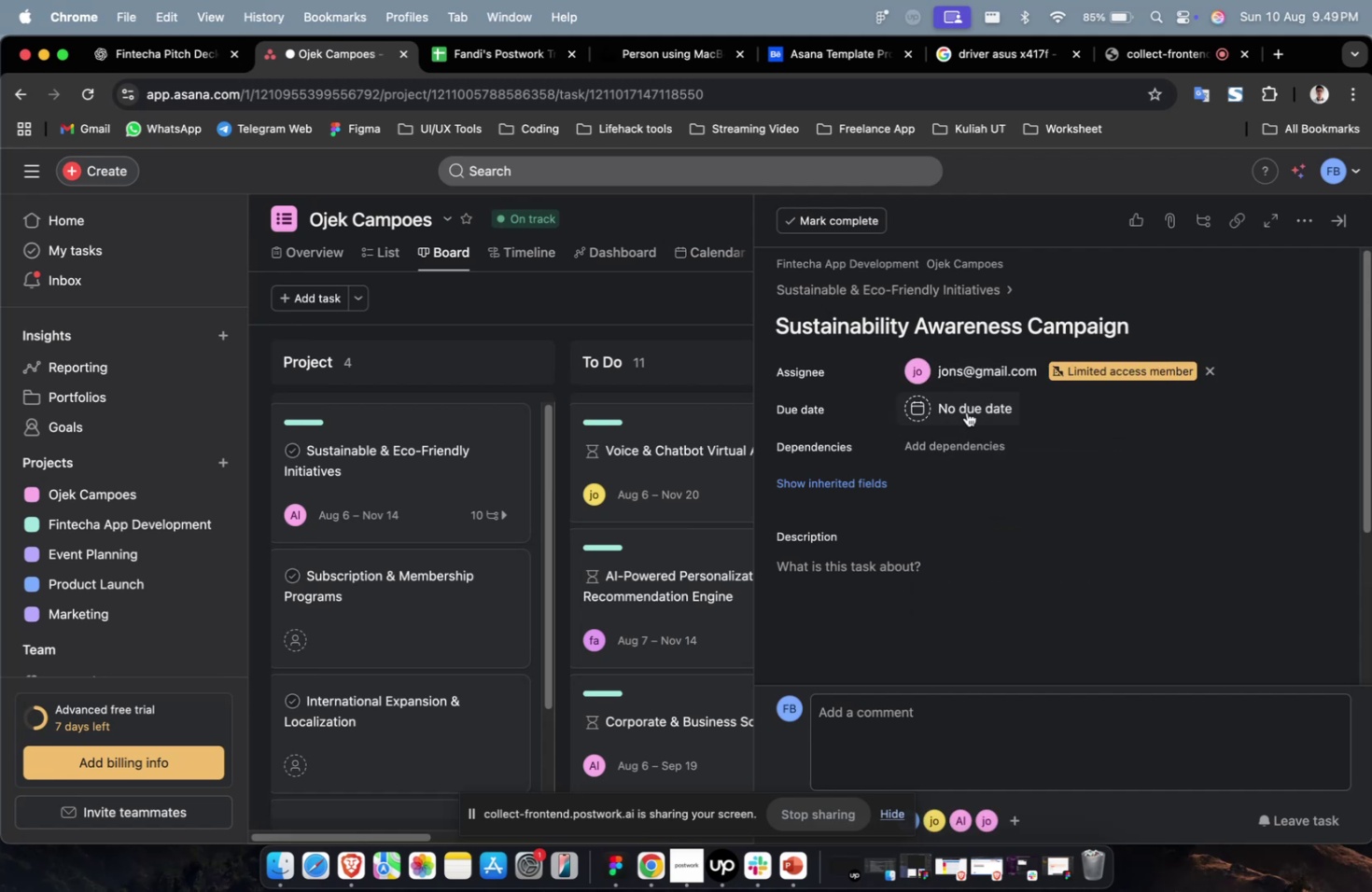 
double_click([966, 411])
 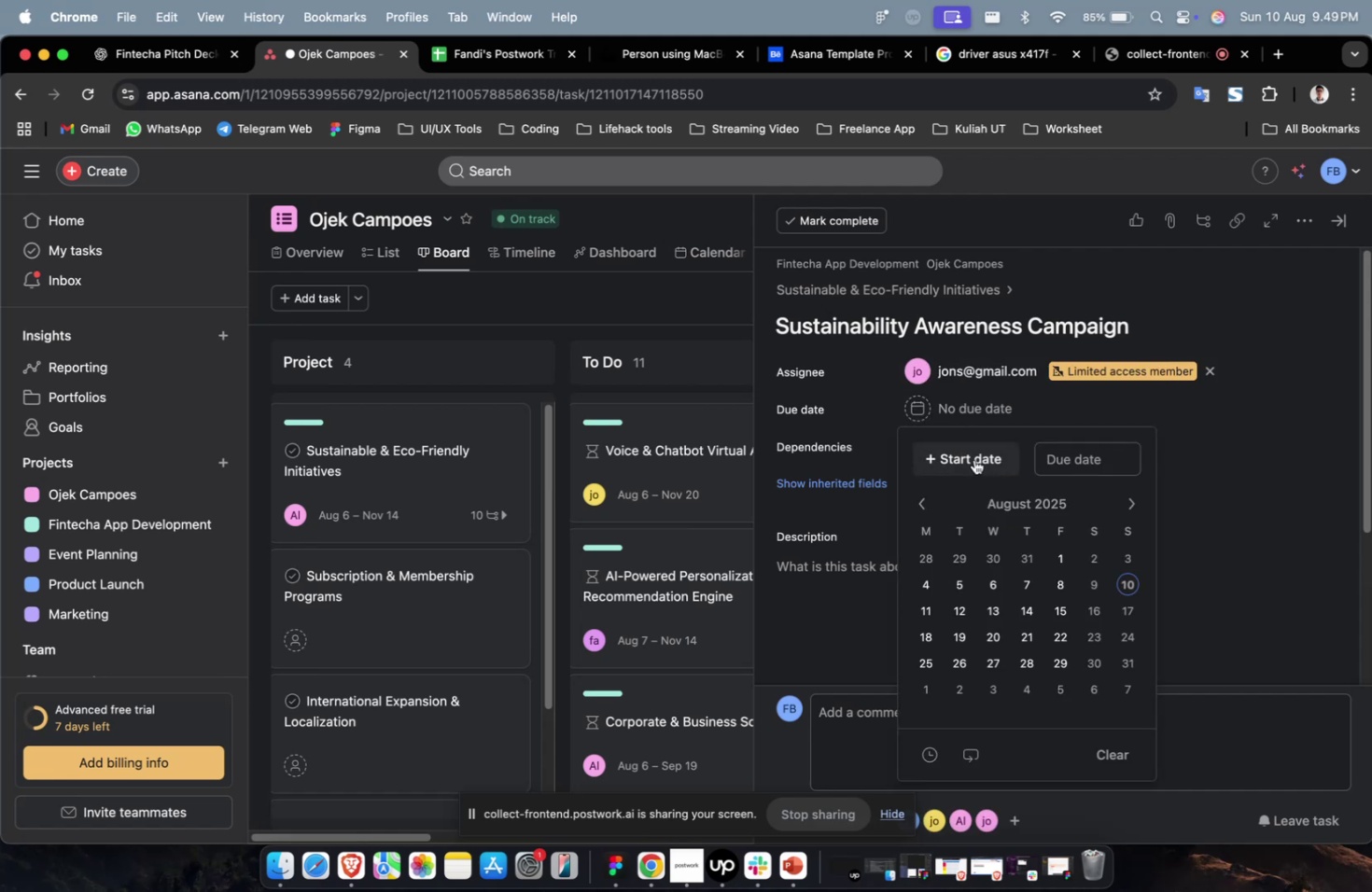 
triple_click([973, 459])
 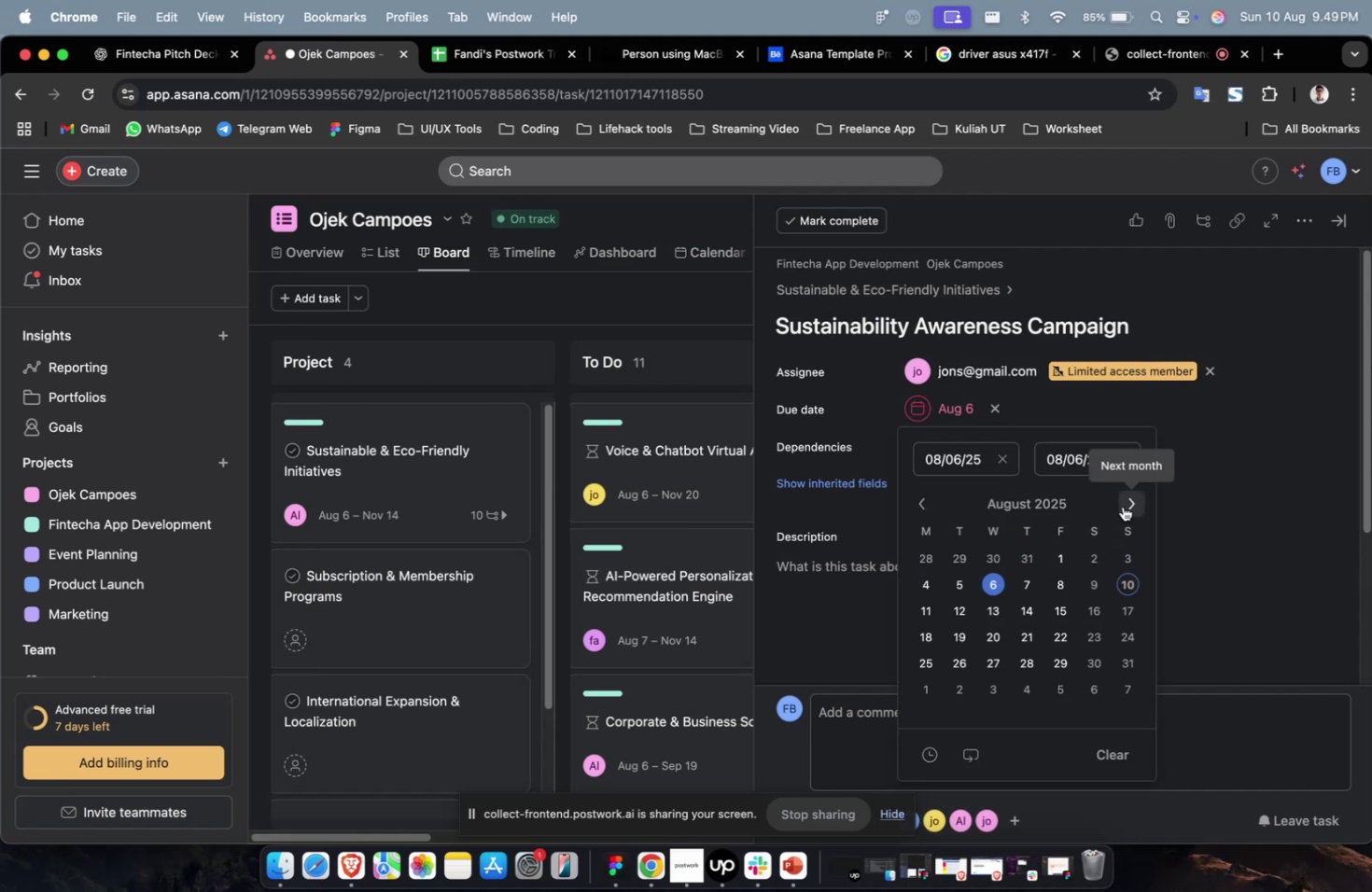 
triple_click([1122, 506])
 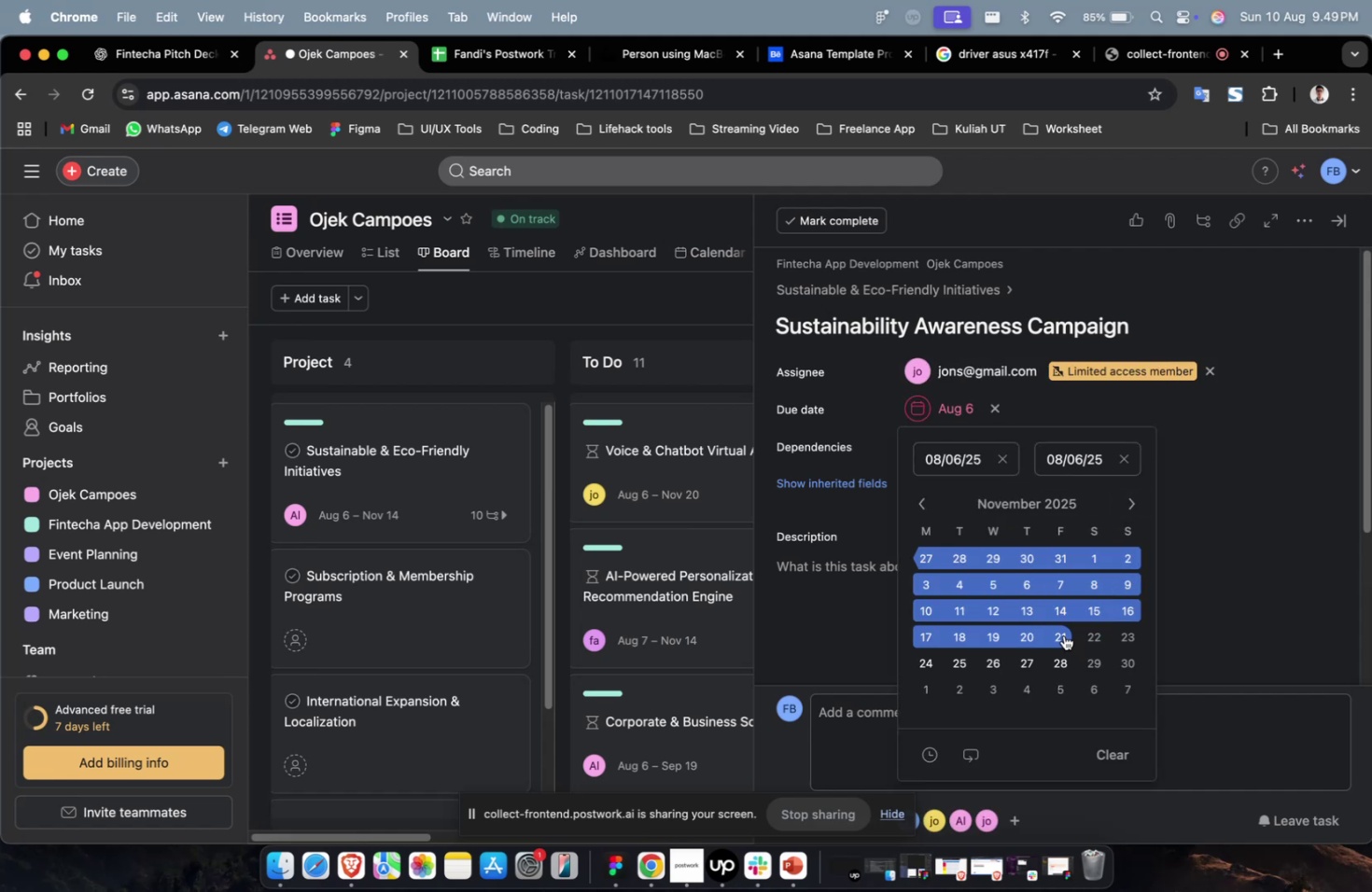 
left_click([1063, 634])
 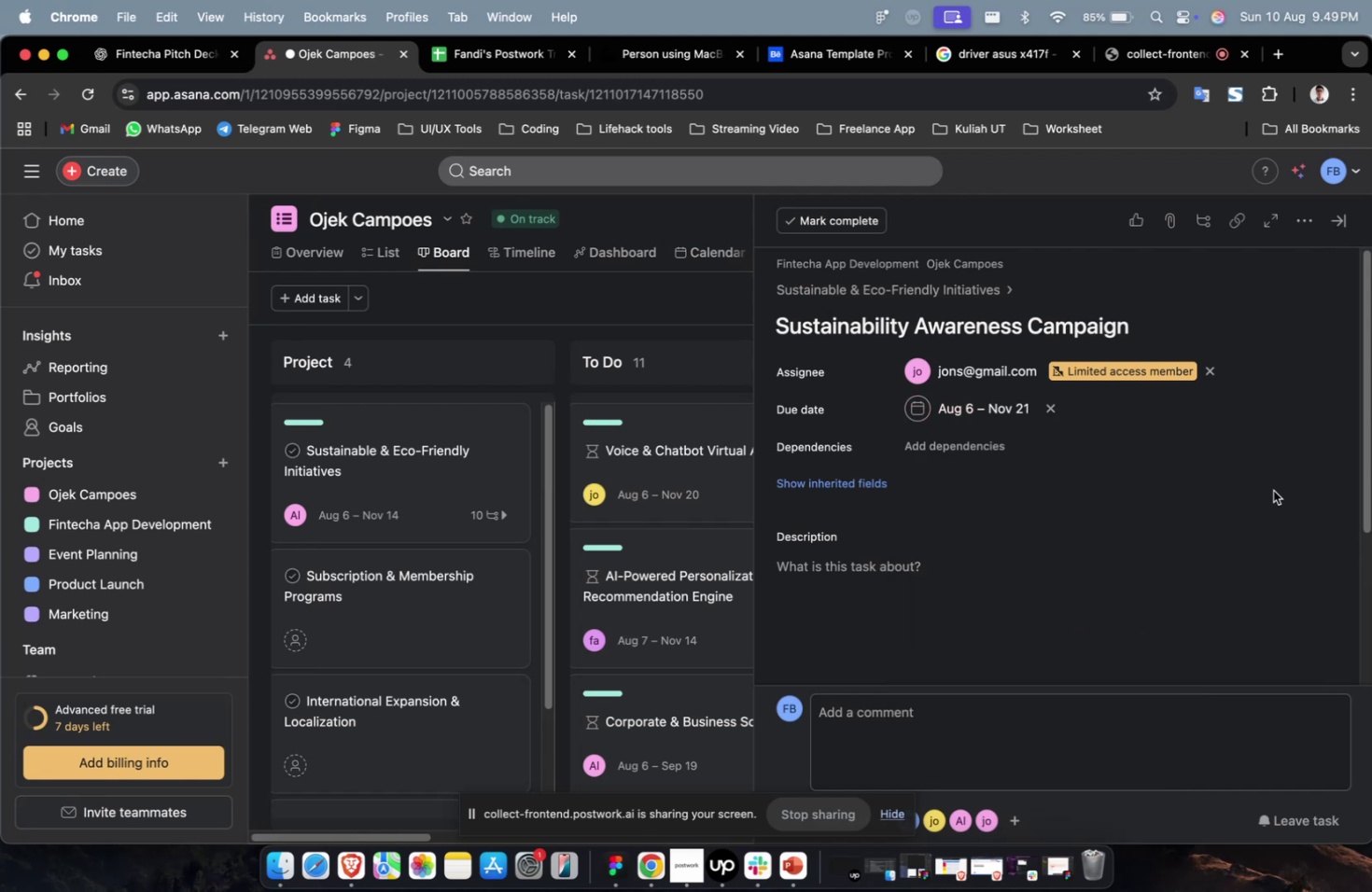 
double_click([976, 458])
 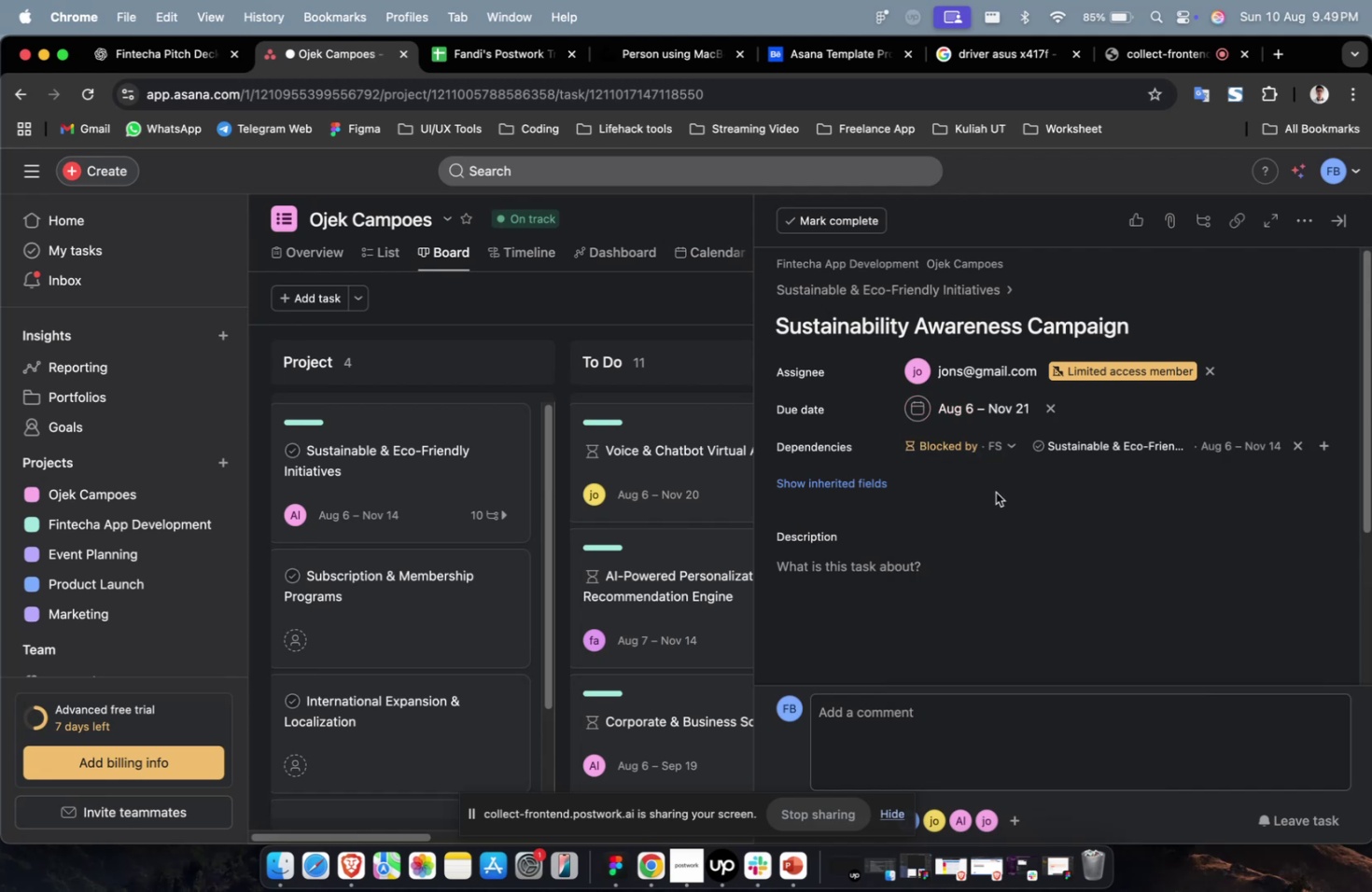 
triple_click([863, 473])
 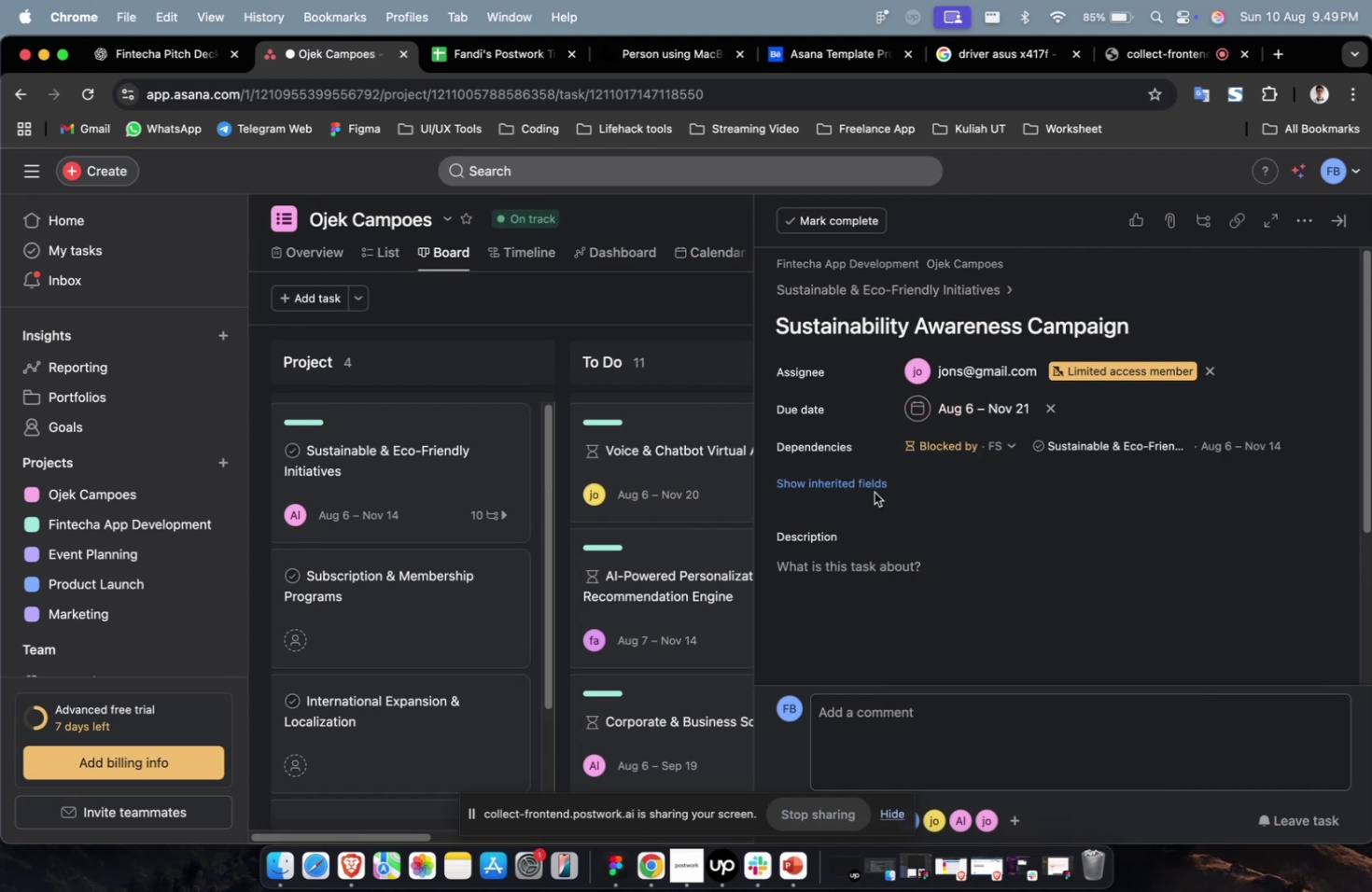 
triple_click([874, 492])
 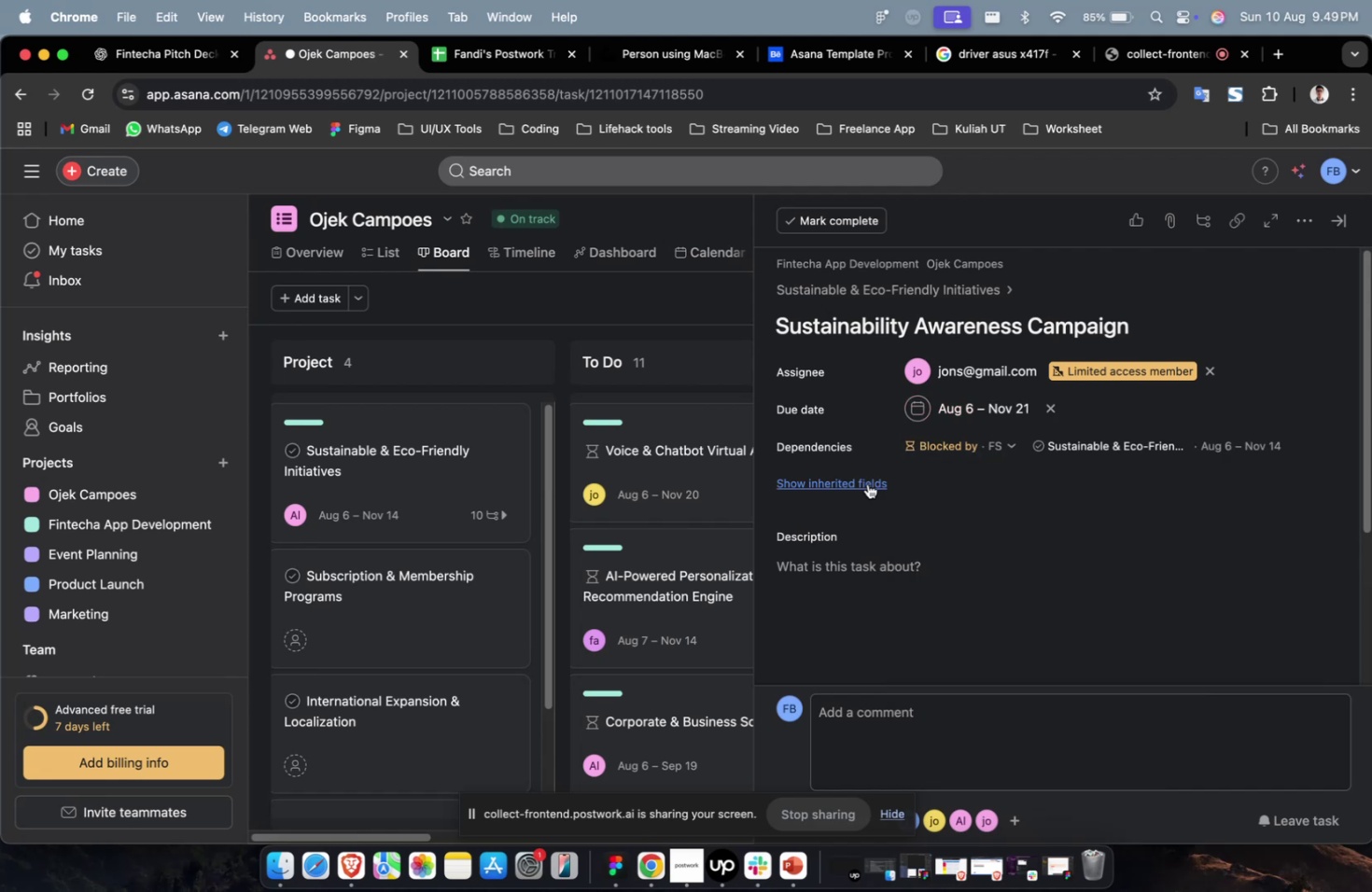 
triple_click([867, 483])
 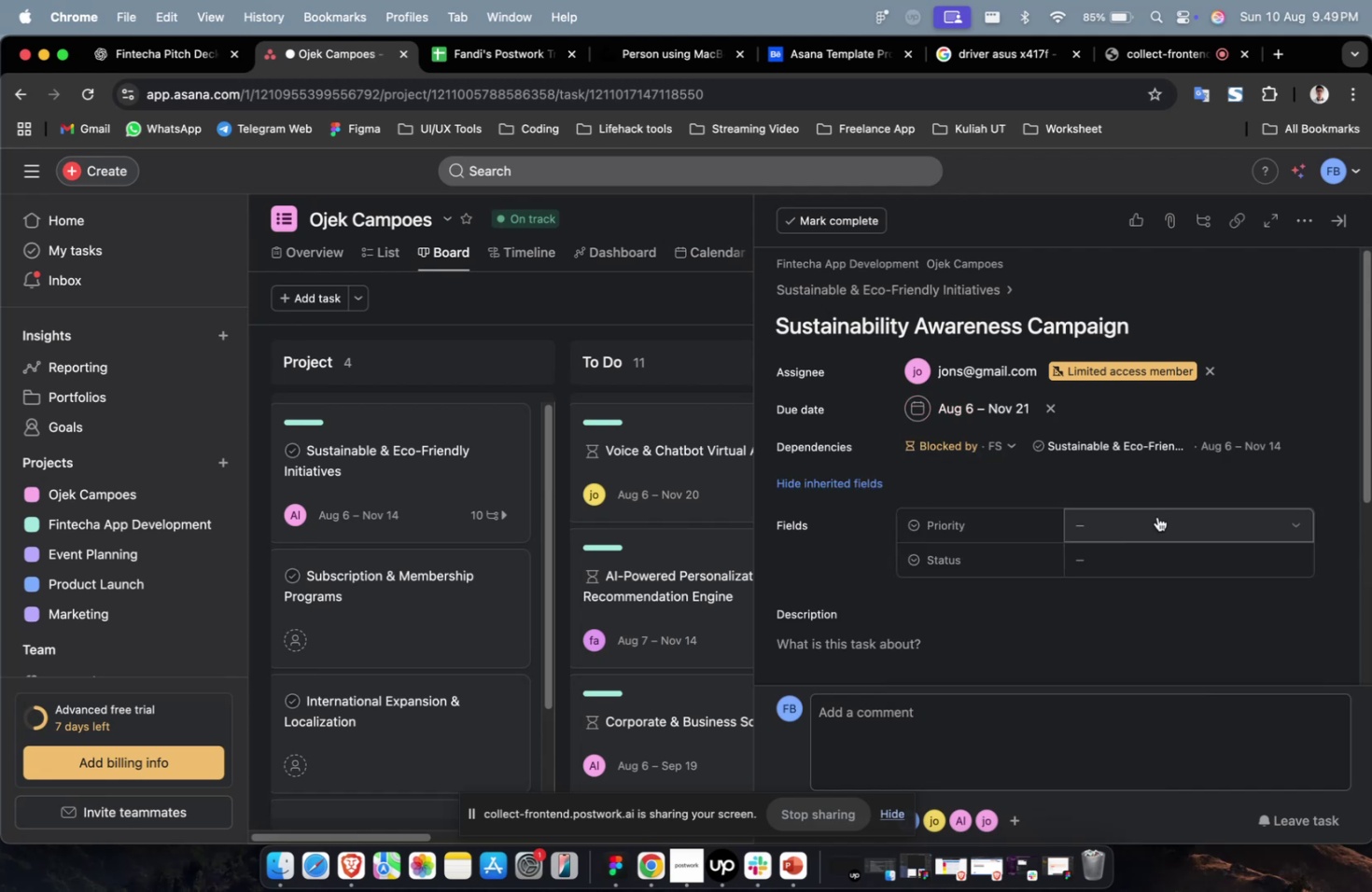 
triple_click([1156, 516])
 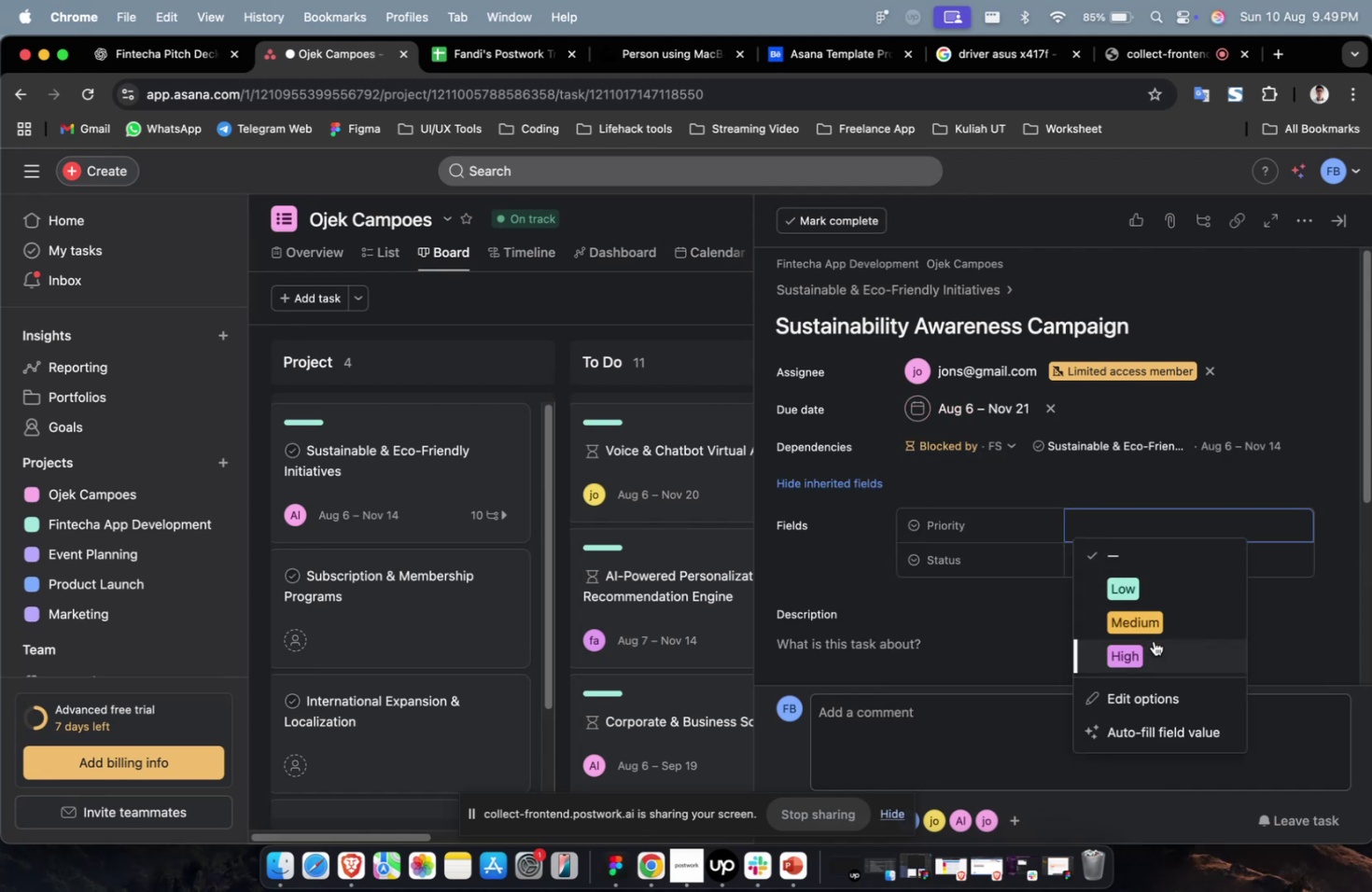 
triple_click([1153, 640])
 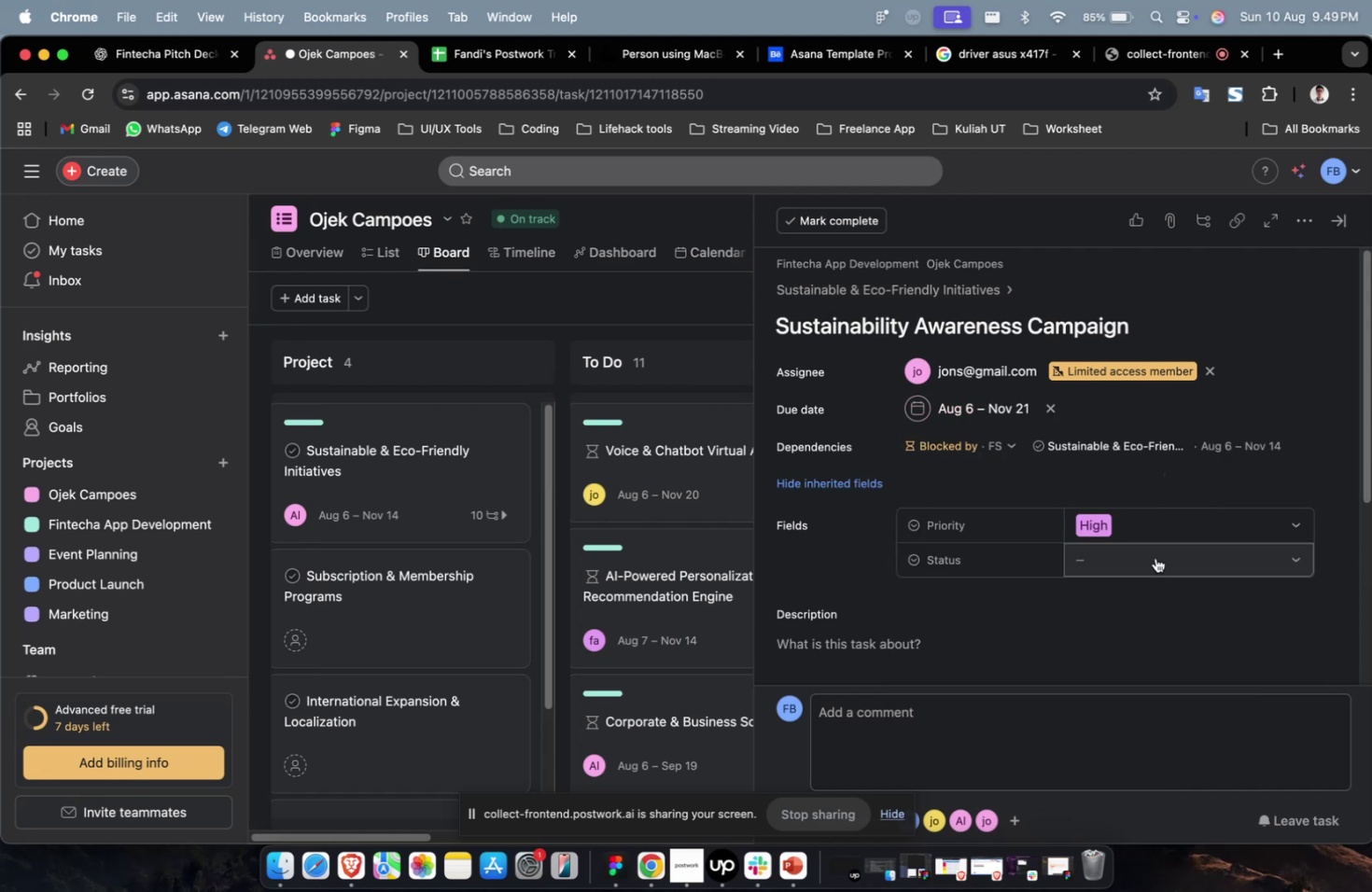 
triple_click([1155, 557])
 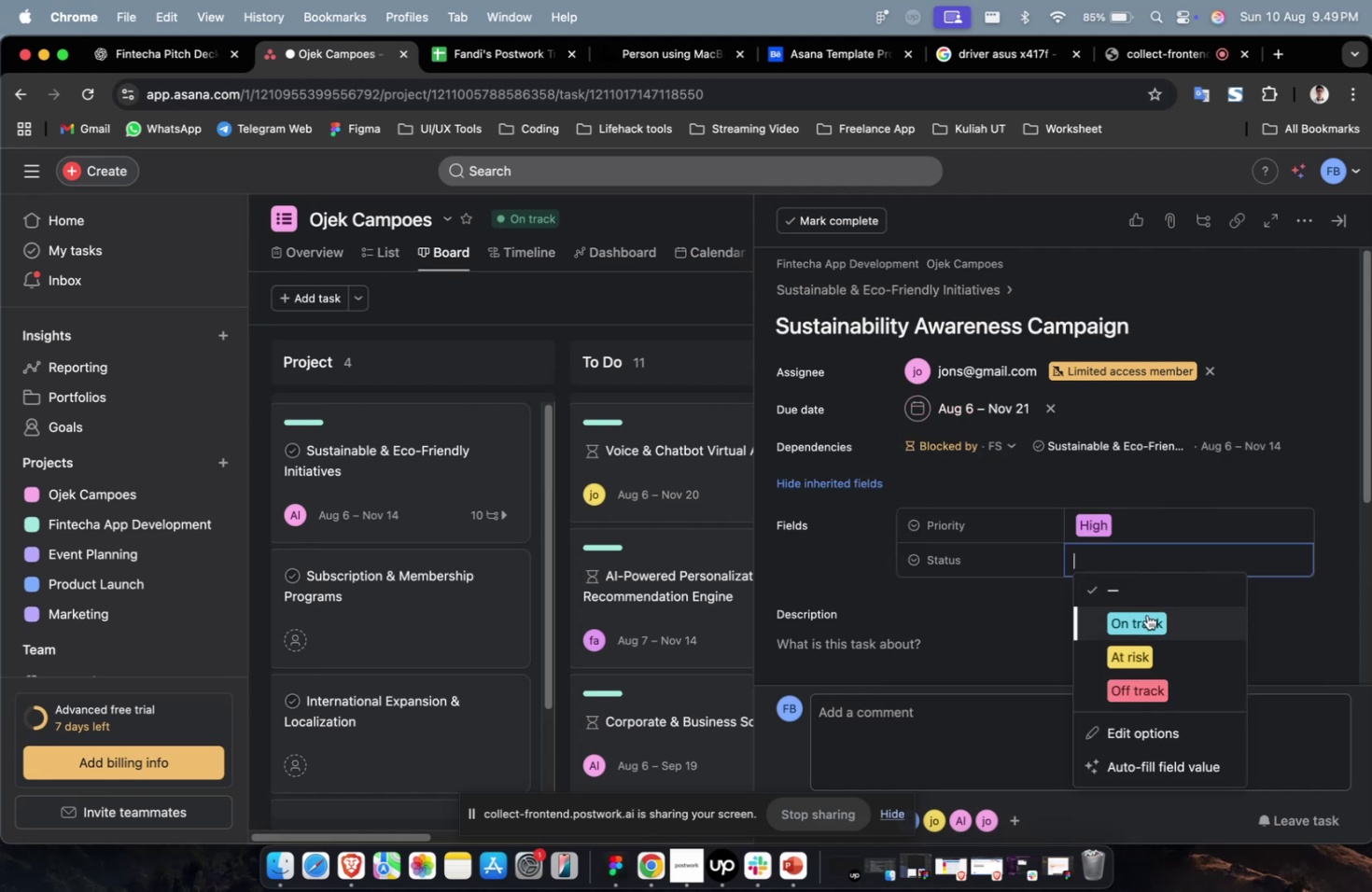 
triple_click([1146, 614])
 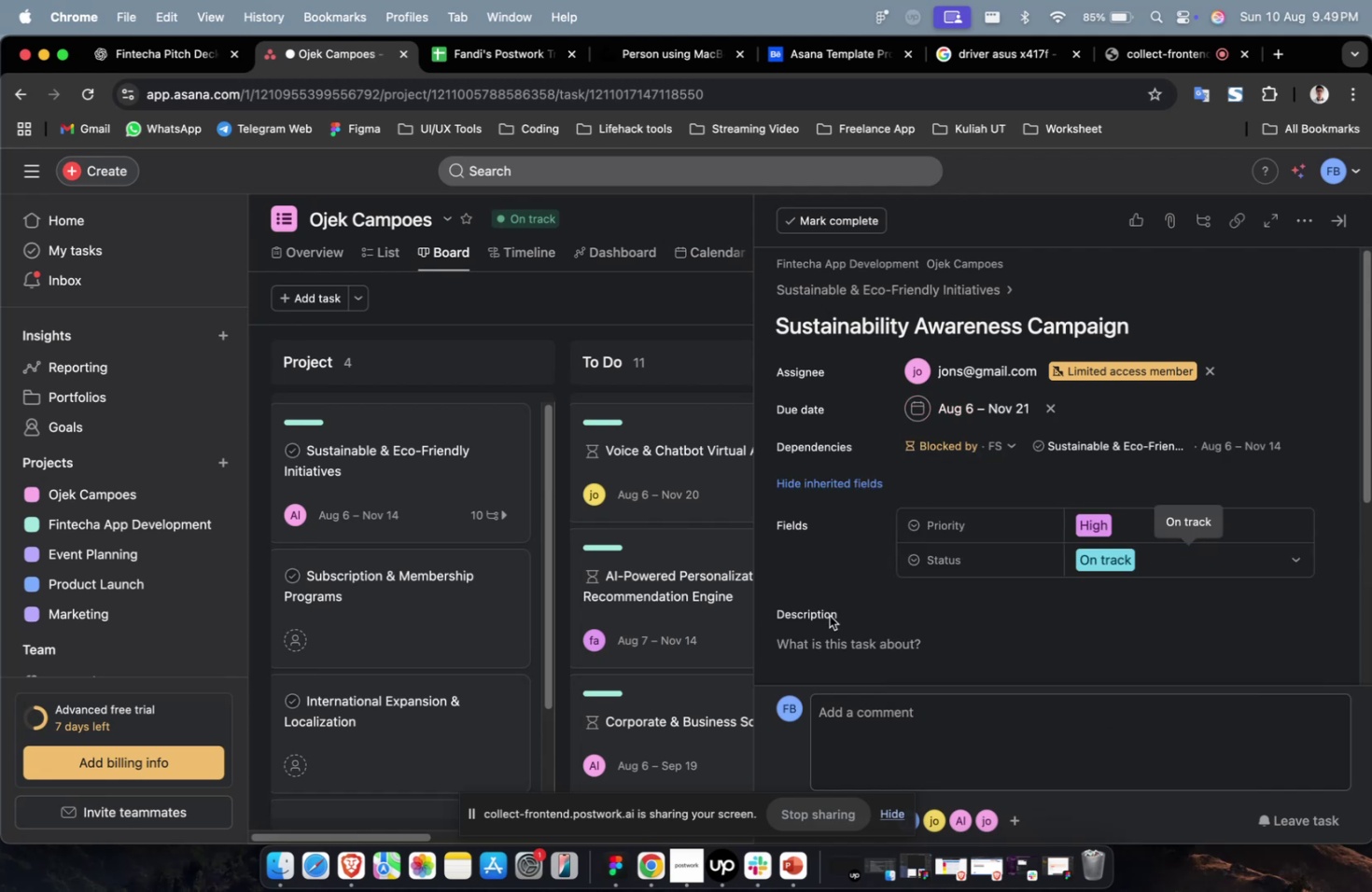 
scroll: coordinate [919, 634], scroll_direction: down, amount: 2.0
 